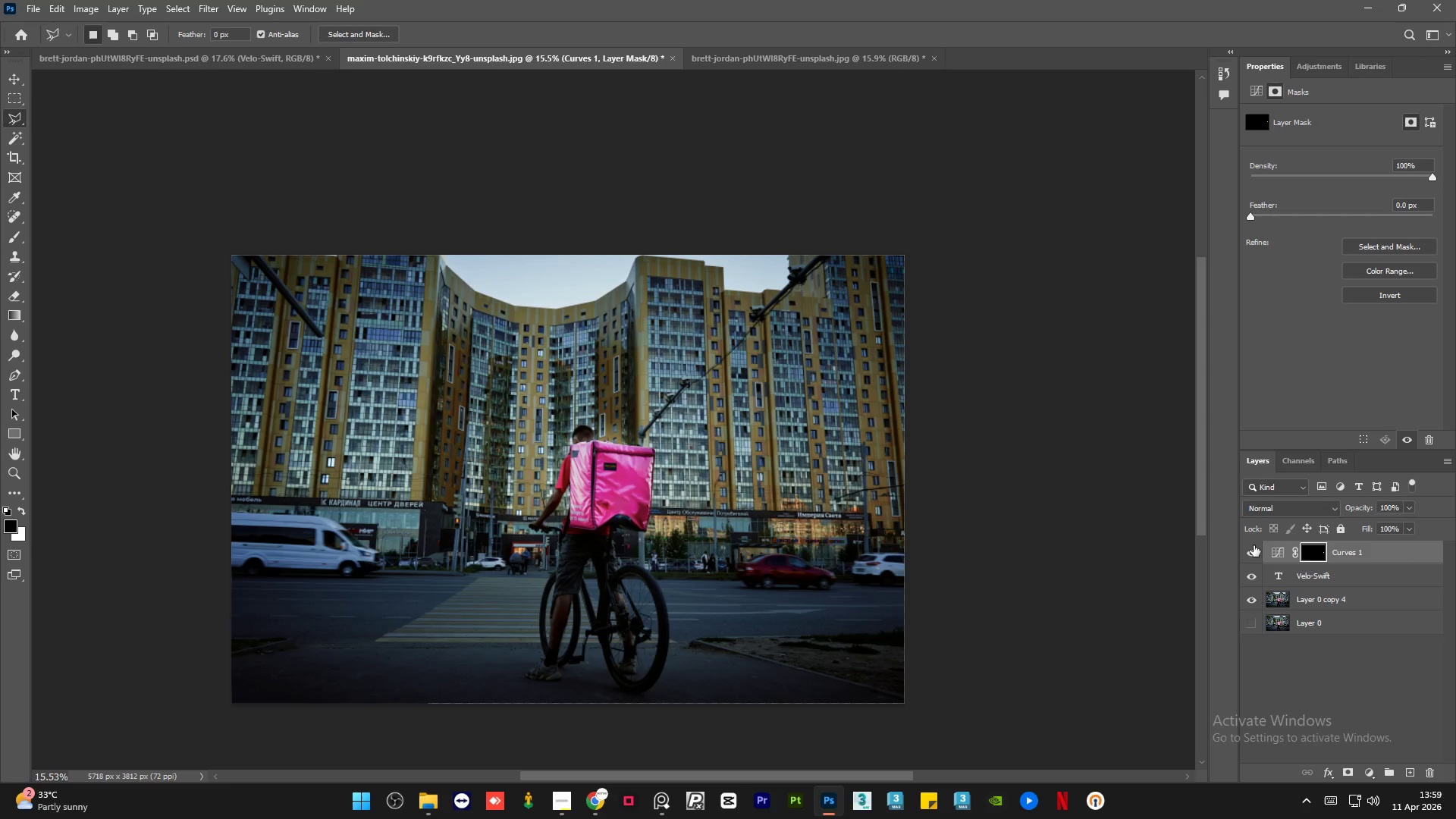 
double_click([1250, 552])
 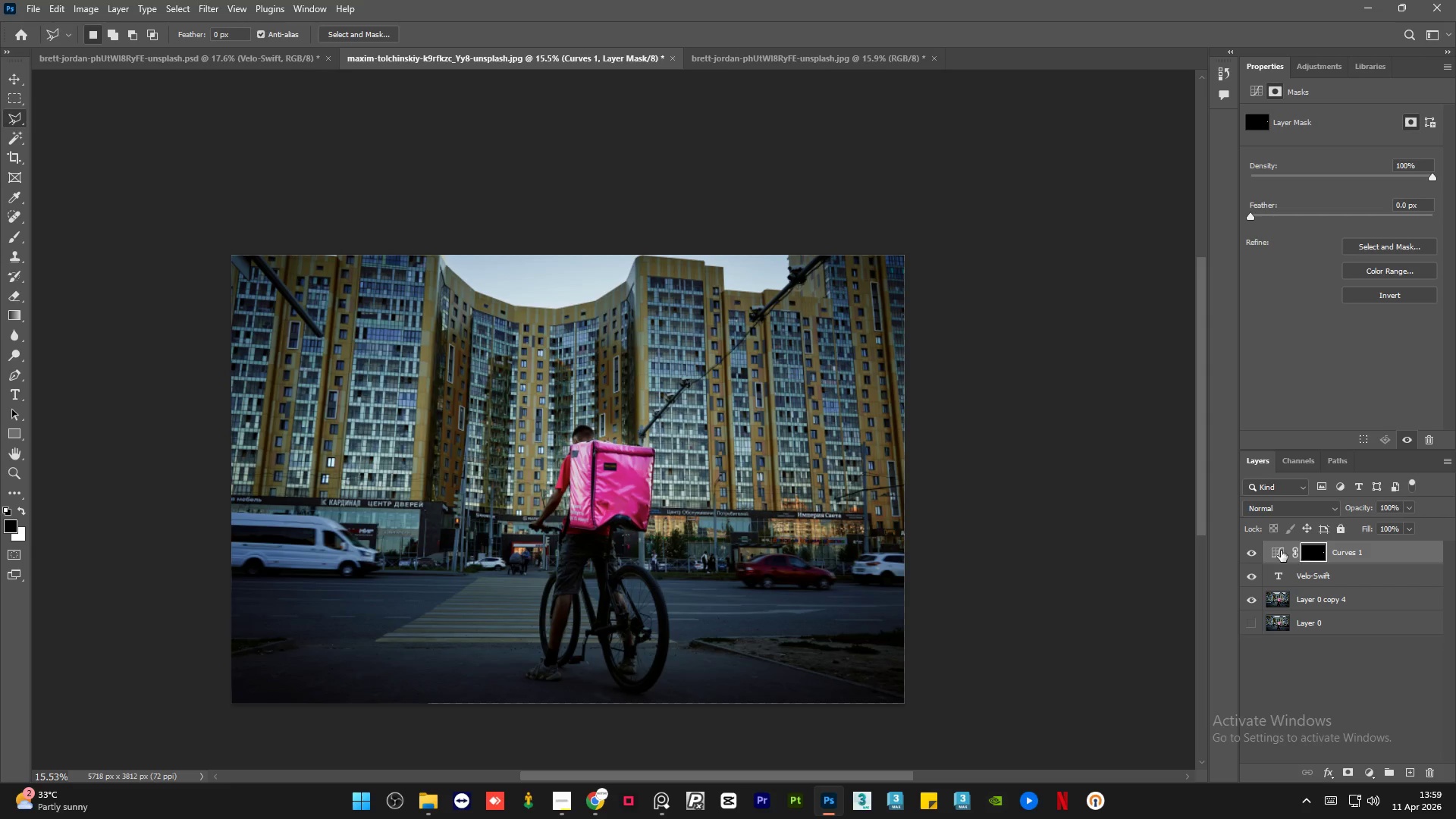 
hold_key(key=AltLeft, duration=0.41)
 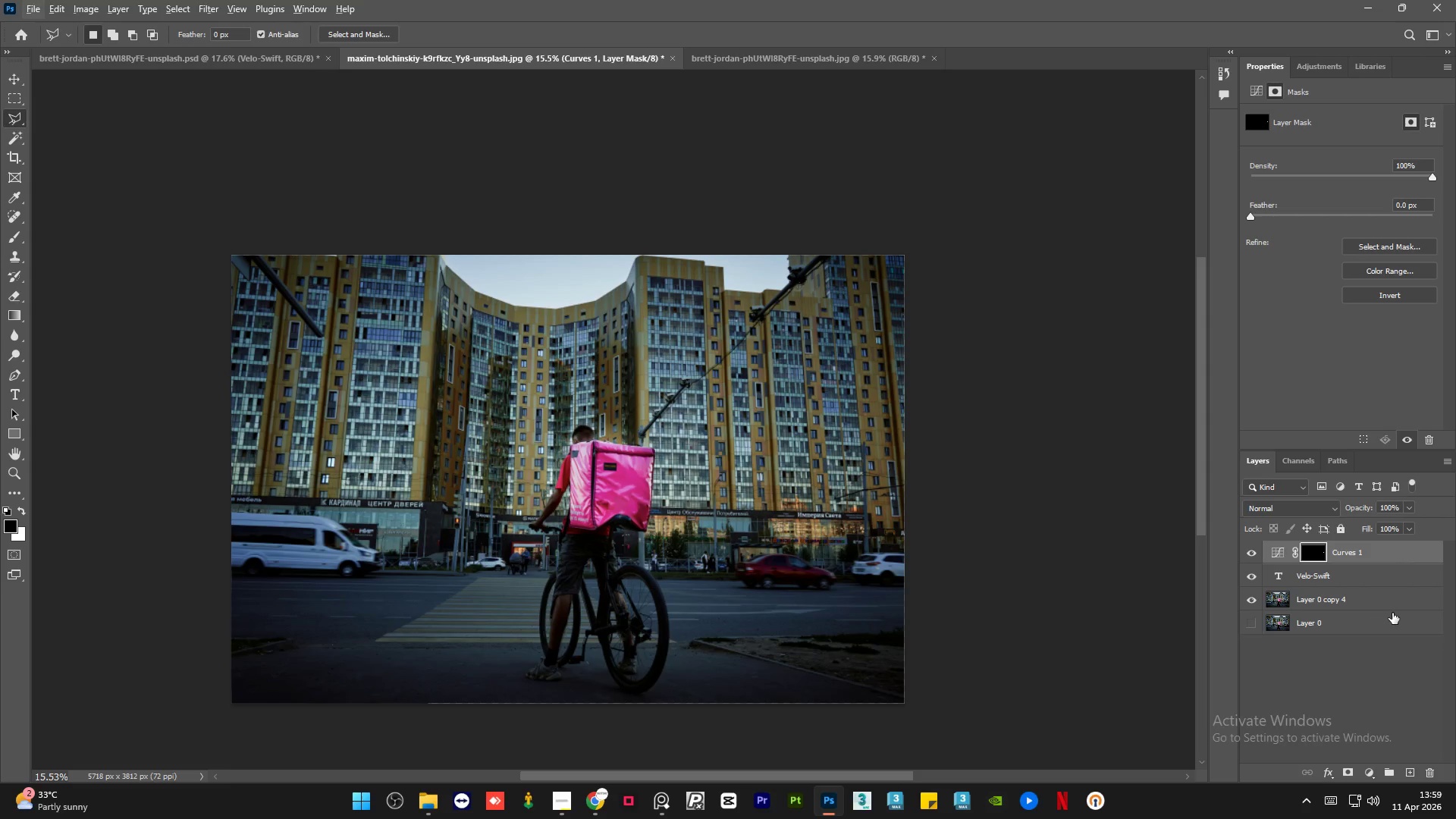 
left_click([1392, 607])
 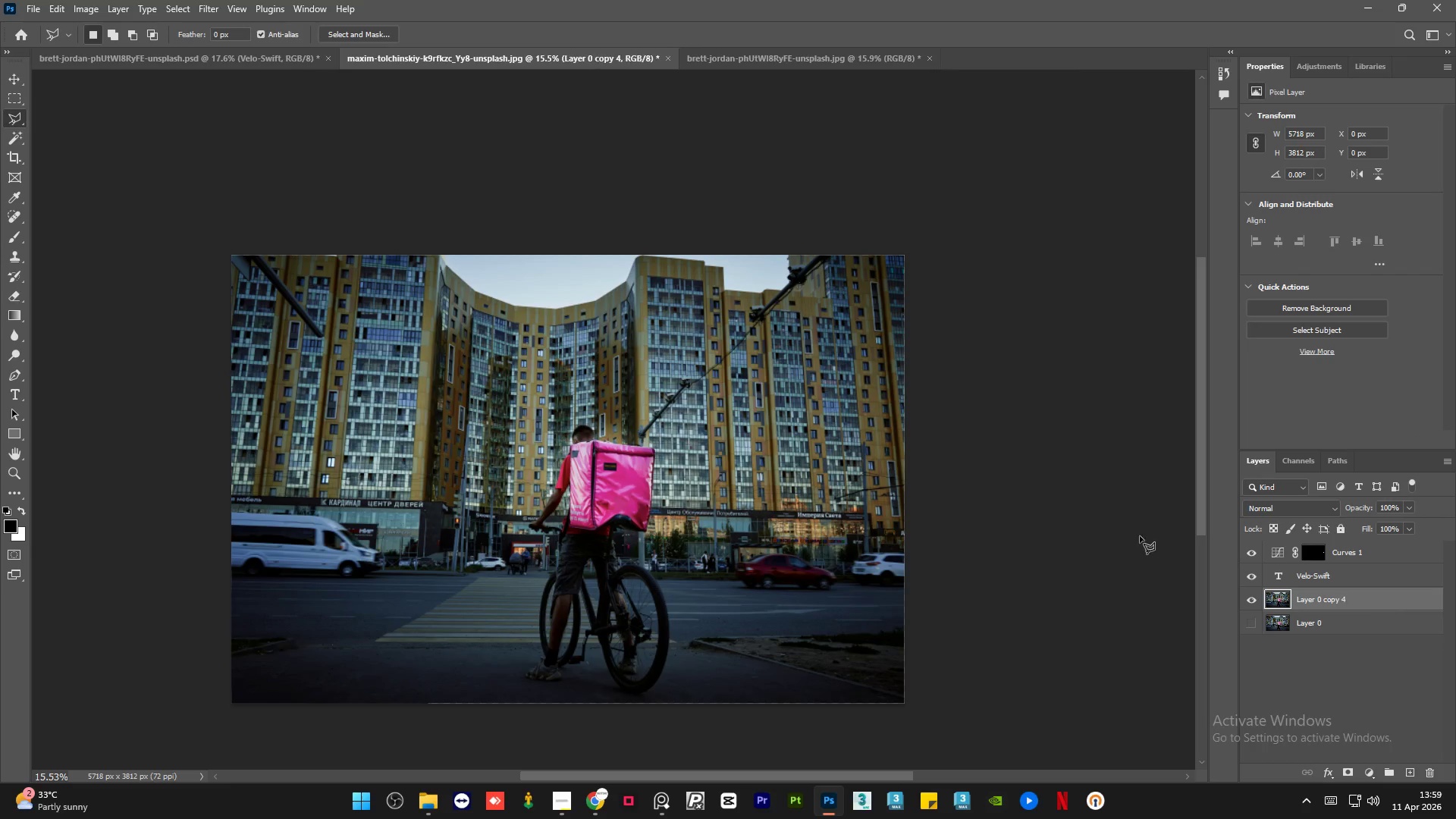 
hold_key(key=AltLeft, duration=1.45)
scroll: coordinate [633, 330], scroll_direction: up, amount: 16.0
 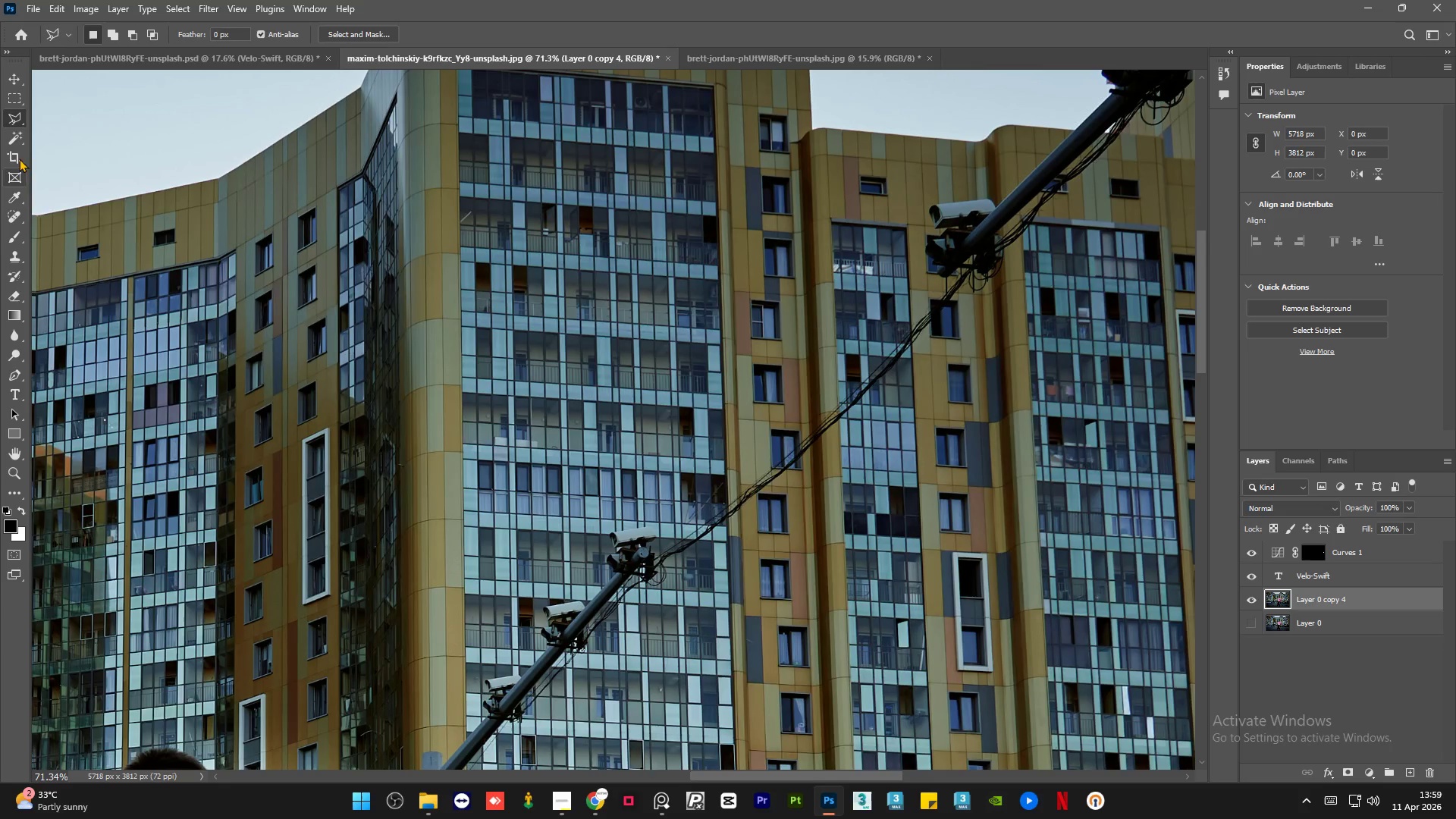 
left_click([11, 129])
 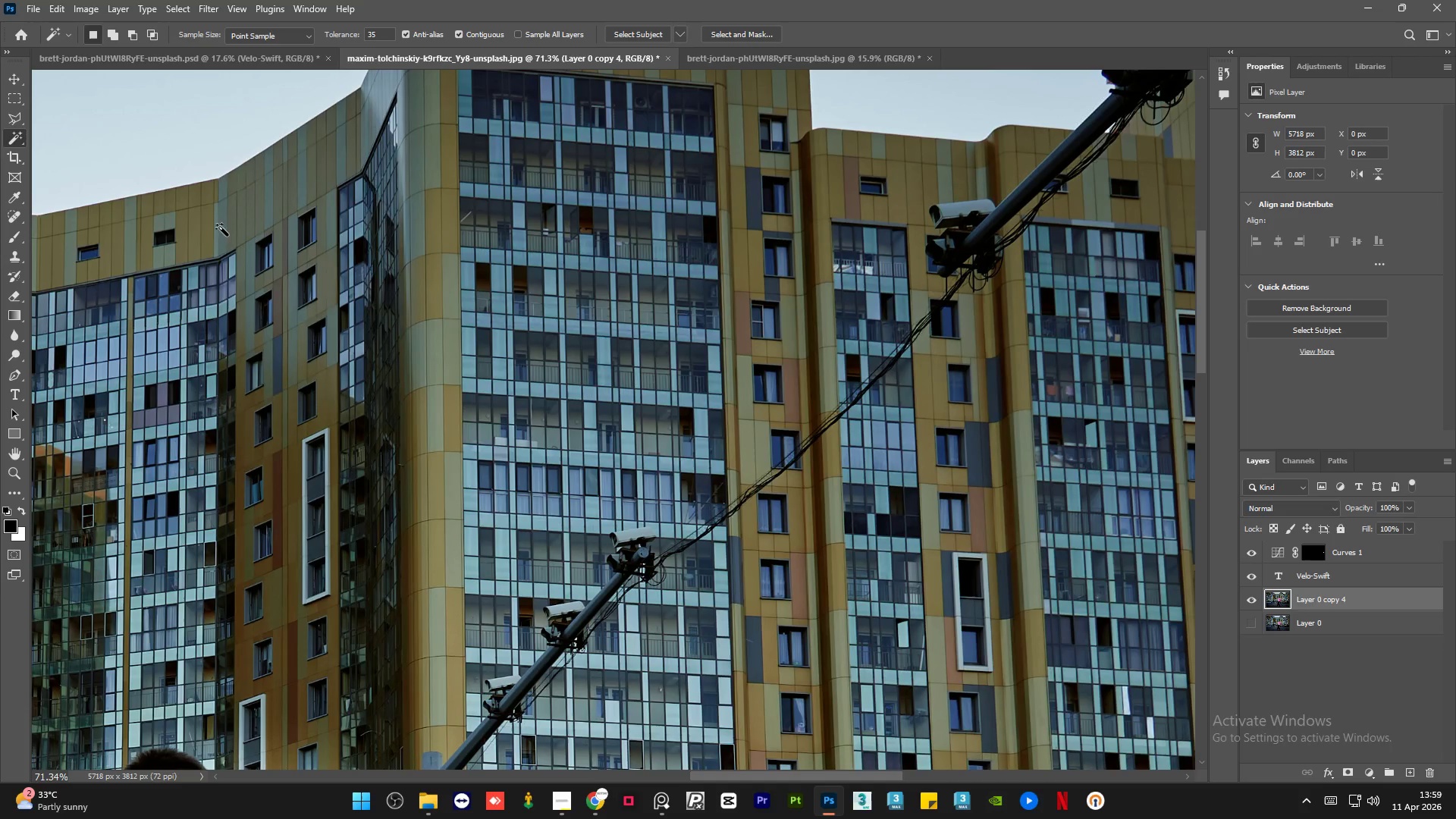 
hold_key(key=AltLeft, duration=1.52)
hold_key(key=AltLeft, duration=1.5)
scroll: coordinate [739, 358], scroll_direction: down, amount: 1.0
 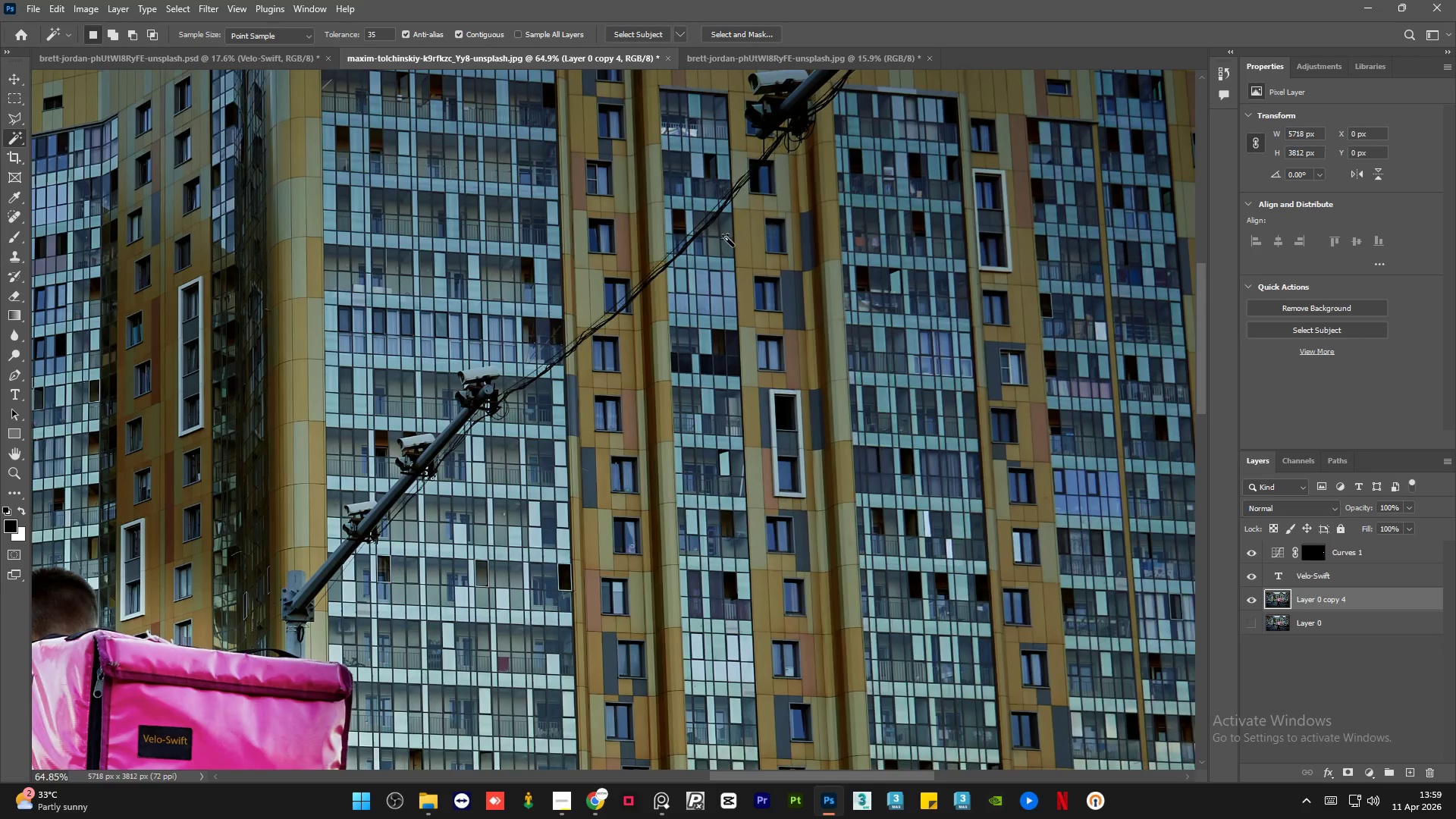 
hold_key(key=AltLeft, duration=0.55)
 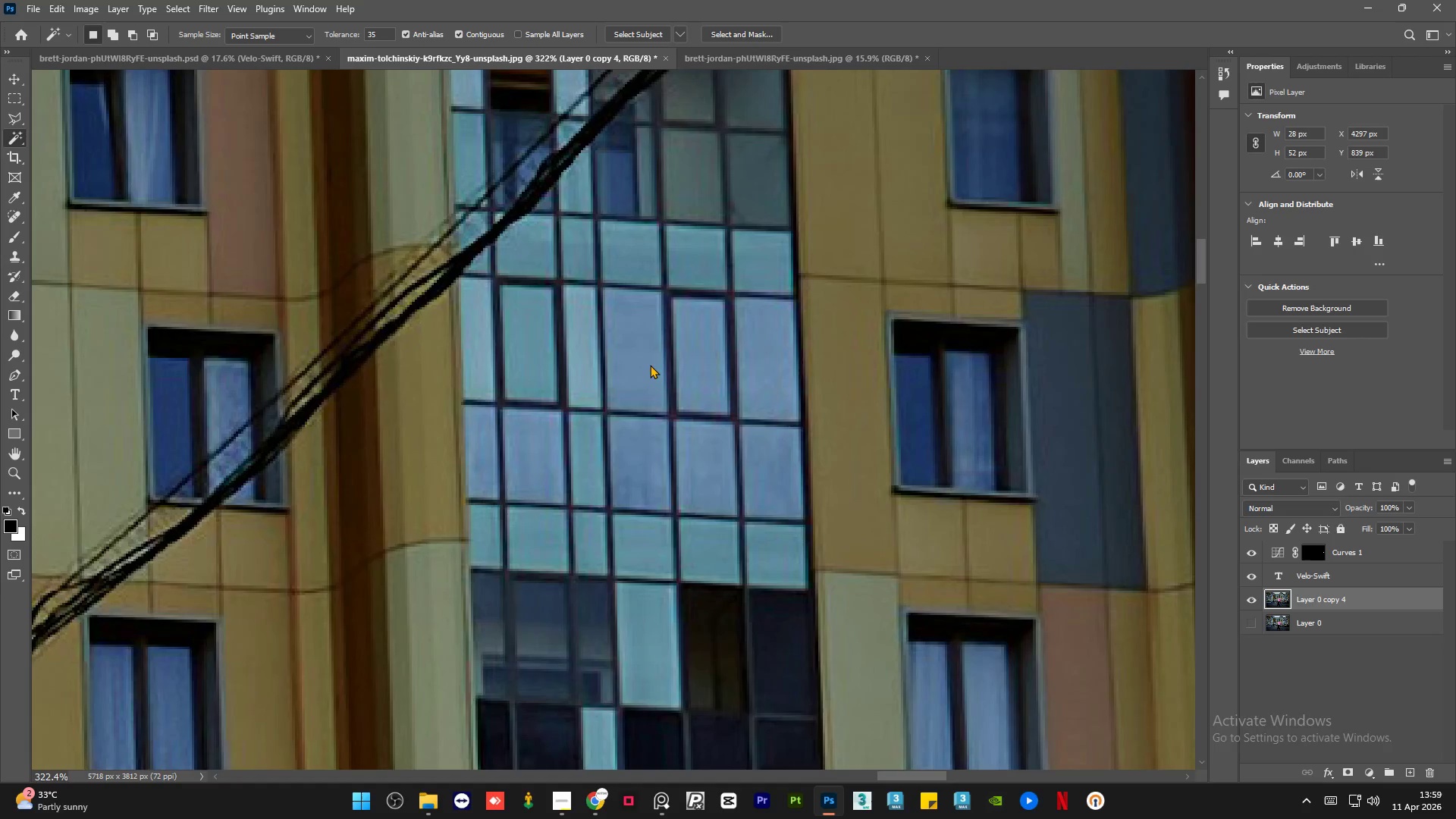 
left_click([650, 365])
 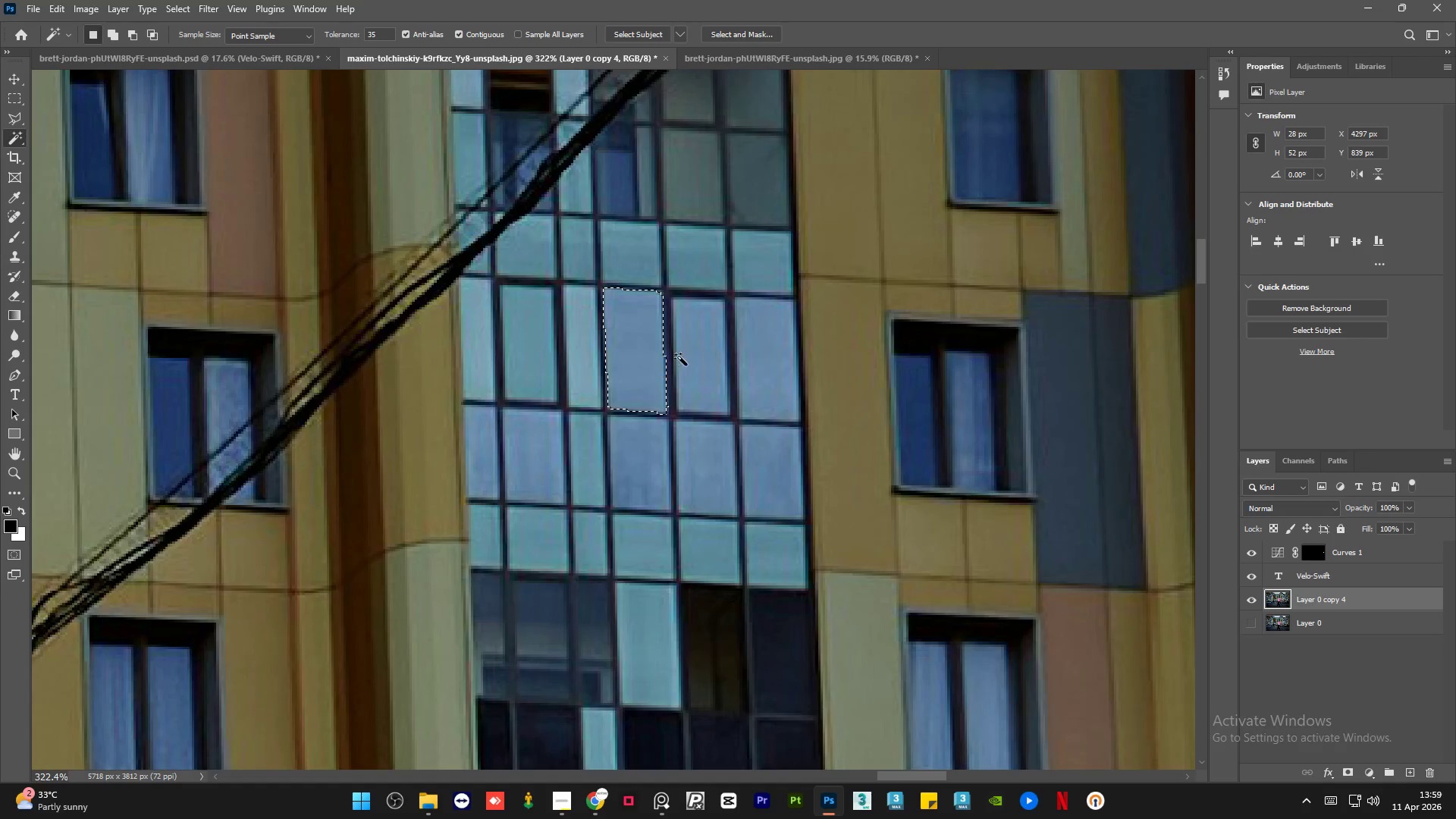 
scroll: coordinate [673, 362], scroll_direction: up, amount: 17.0
 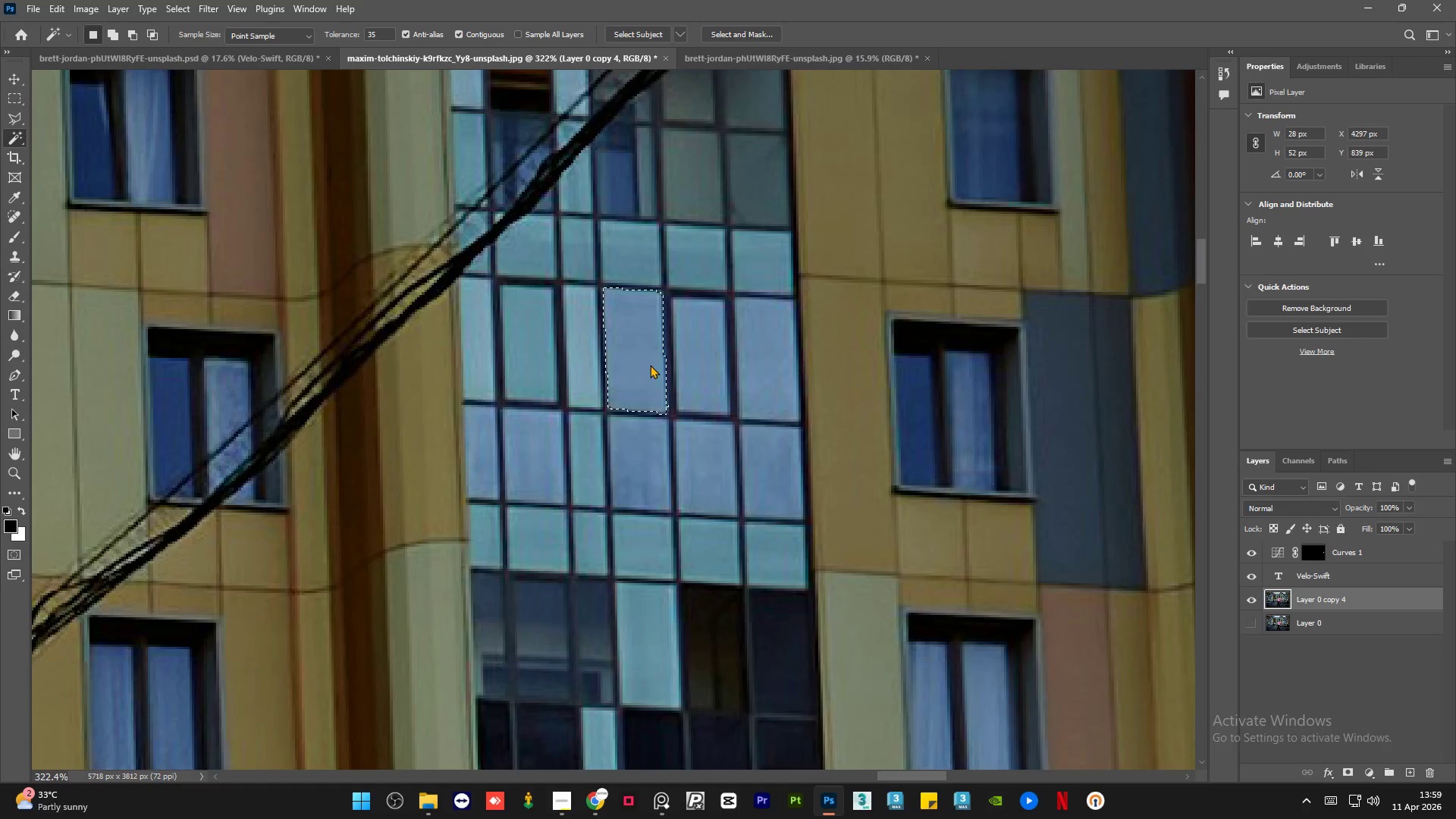 
hold_key(key=ShiftLeft, duration=0.44)
left_click([688, 356])
 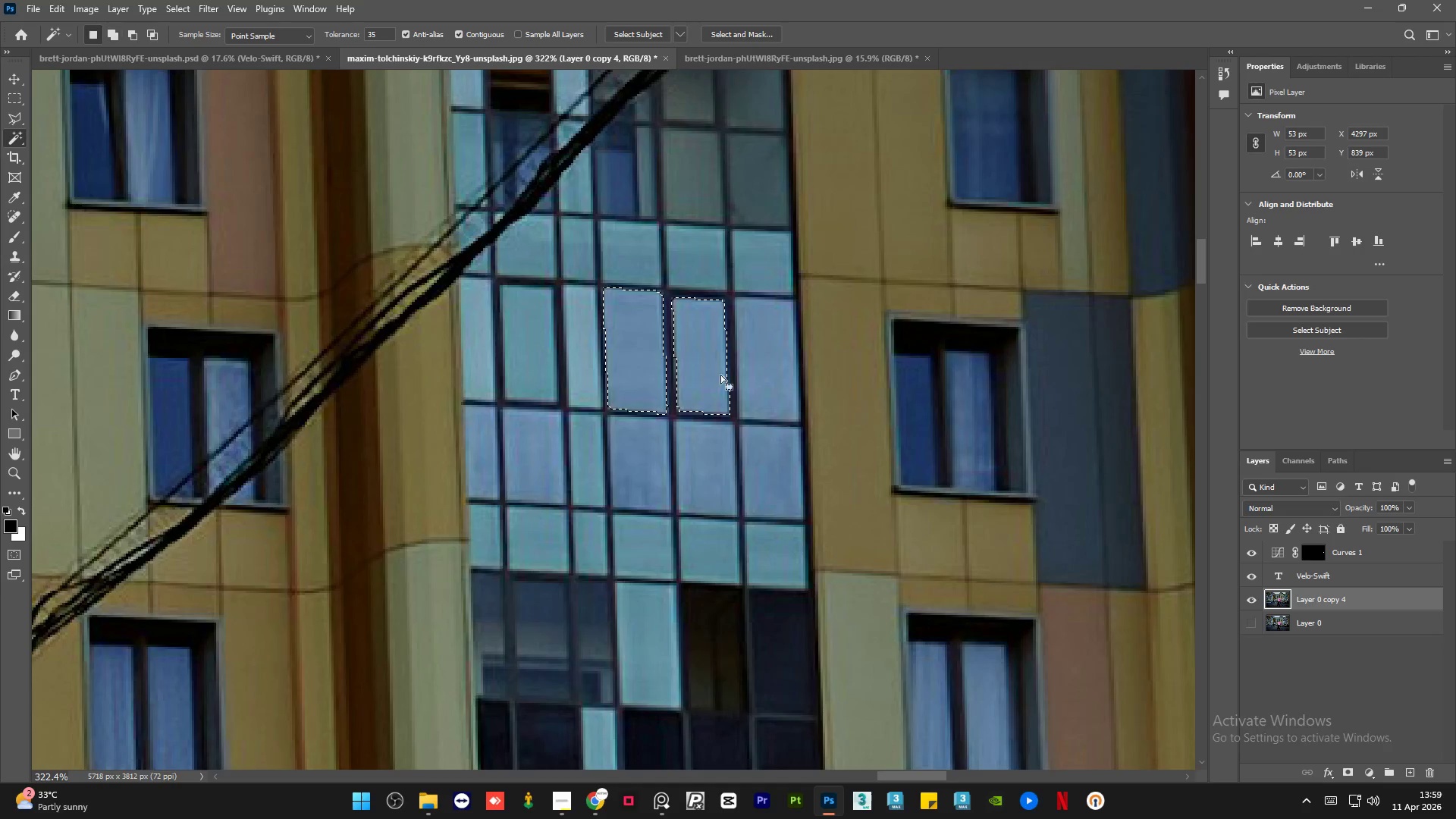 
hold_key(key=ShiftLeft, duration=0.41)
left_click([755, 366])
 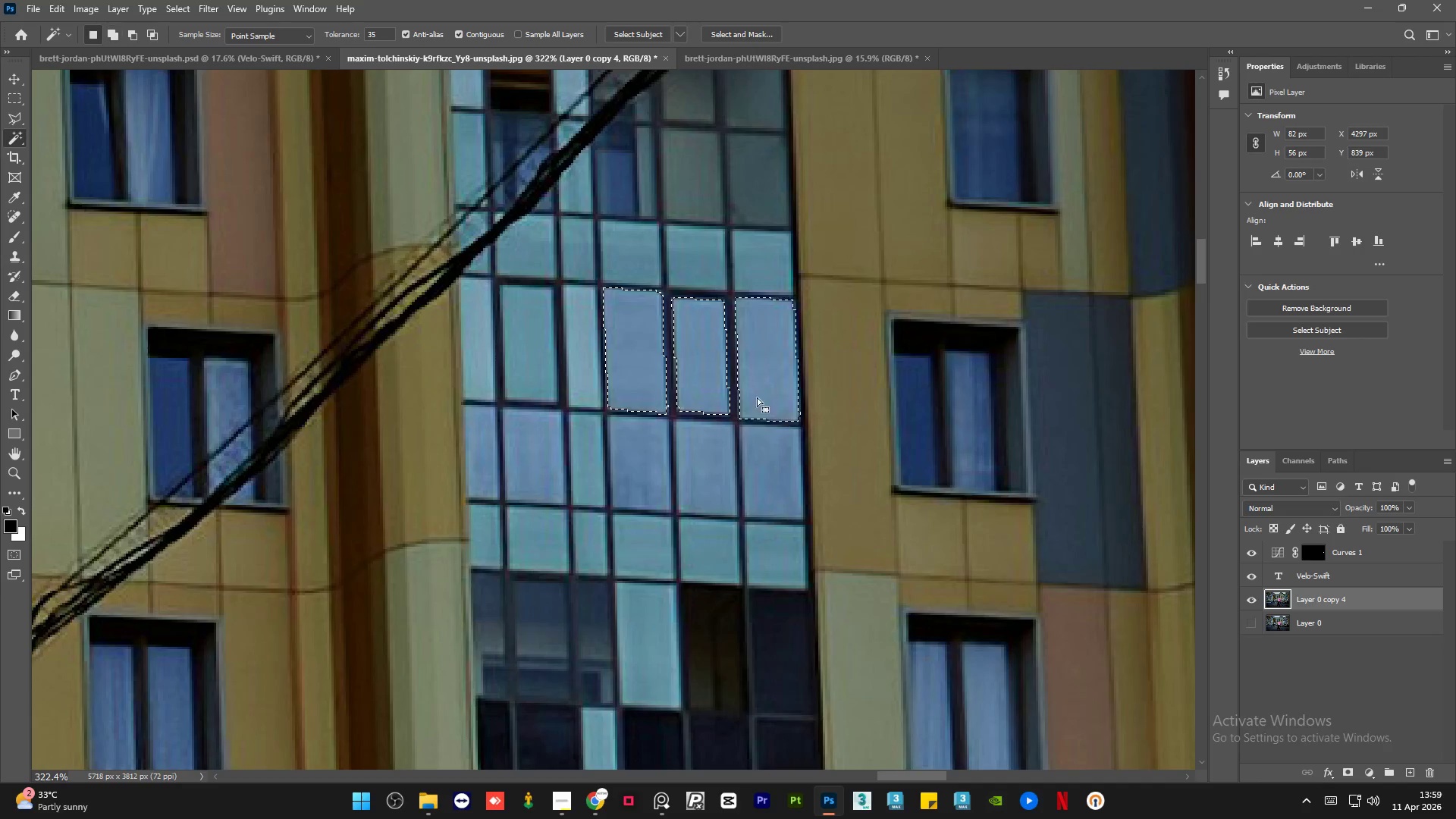 
hold_key(key=ShiftLeft, duration=0.33)
double_click([774, 451])
 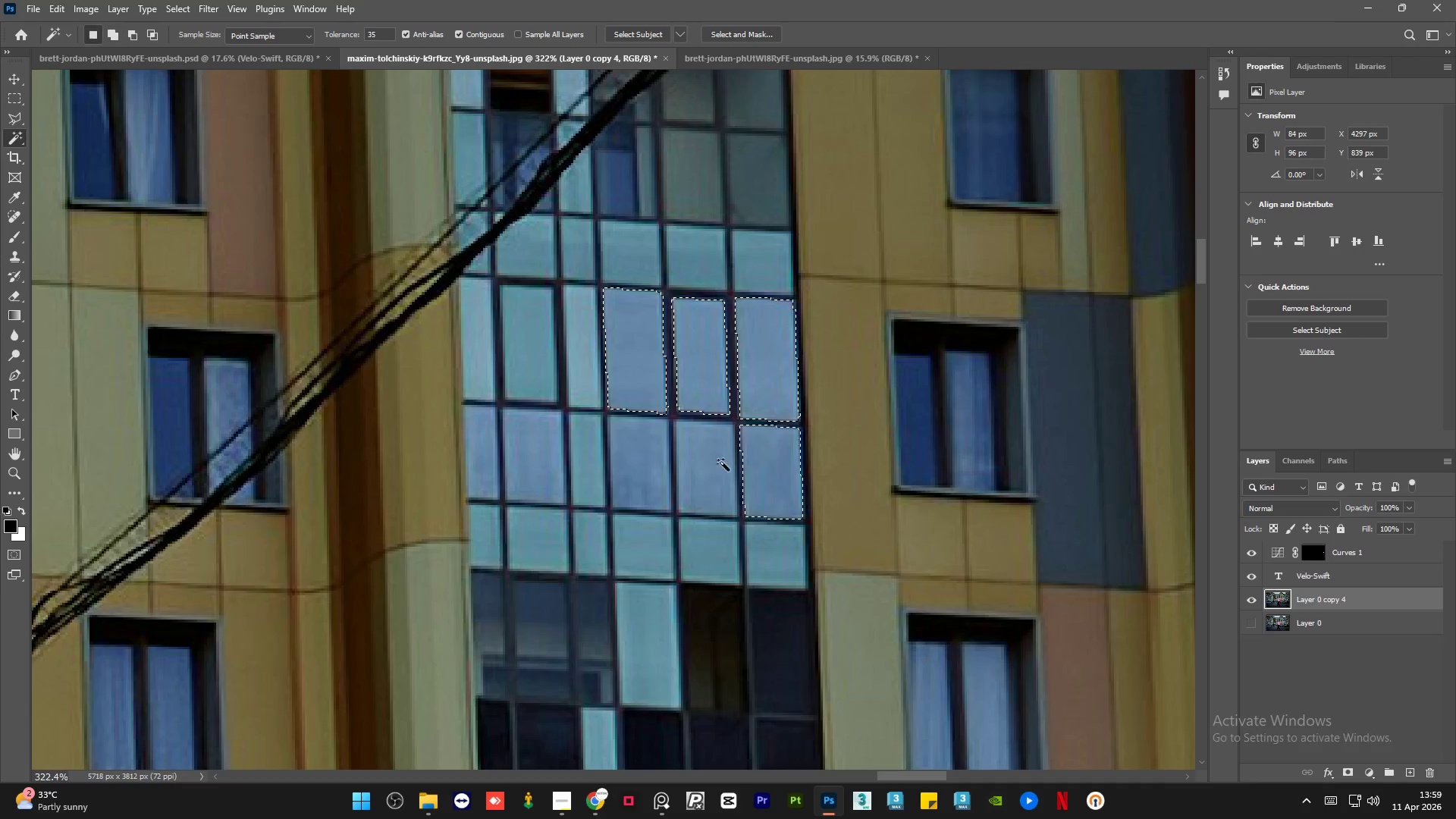 
key(Shift+ShiftLeft)
 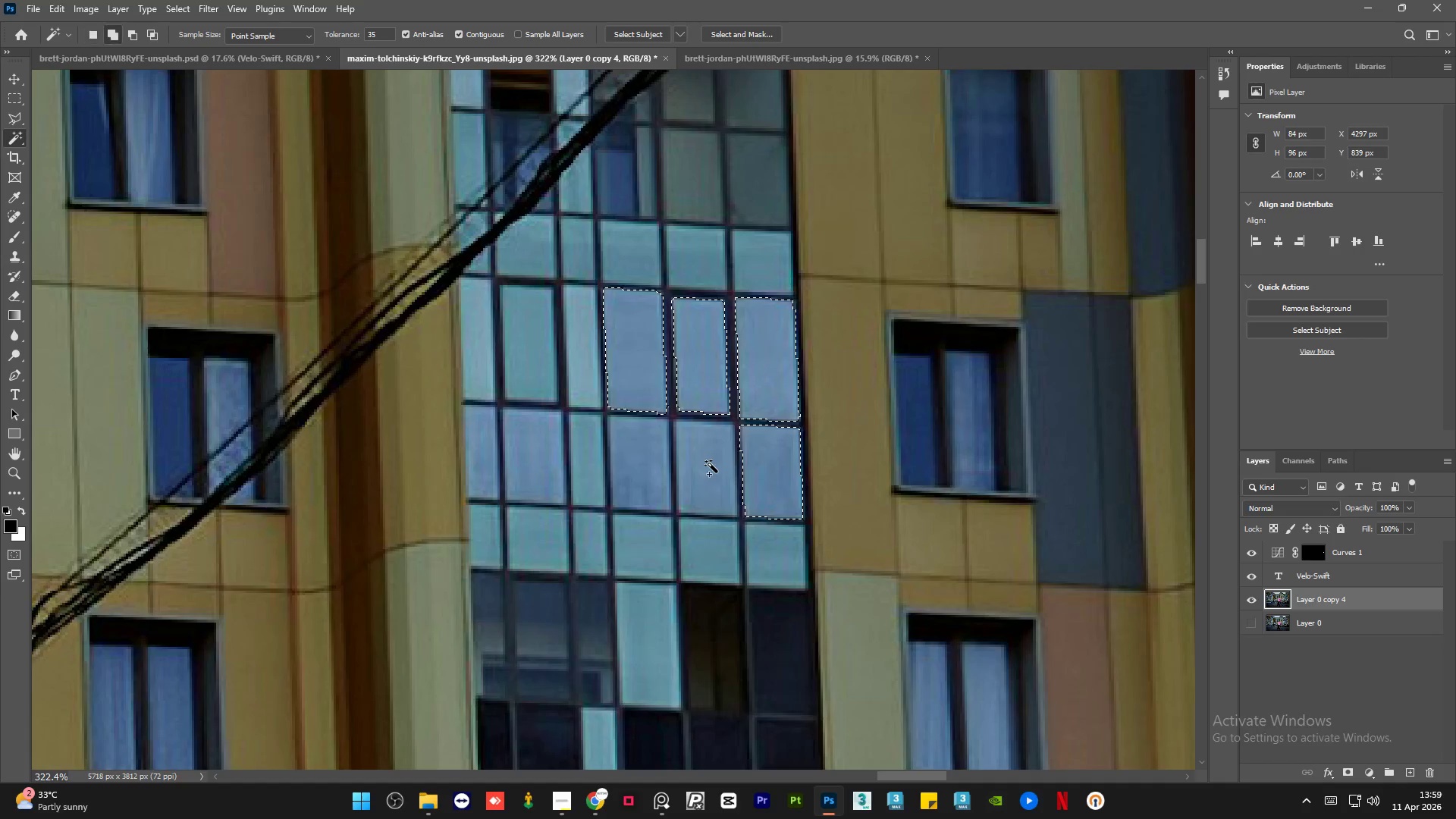 
triple_click([710, 464])
 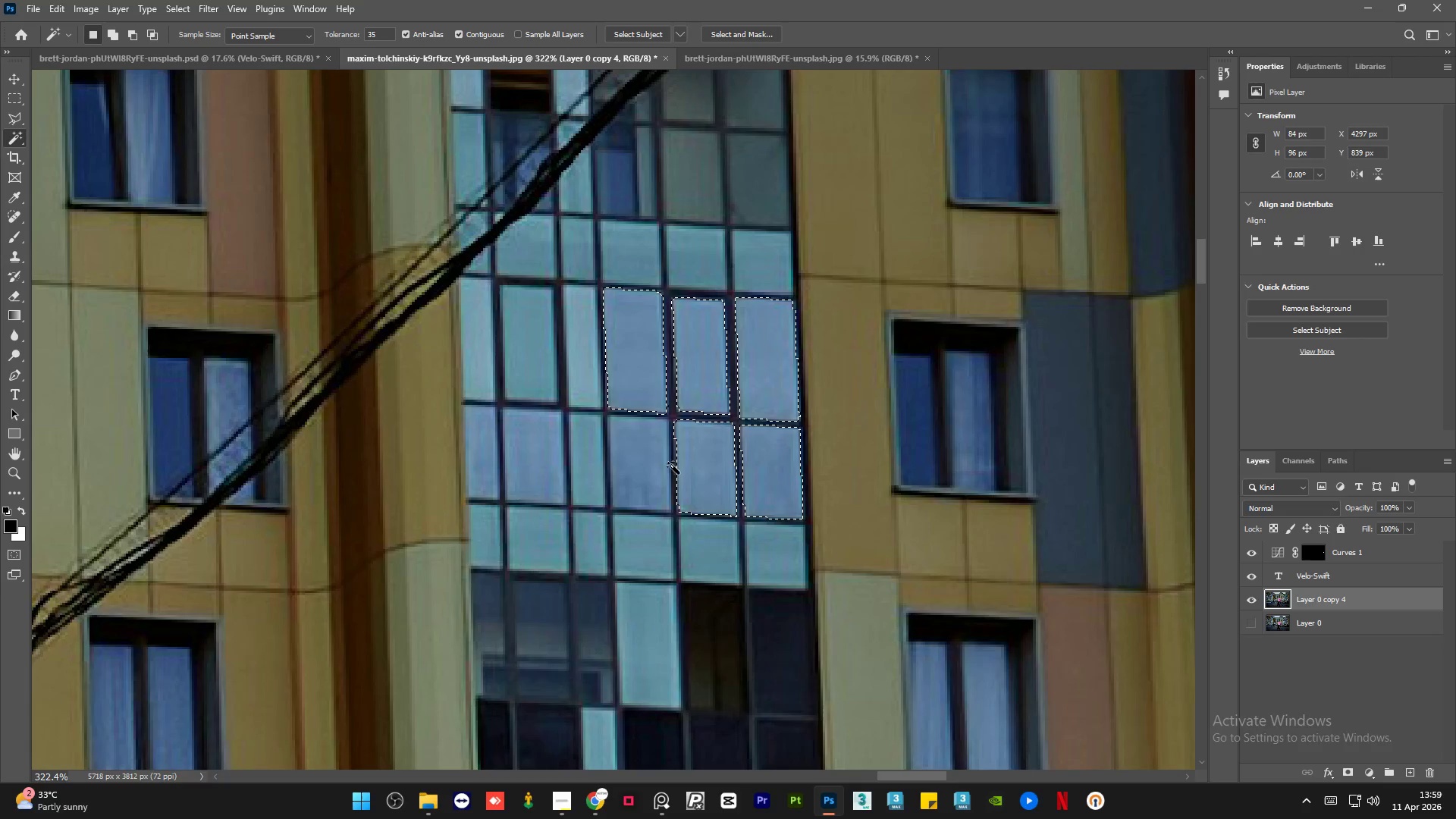 
key(Shift+ShiftLeft)
 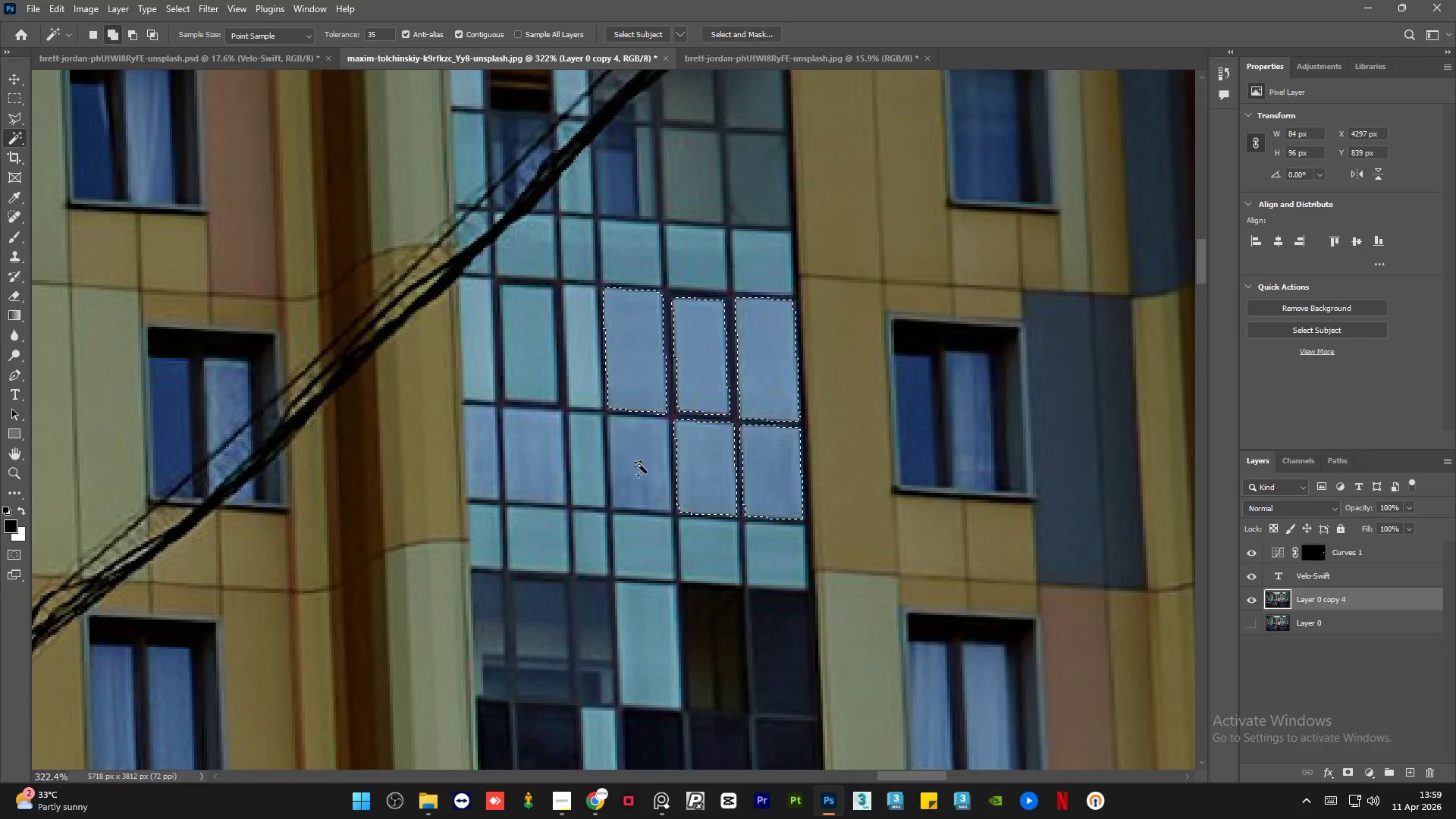 
triple_click([639, 465])
 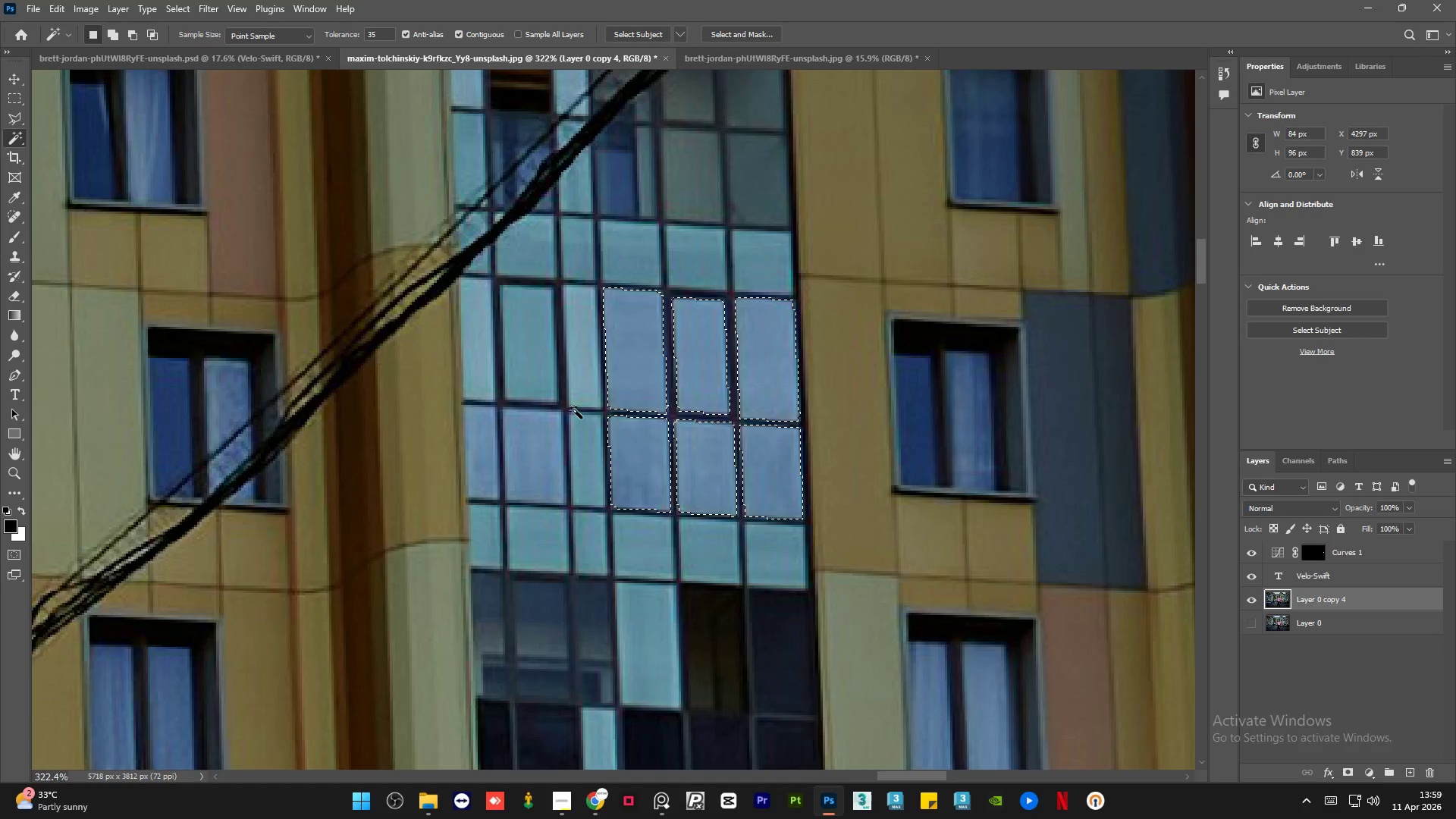 
hold_key(key=ShiftLeft, duration=0.75)
left_click([542, 362])
 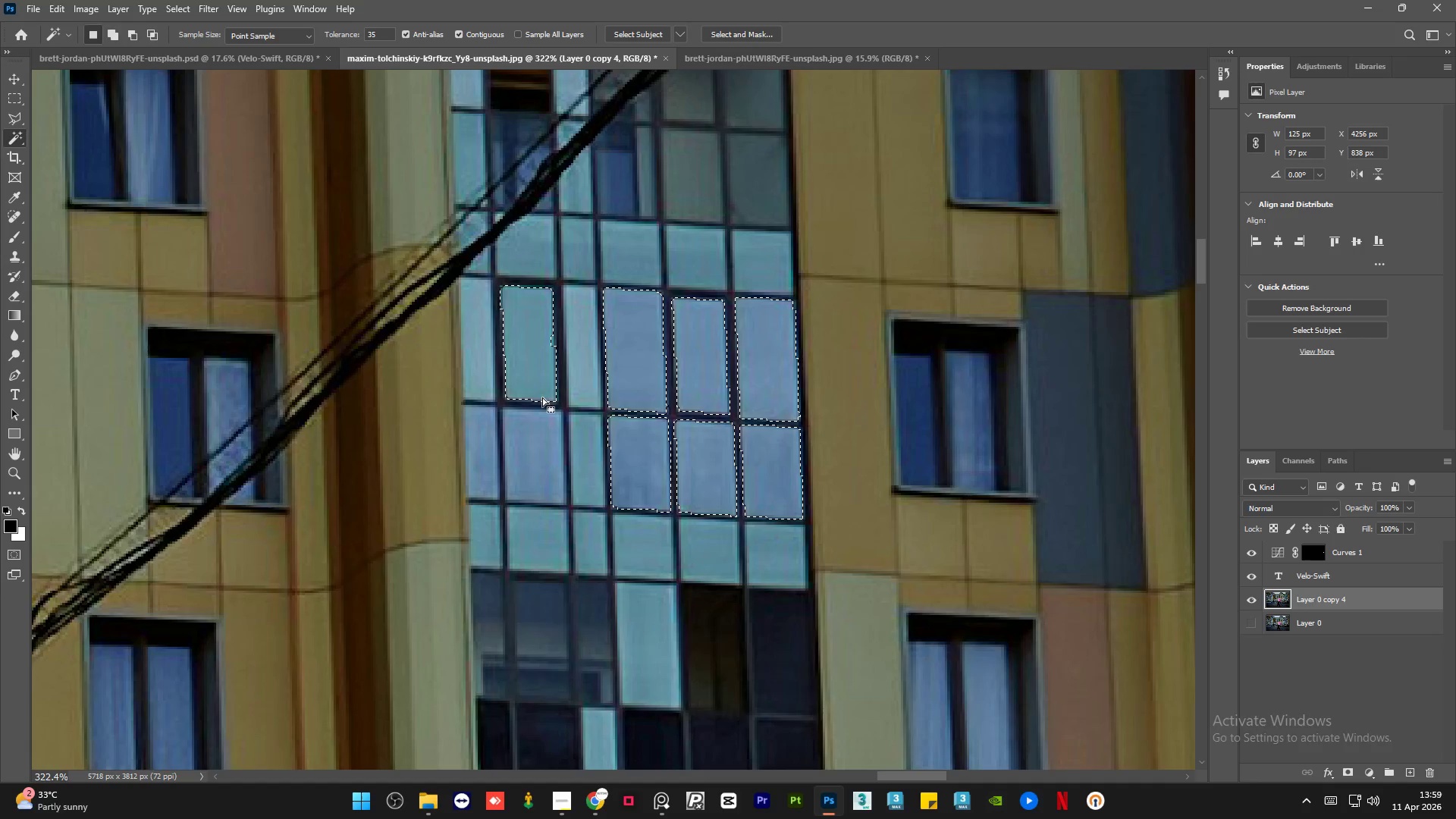 
hold_key(key=ShiftLeft, duration=0.36)
double_click([541, 429])
 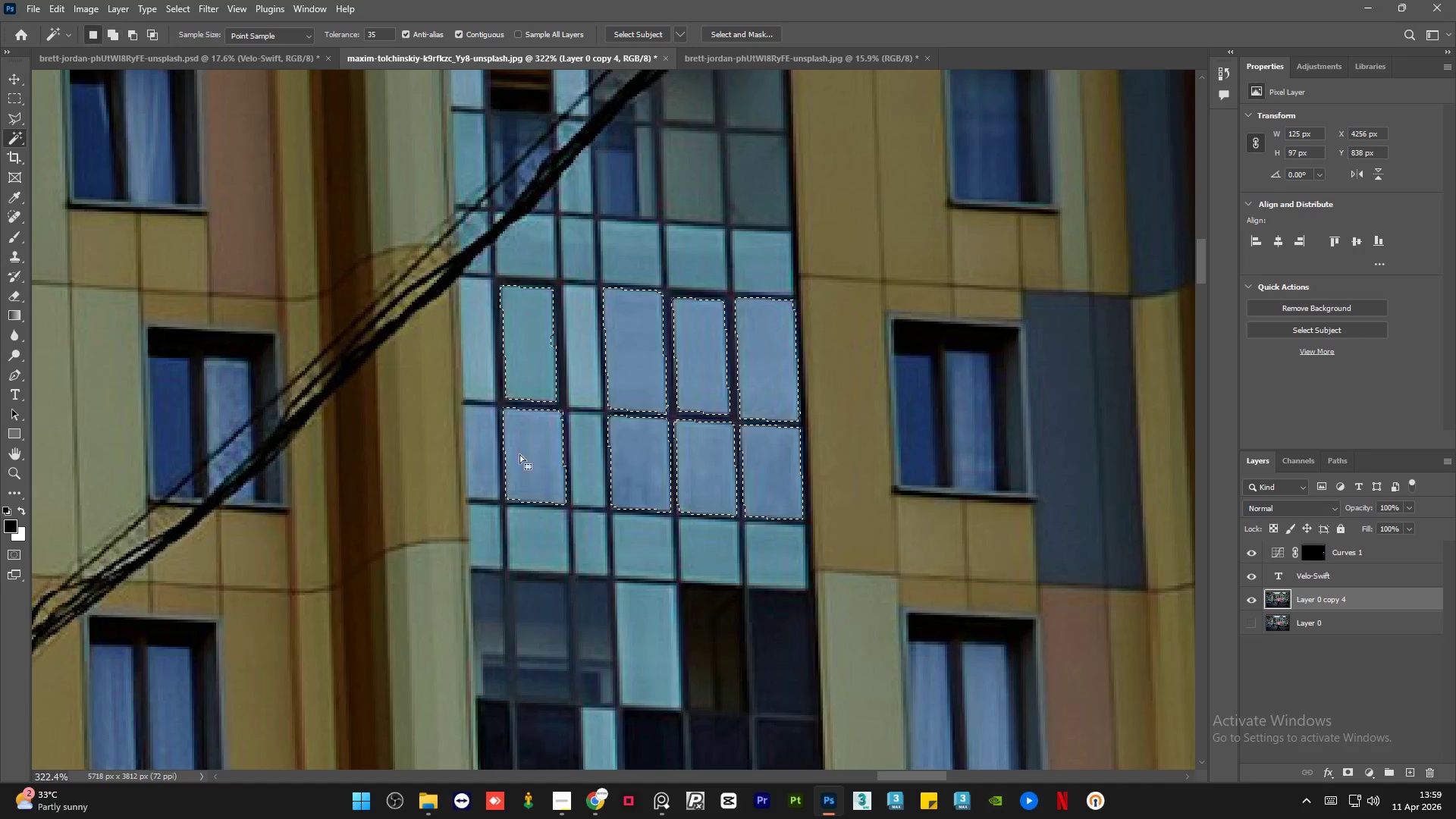 
hold_key(key=ShiftLeft, duration=0.38)
 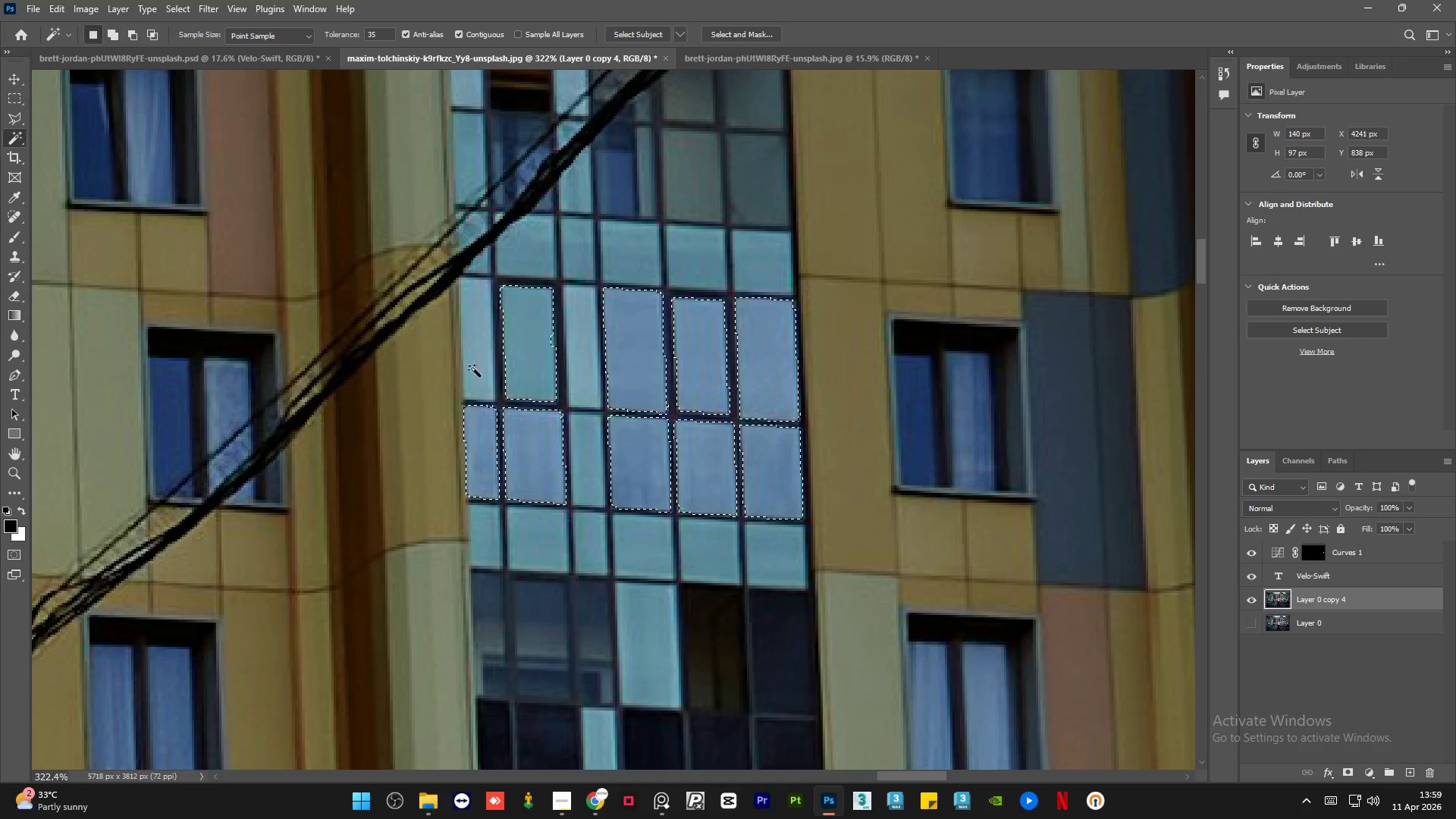 
hold_key(key=ShiftLeft, duration=0.36)
double_click([466, 342])
 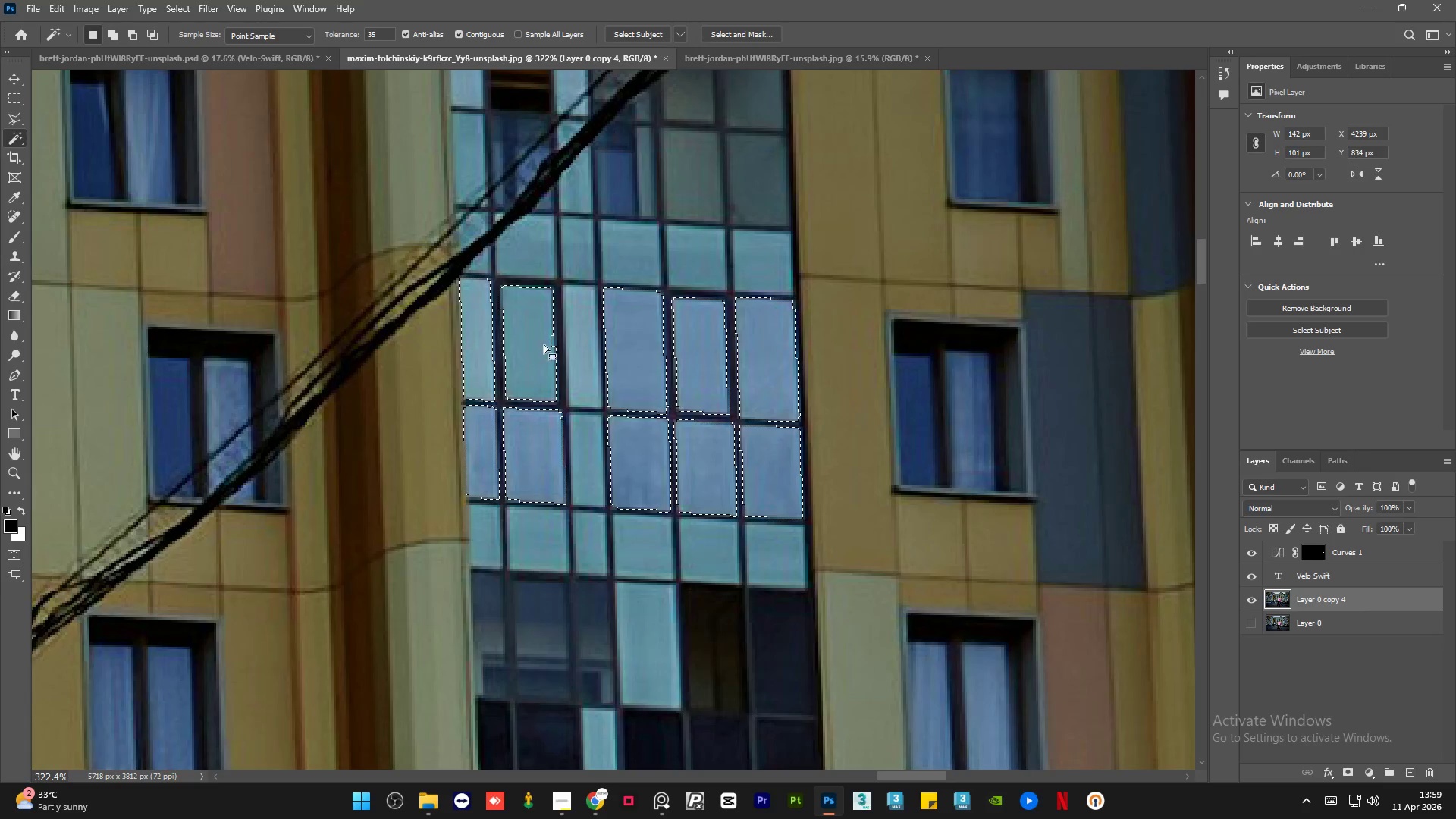 
hold_key(key=ShiftLeft, duration=0.39)
left_click([579, 352])
 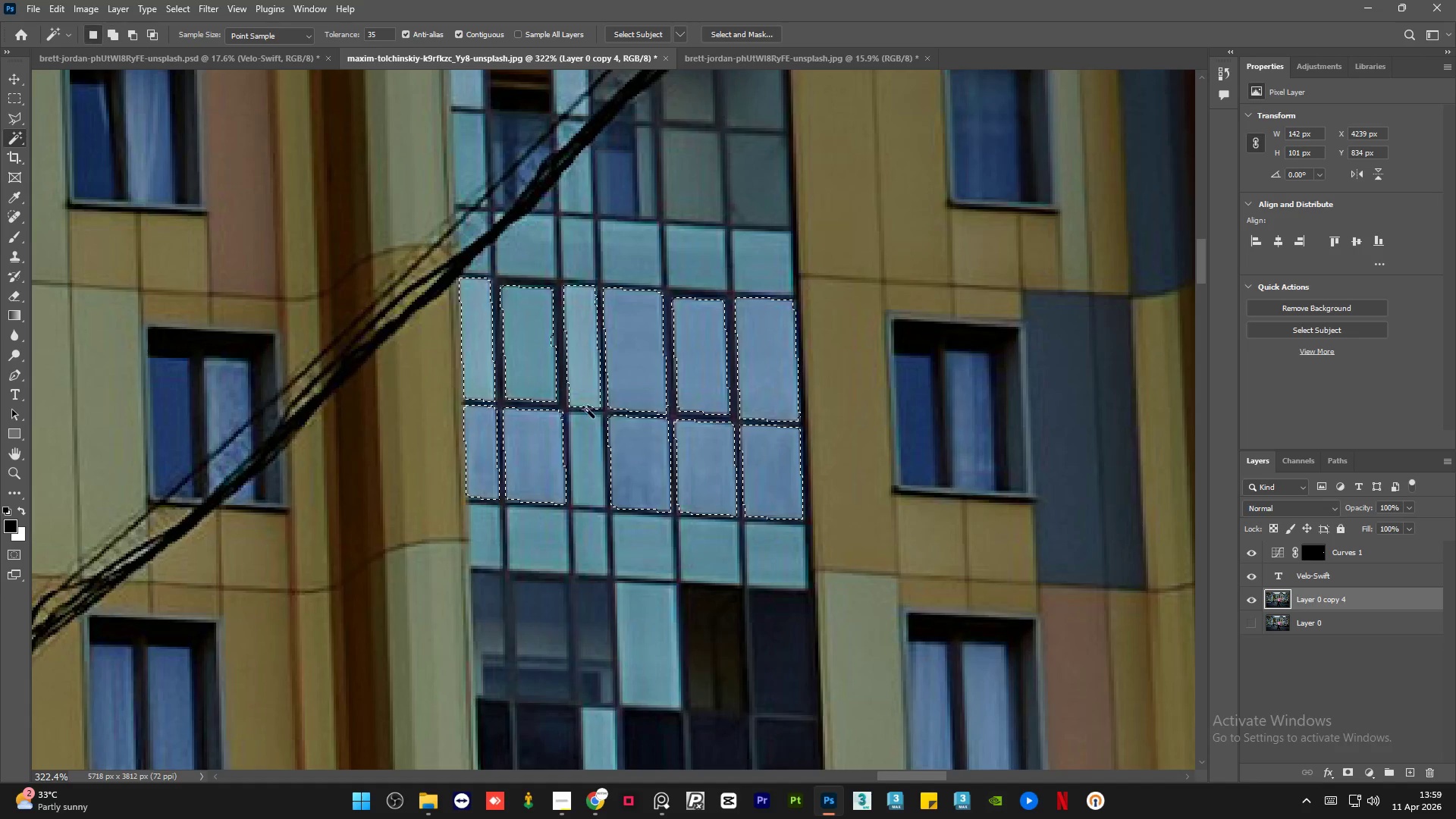 
hold_key(key=ShiftLeft, duration=0.36)
double_click([589, 448])
 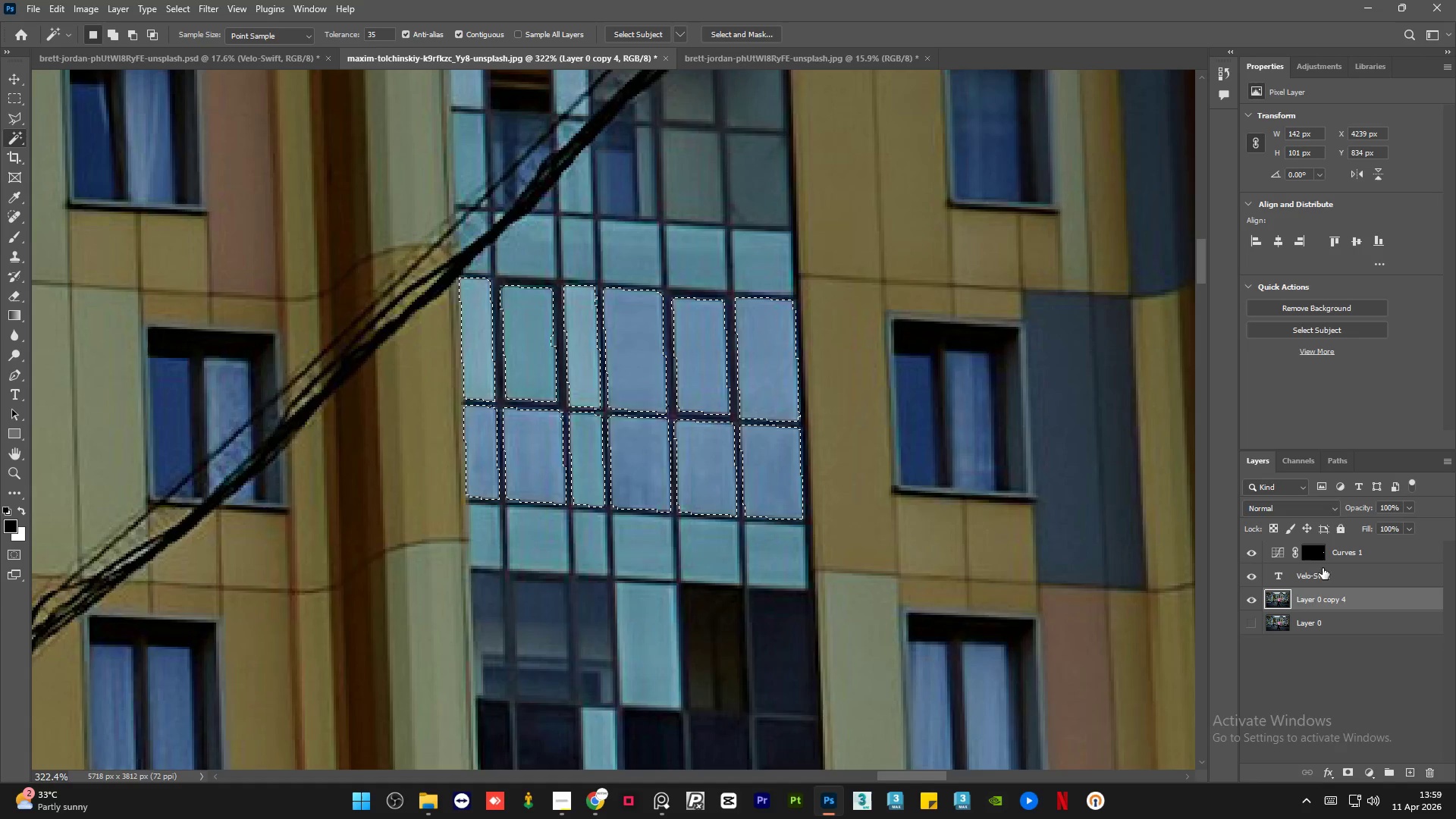 
left_click([1316, 553])
 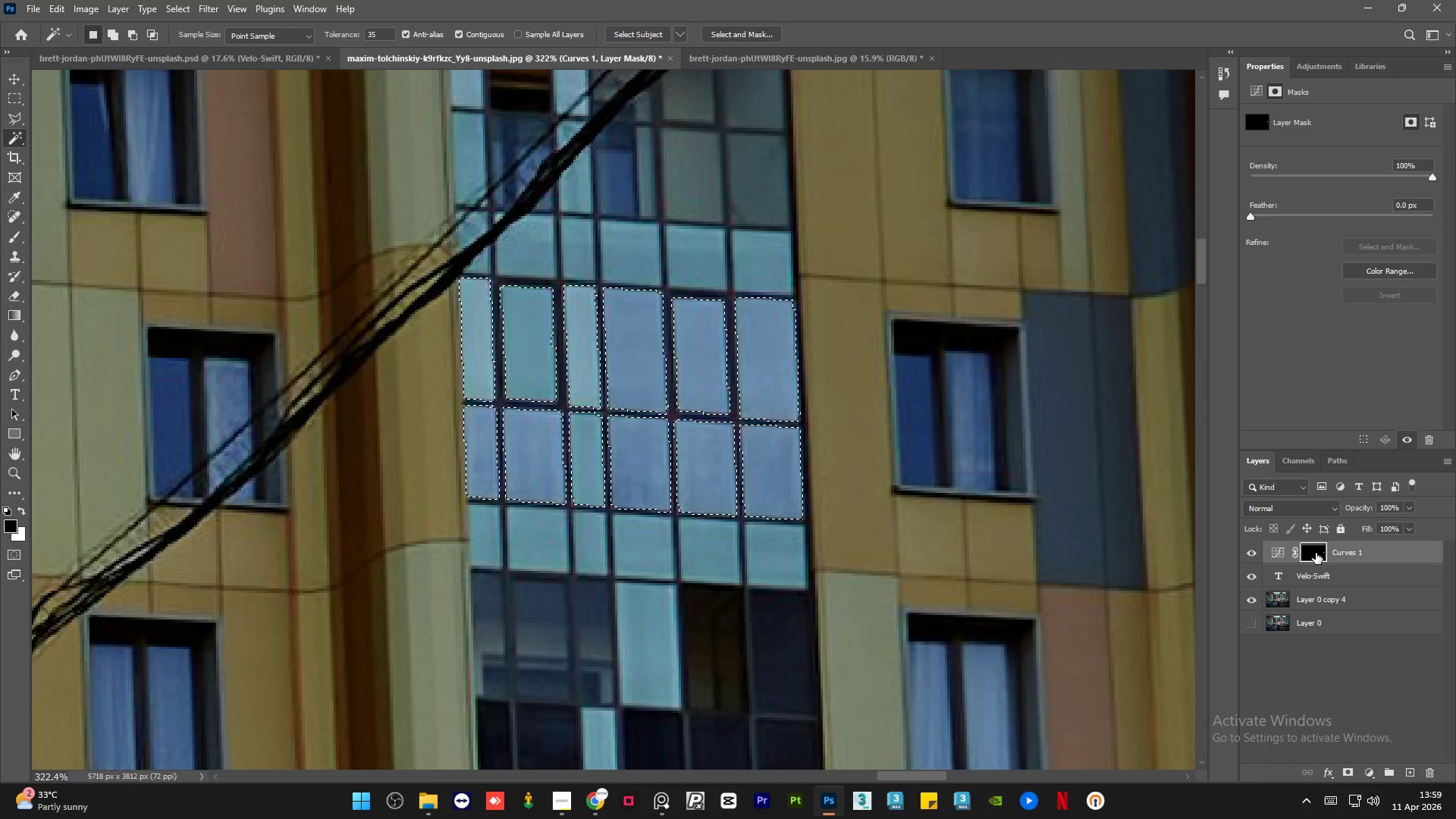 
key(Delete)
 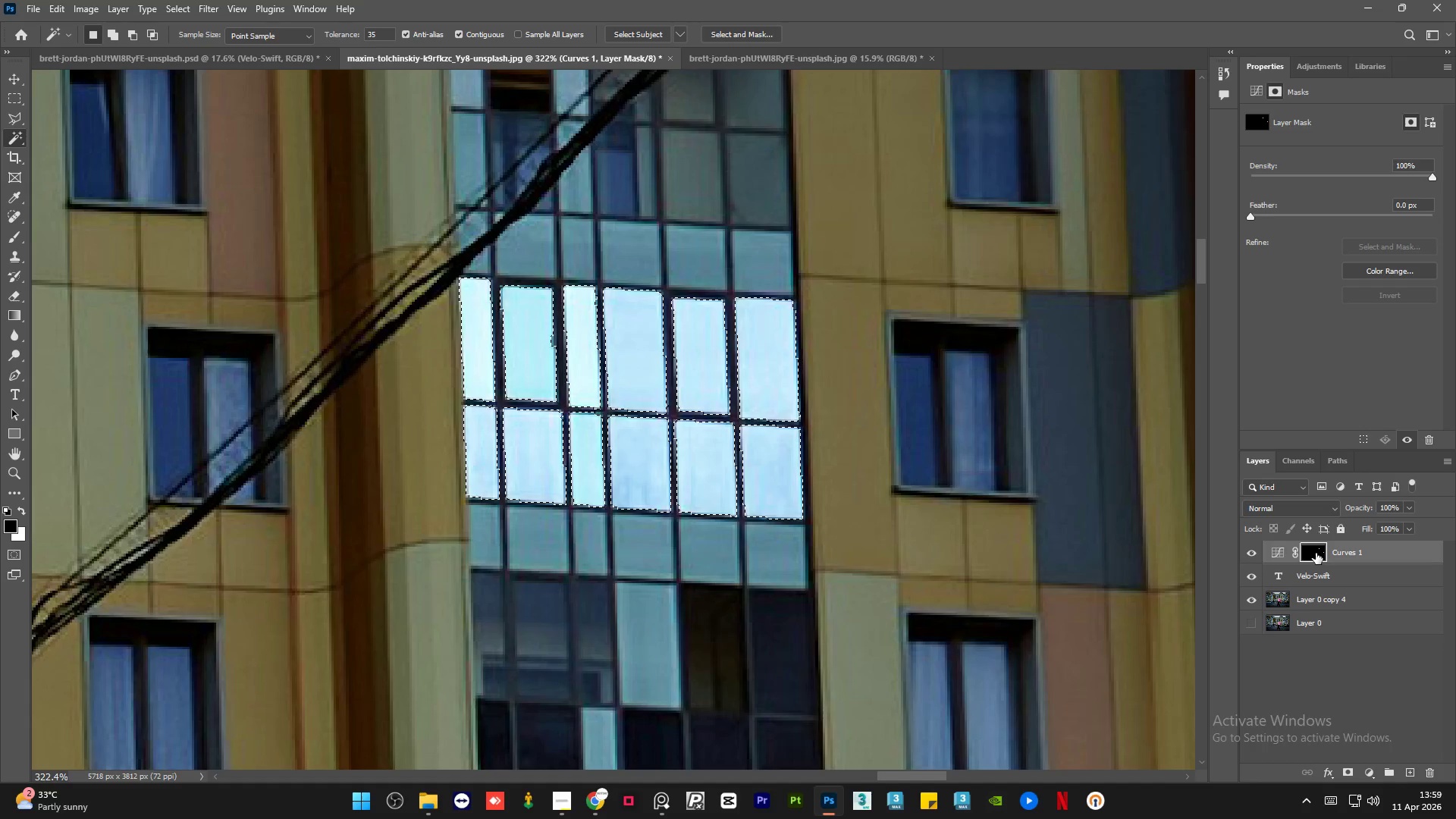 
key(Control+D)
 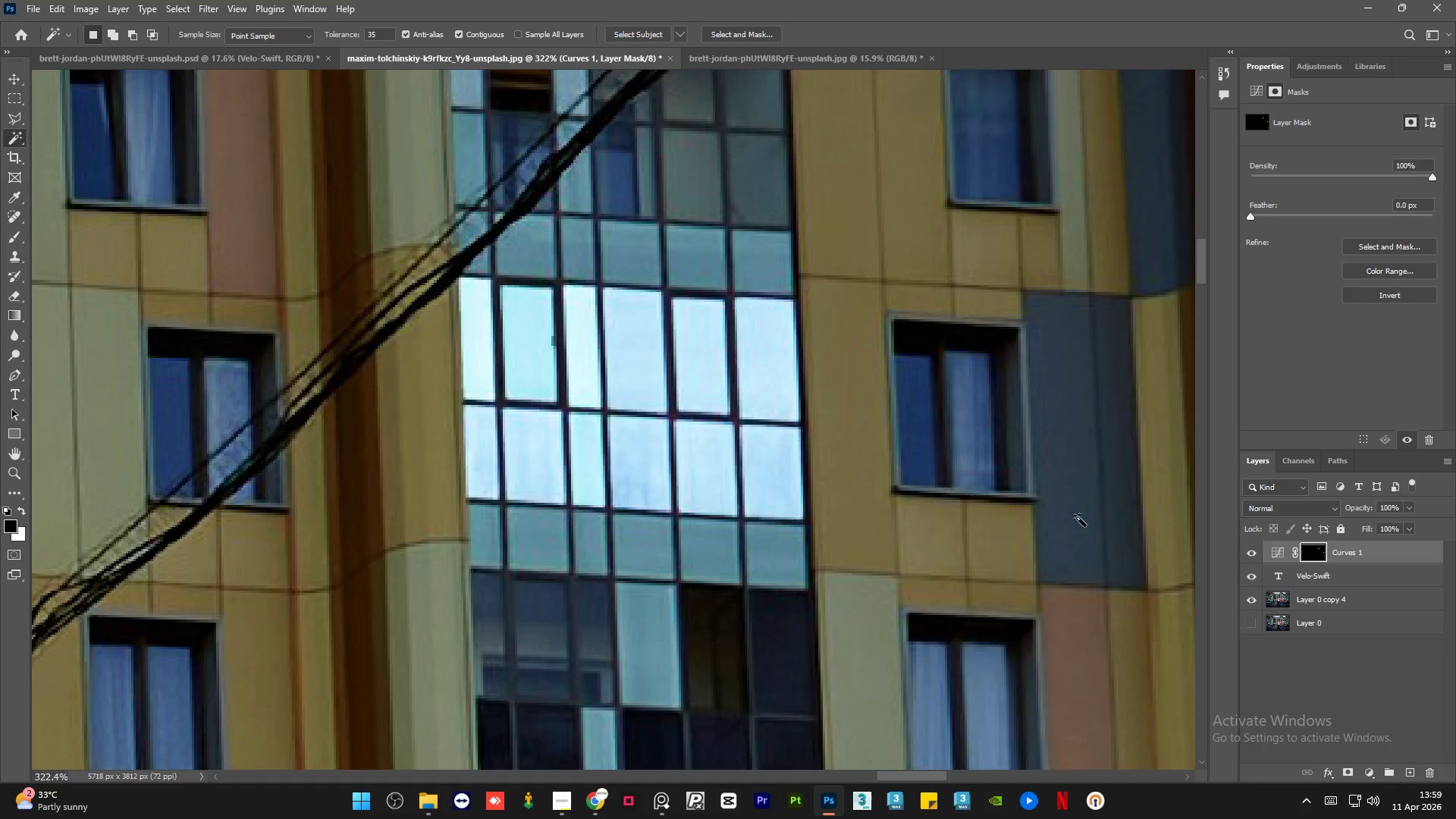 
hold_key(key=AltLeft, duration=1.5)
hold_key(key=AltLeft, duration=0.92)
scroll: coordinate [720, 447], scroll_direction: down, amount: 36.0
 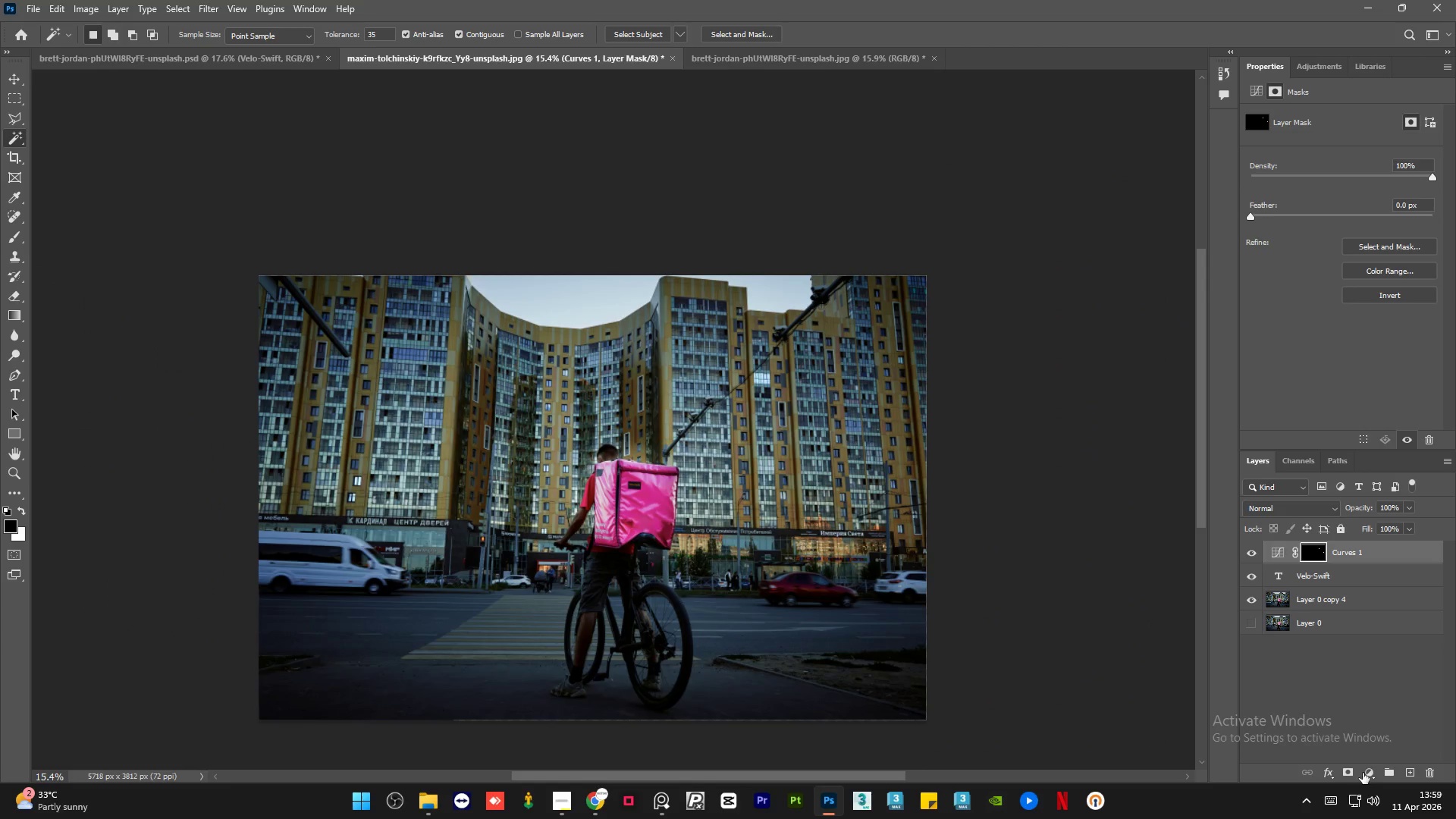 
left_click([1367, 773])
 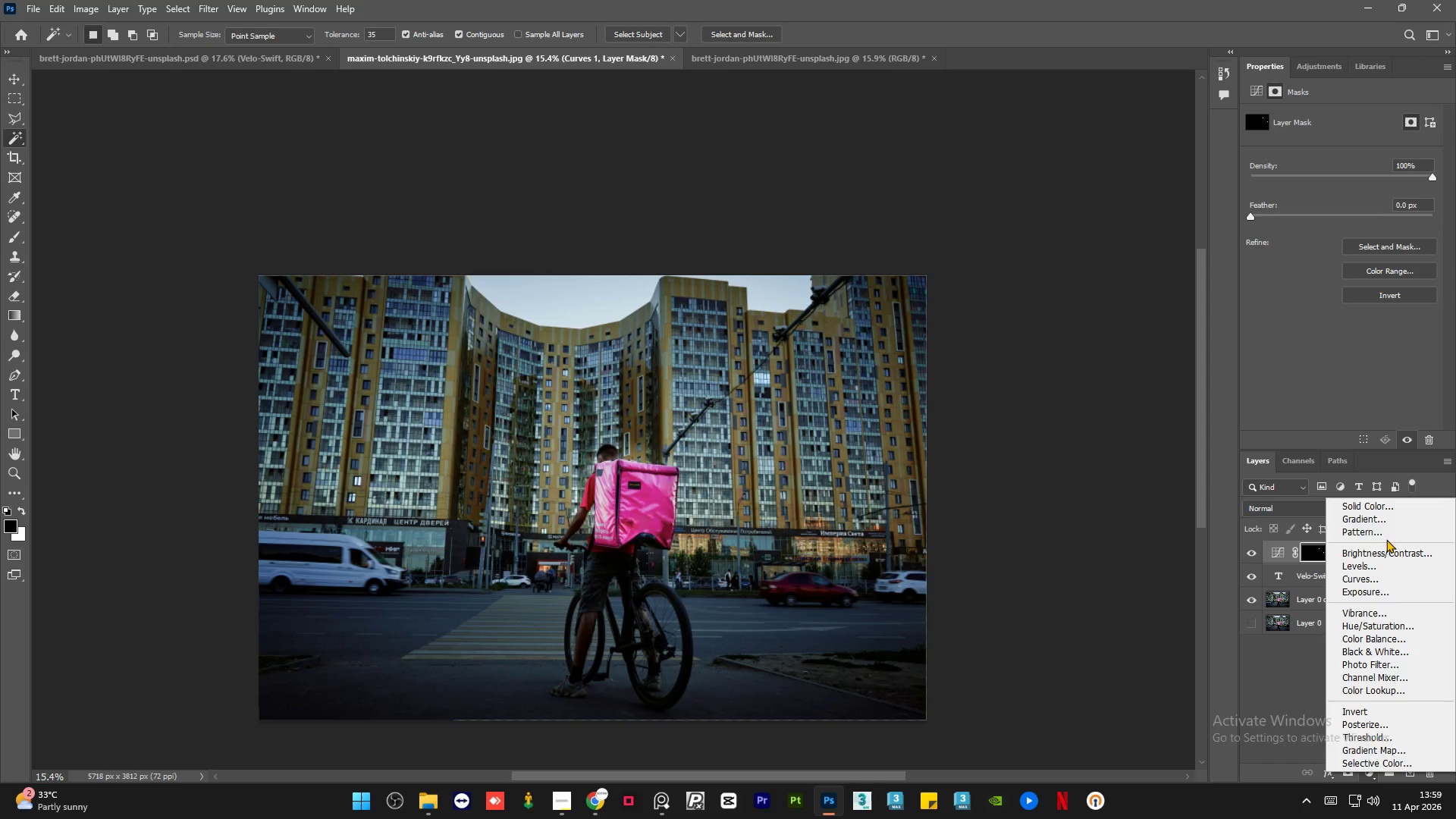 
left_click([1392, 508])
 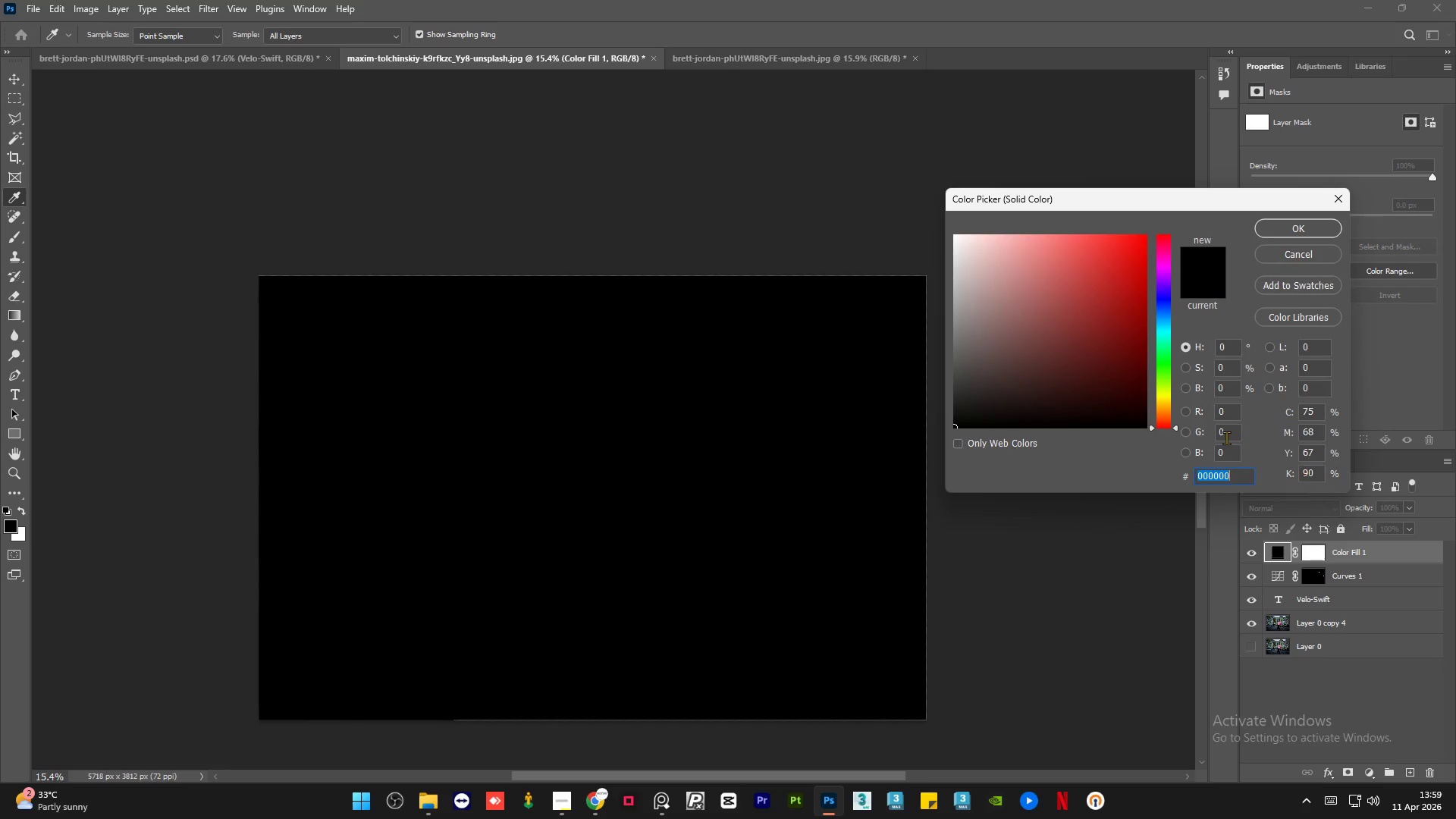 
key(Control+V)
 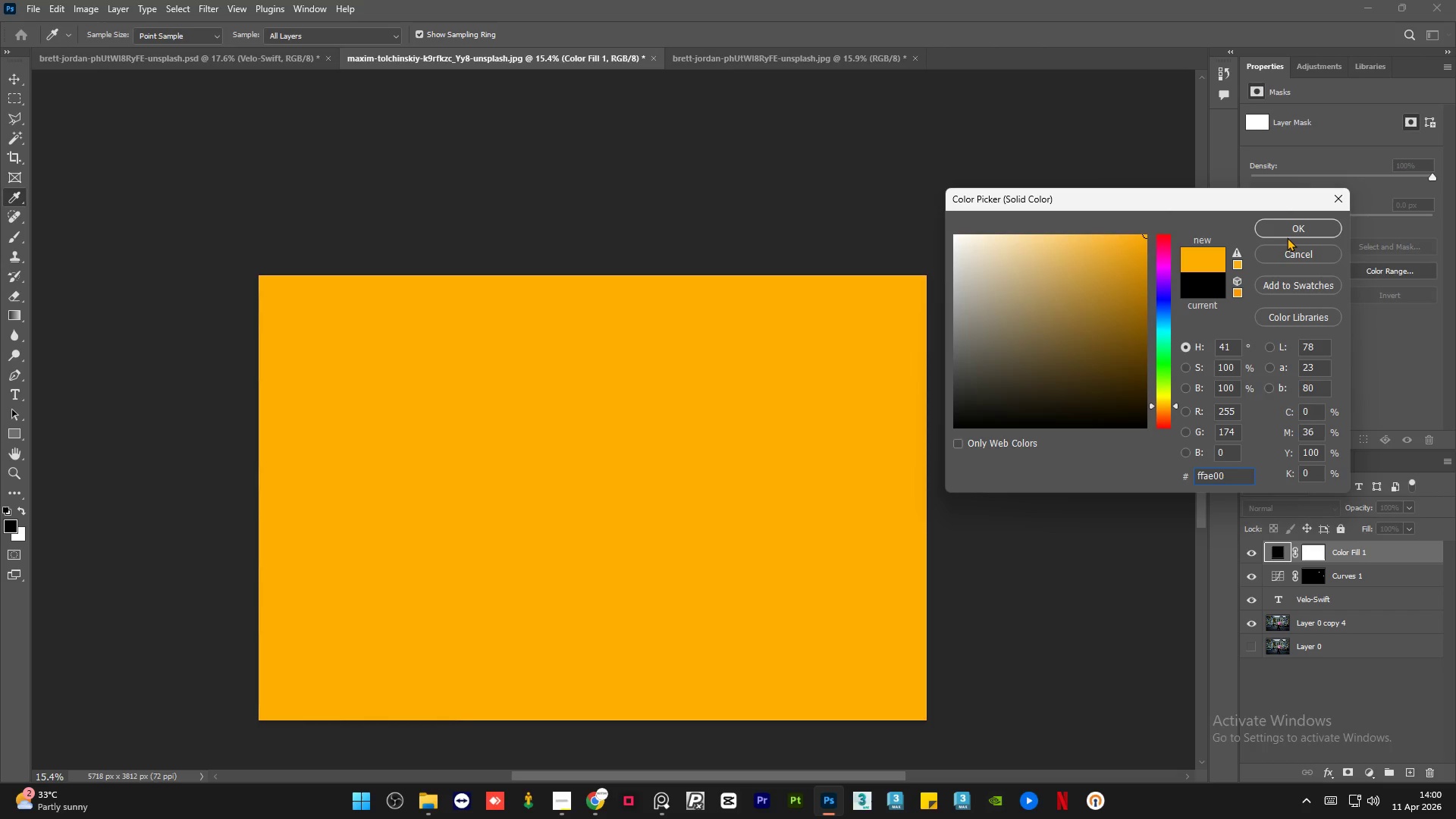 
left_click([1287, 235])
 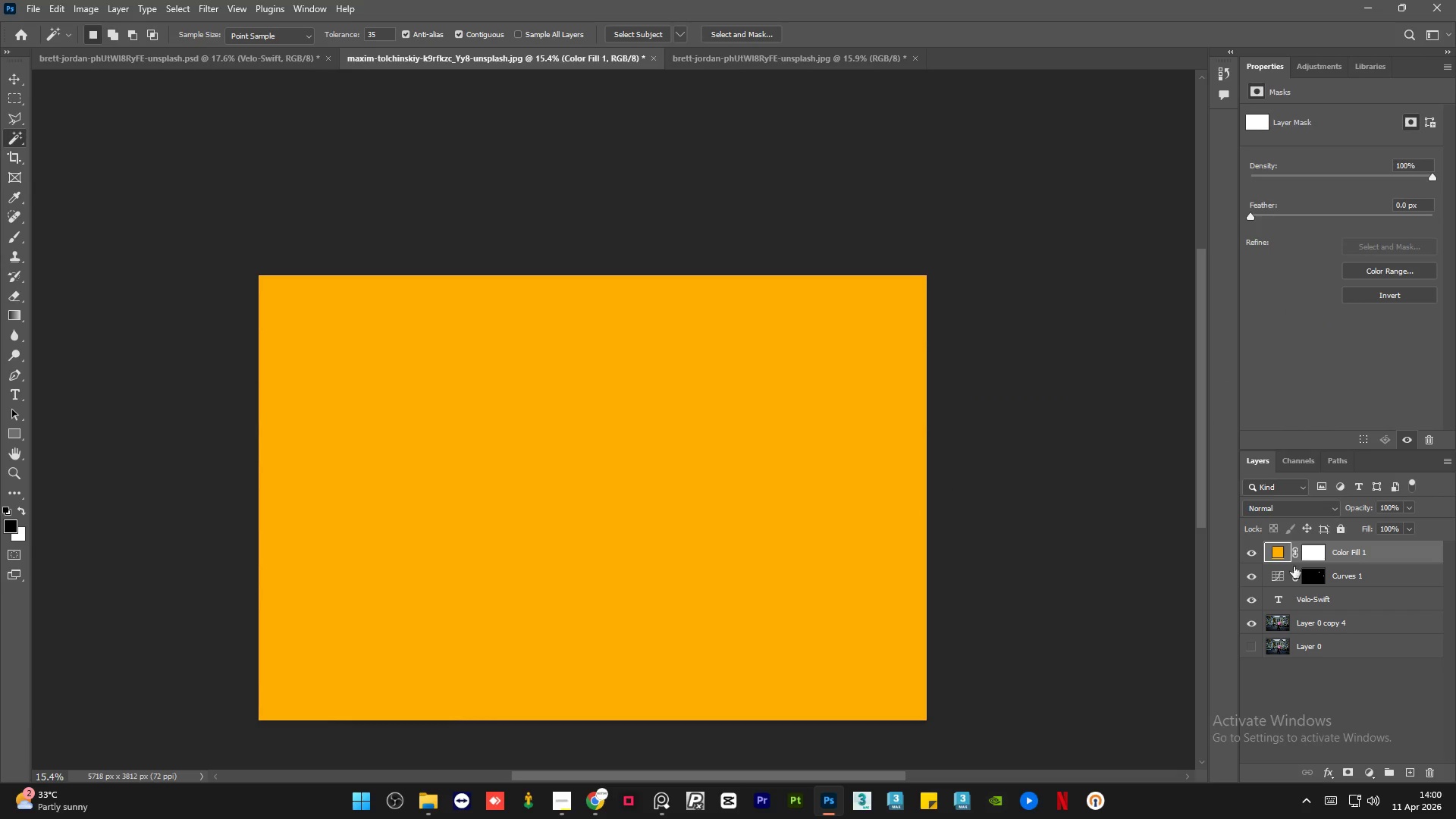 
key(Alt+AltLeft)
 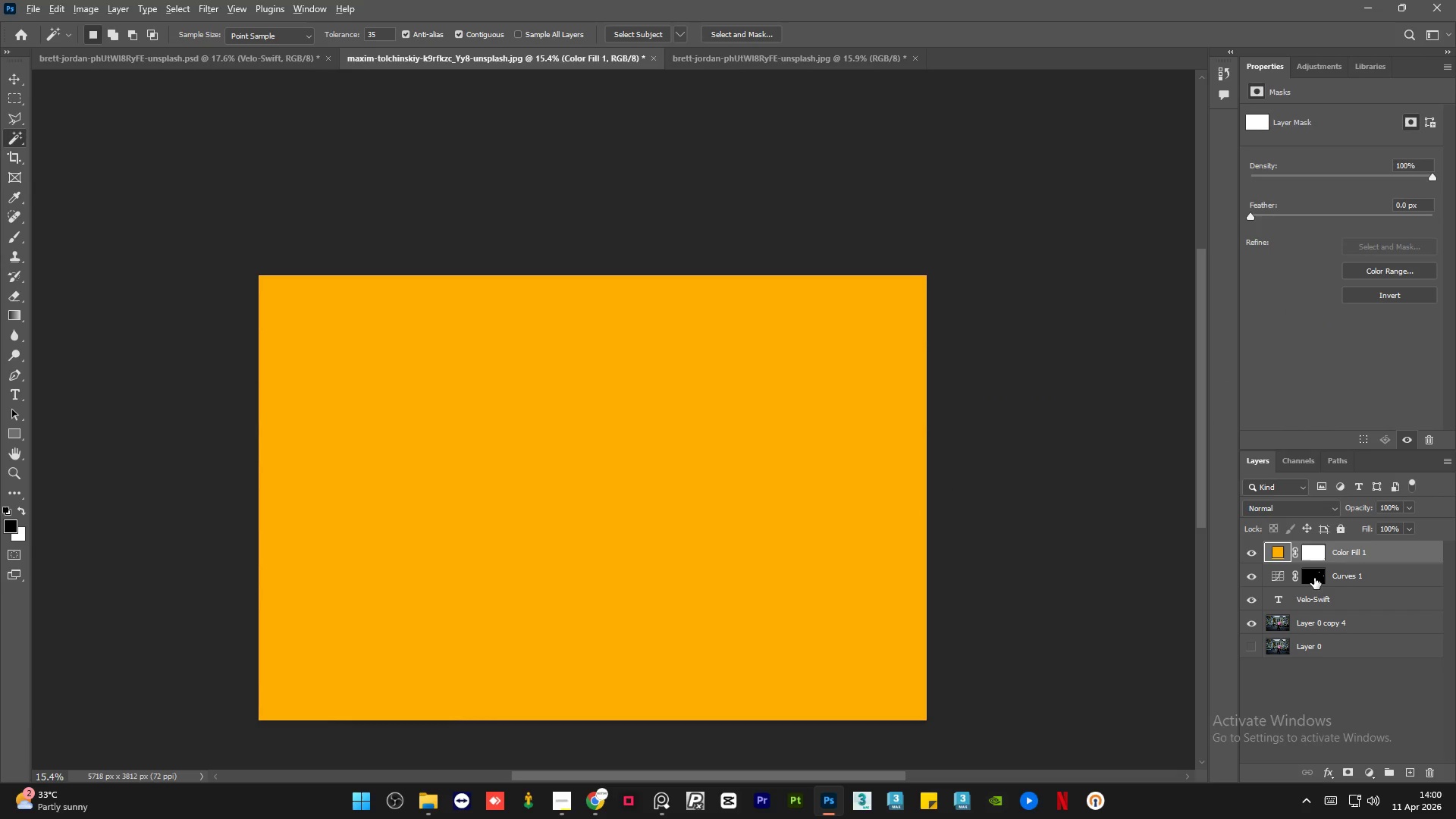 
left_click([1314, 578])
 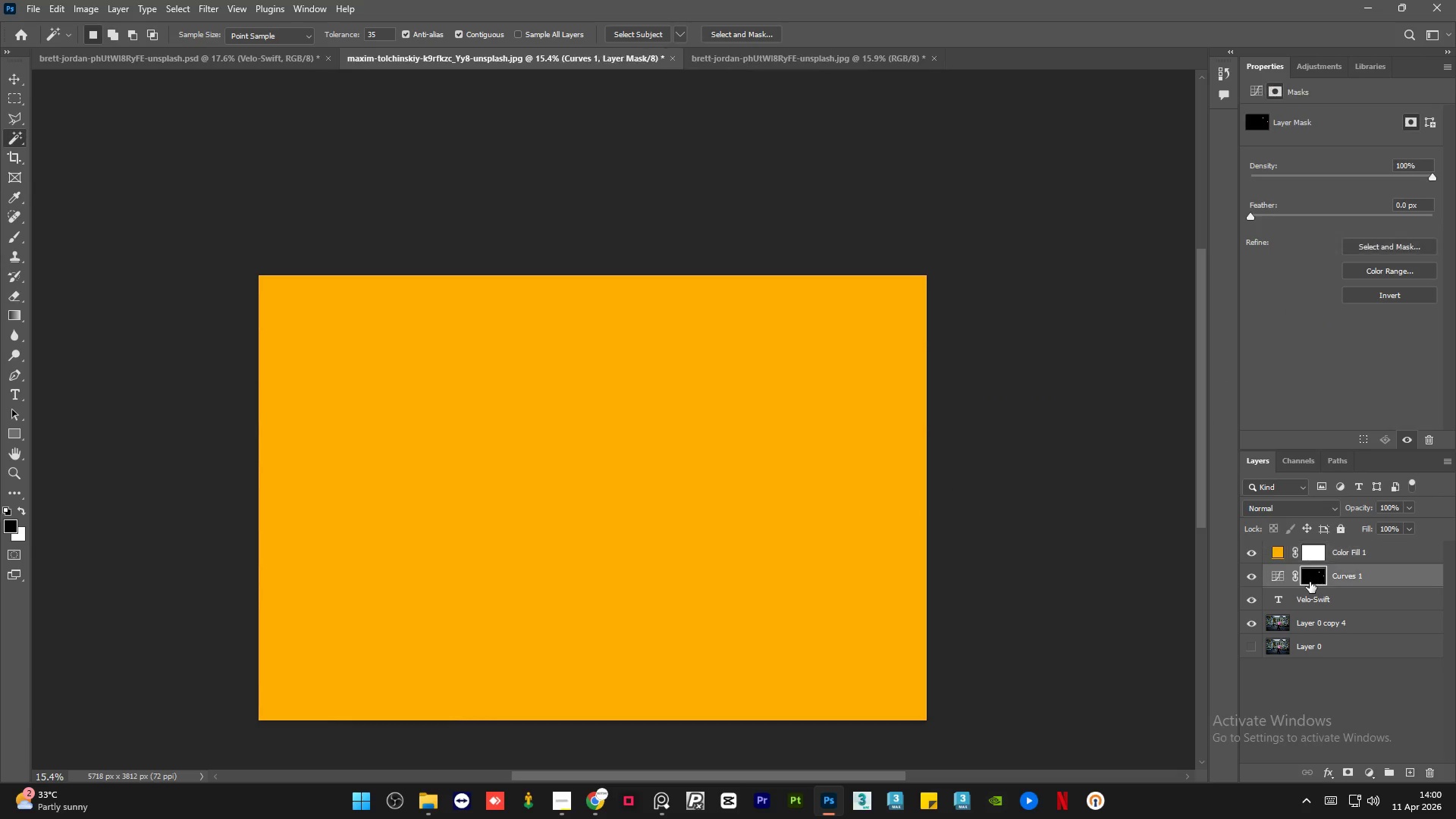 
hold_key(key=AltLeft, duration=0.81)
left_click_drag(start_coordinate=[1308, 582], to_coordinate=[1316, 555])
 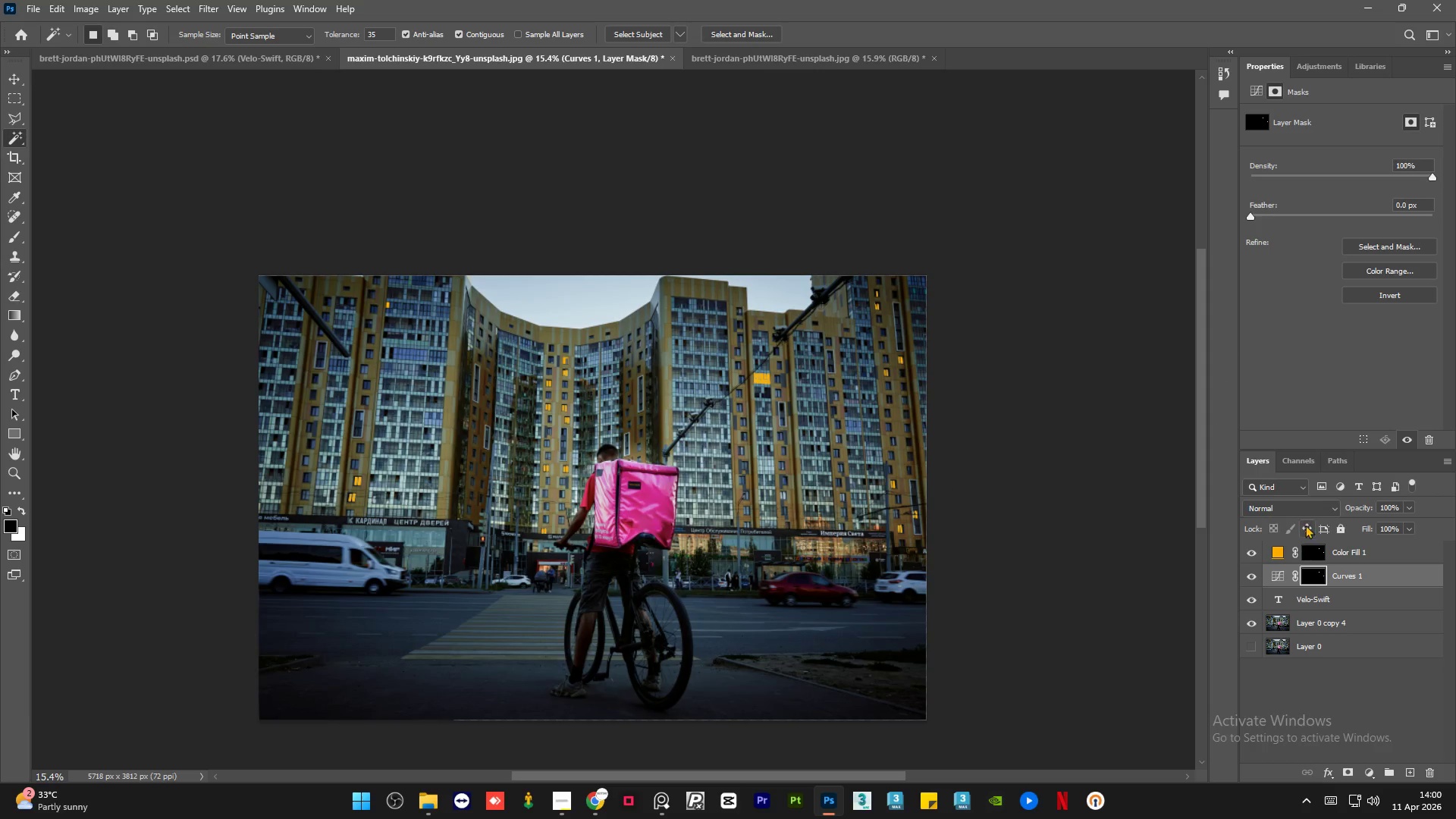 
left_click([1321, 503])
 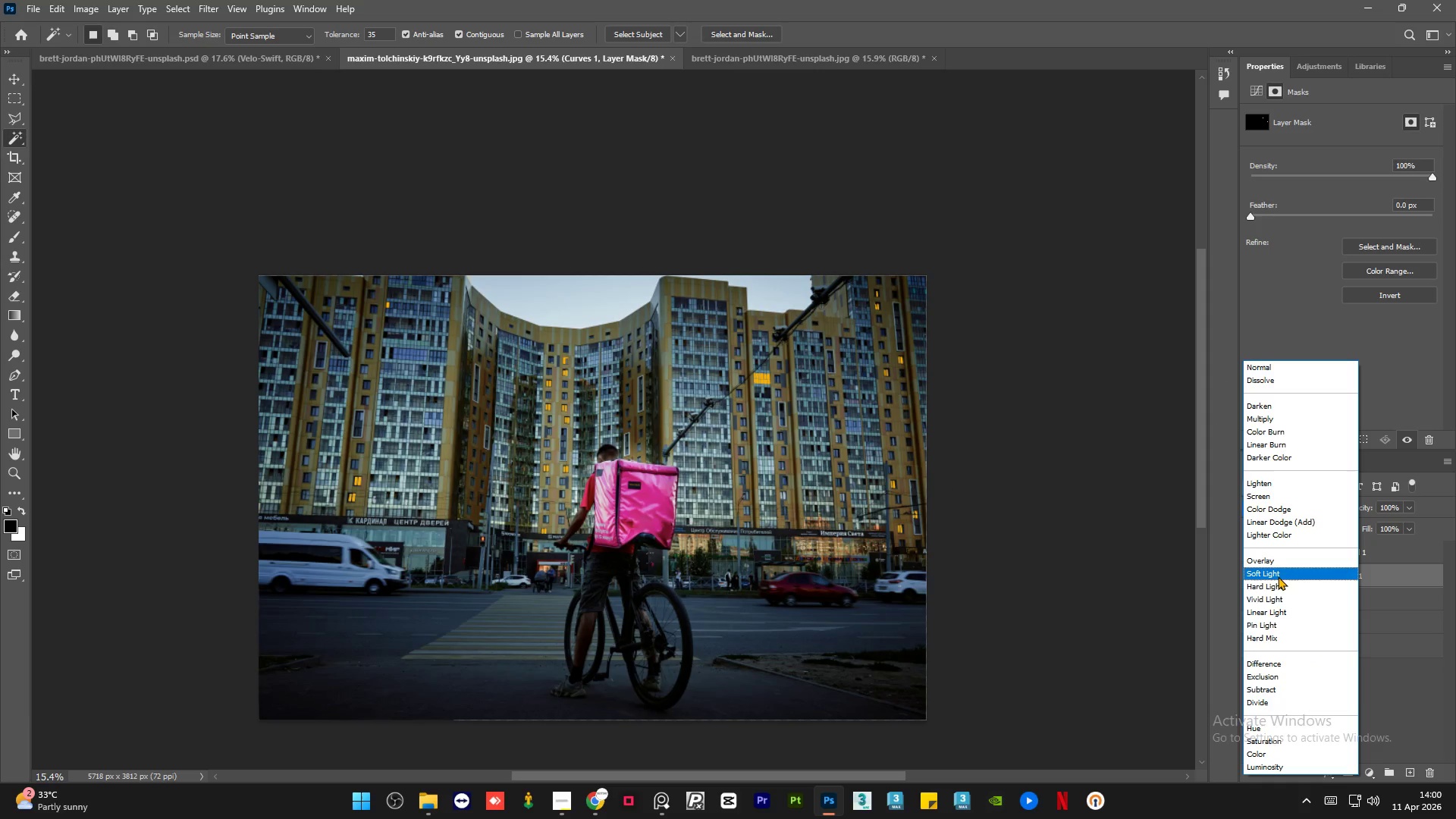 
left_click([1278, 576])
 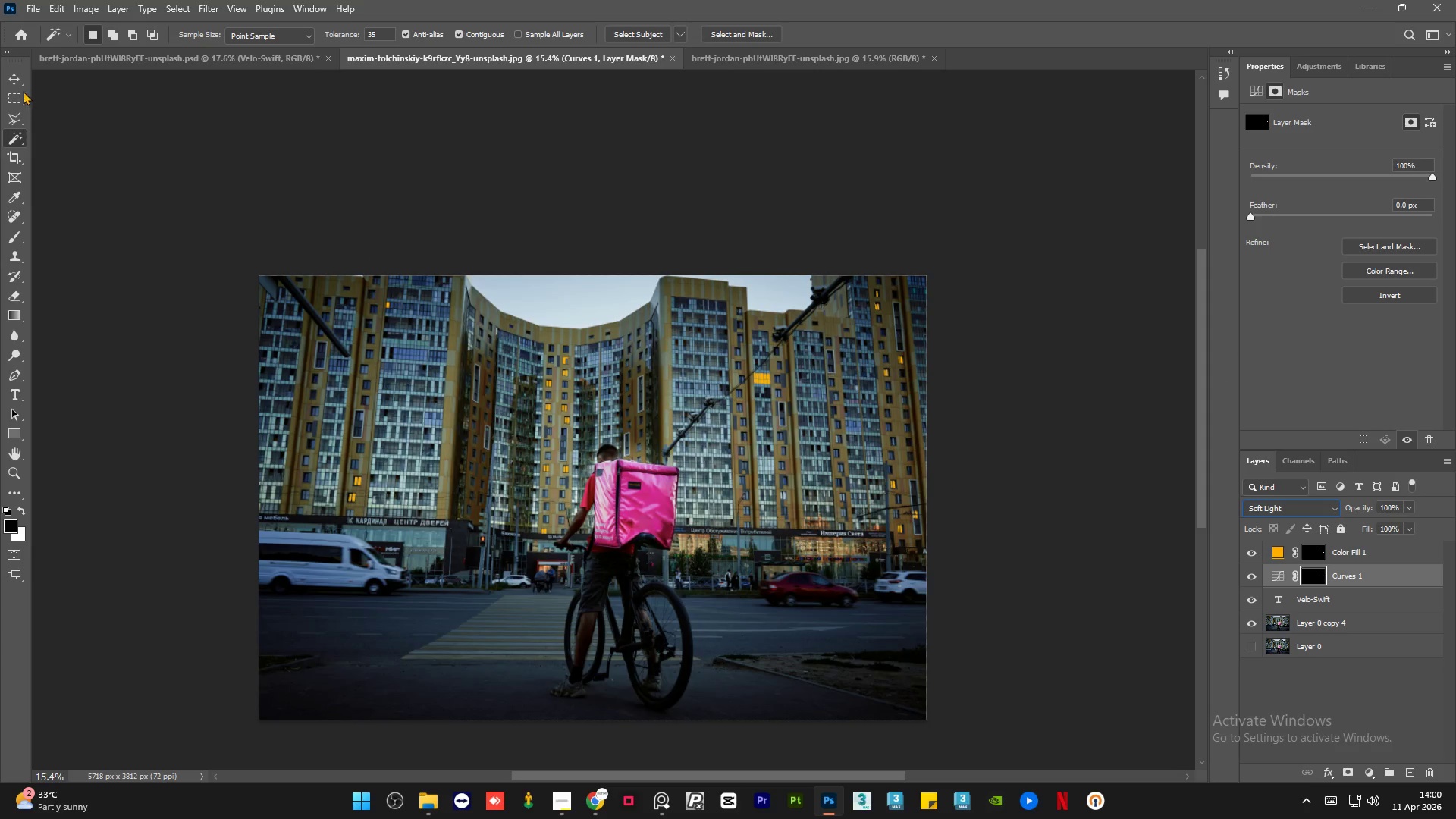 
left_click([17, 80])
 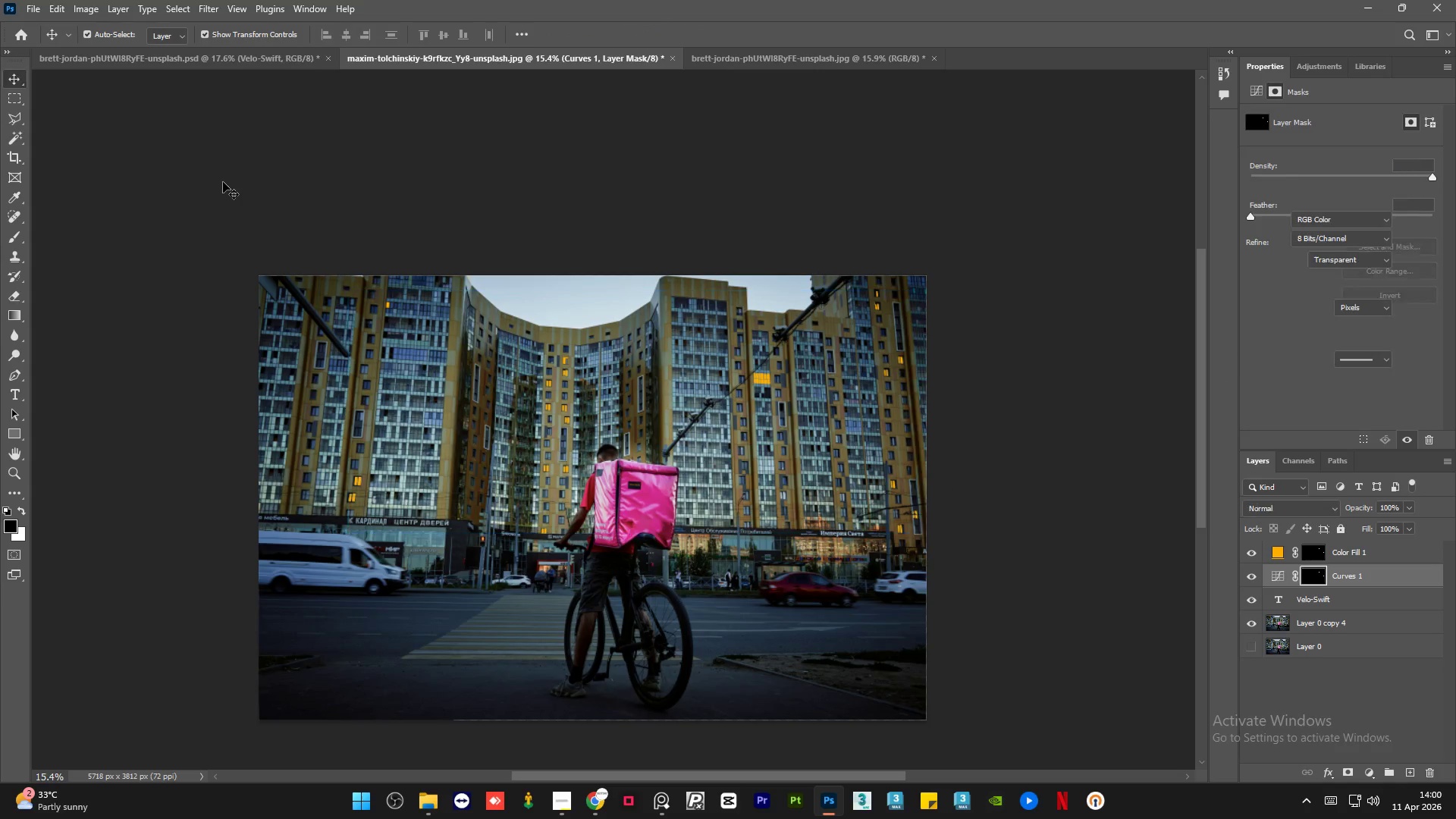 
hold_key(key=AltLeft, duration=0.72)
scroll: coordinate [610, 384], scroll_direction: up, amount: 5.0
 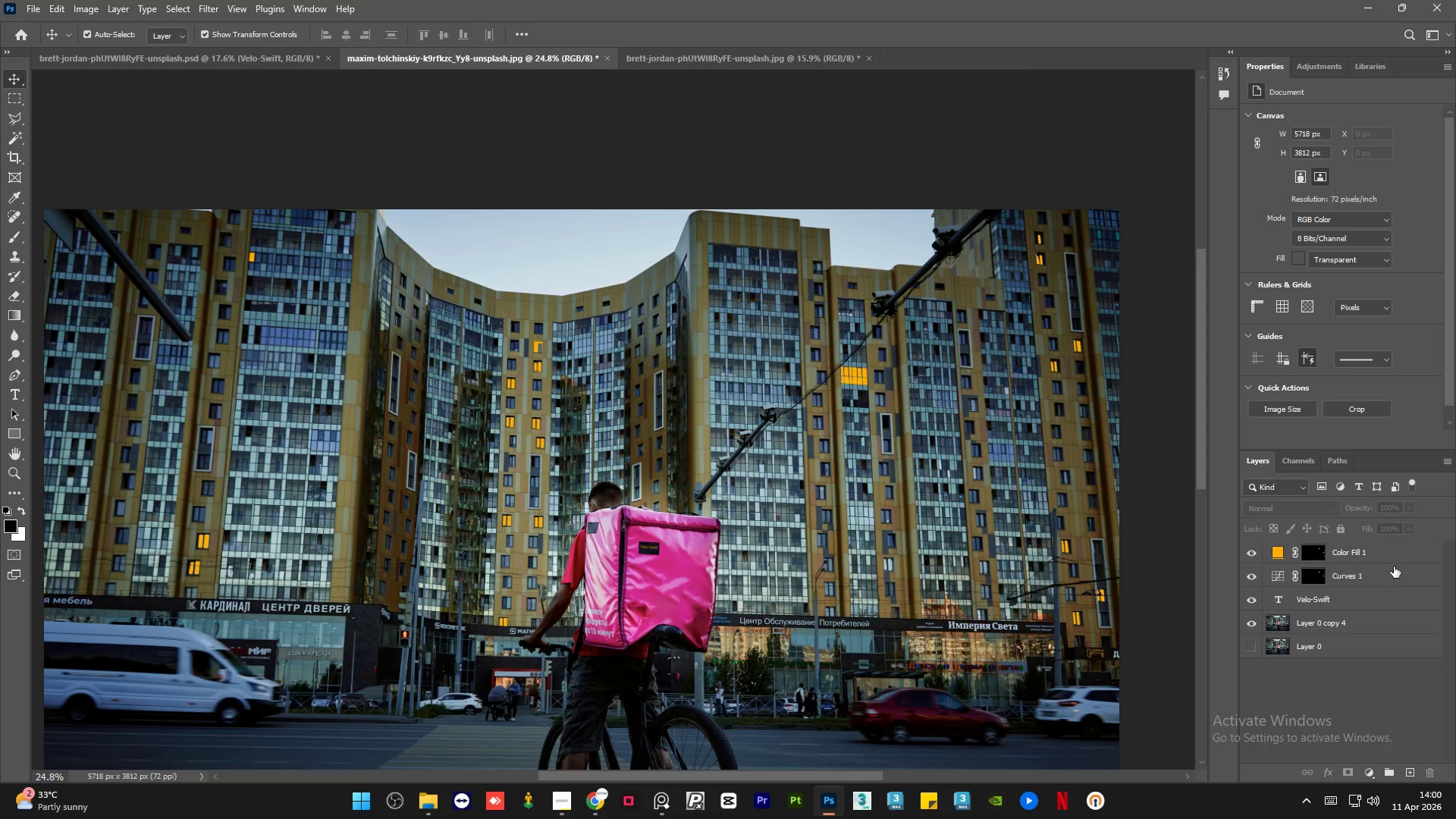 
left_click([1396, 554])
 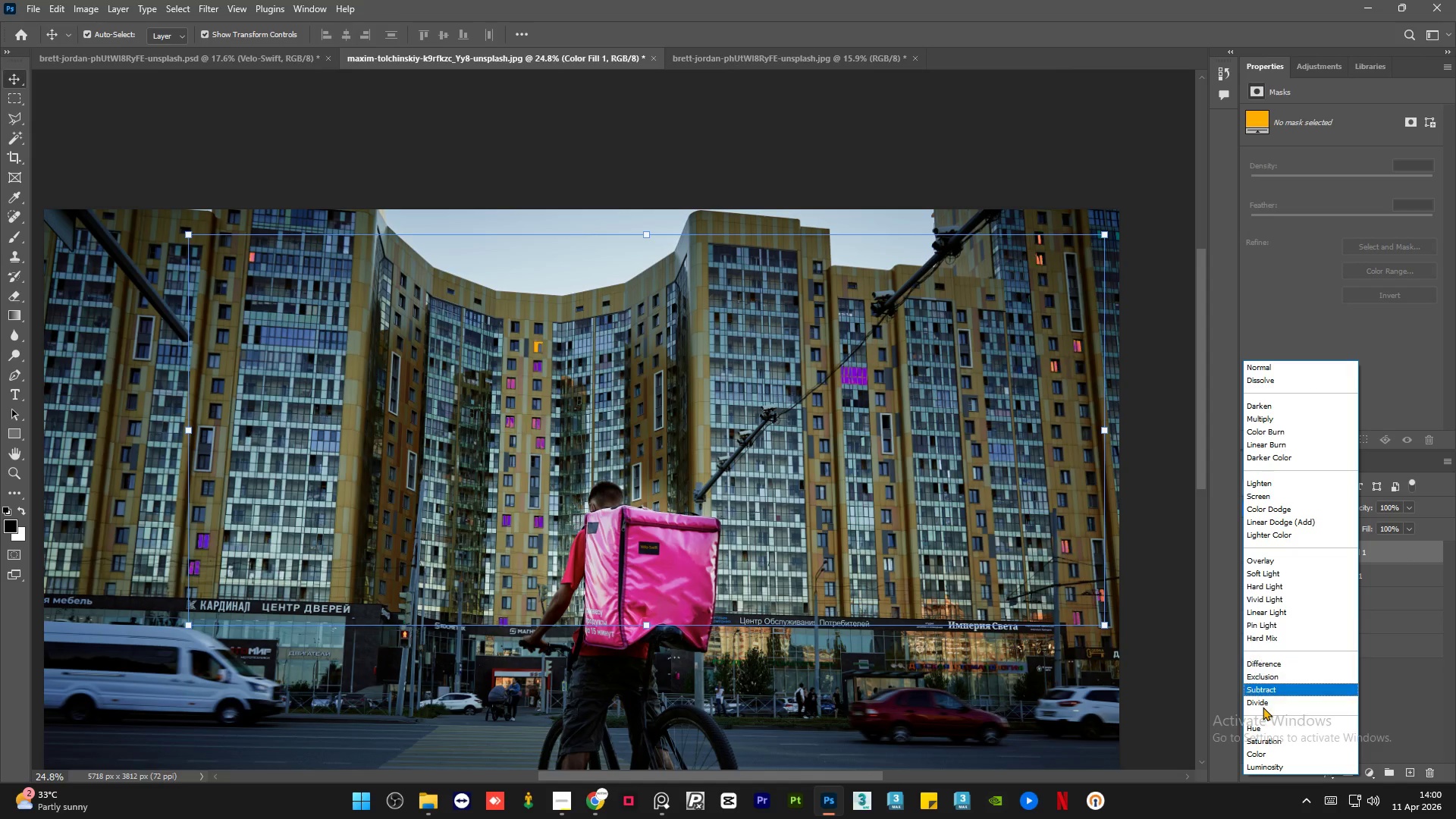 
wait(19.02)
 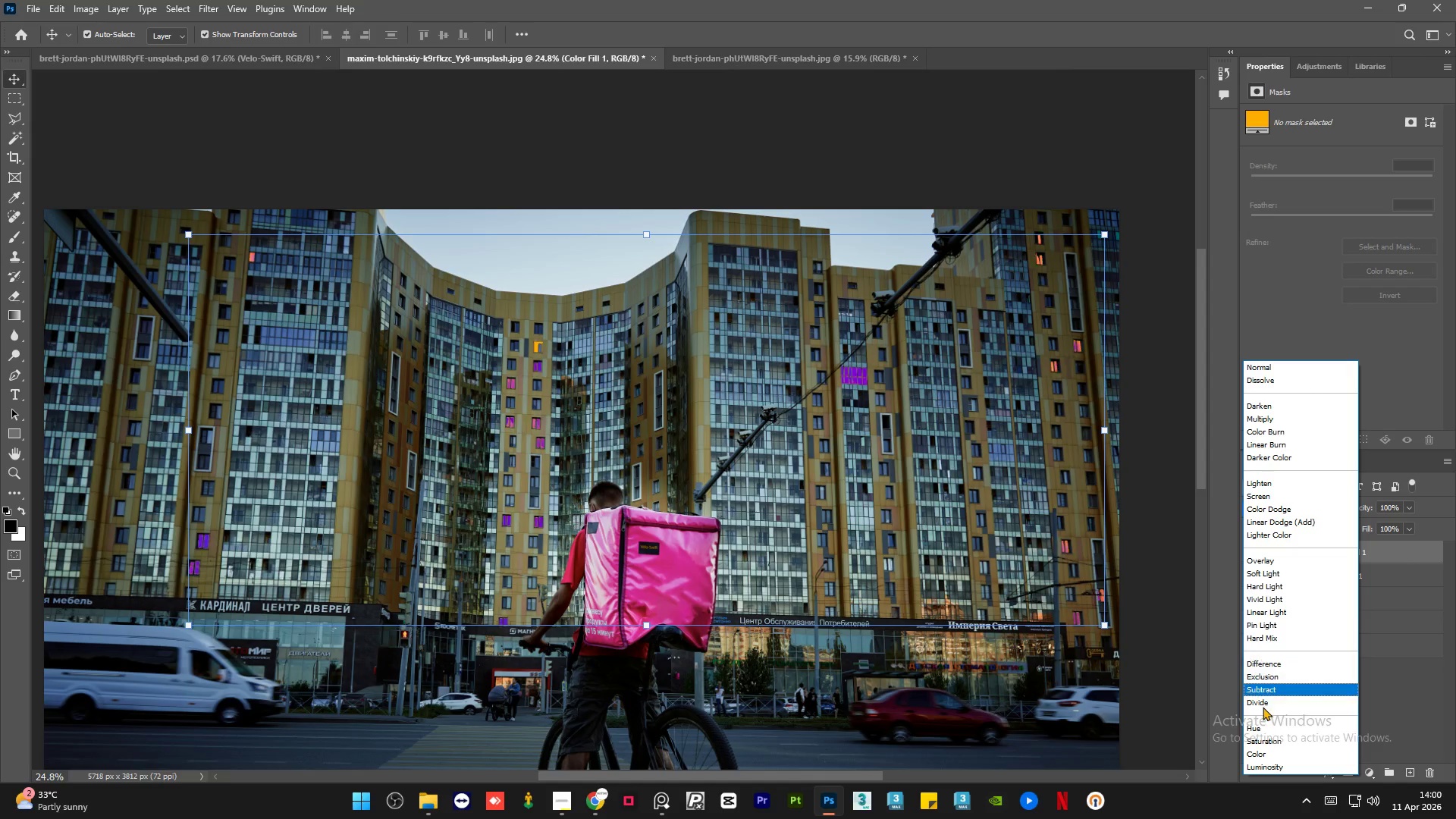 
left_click([1266, 498])
 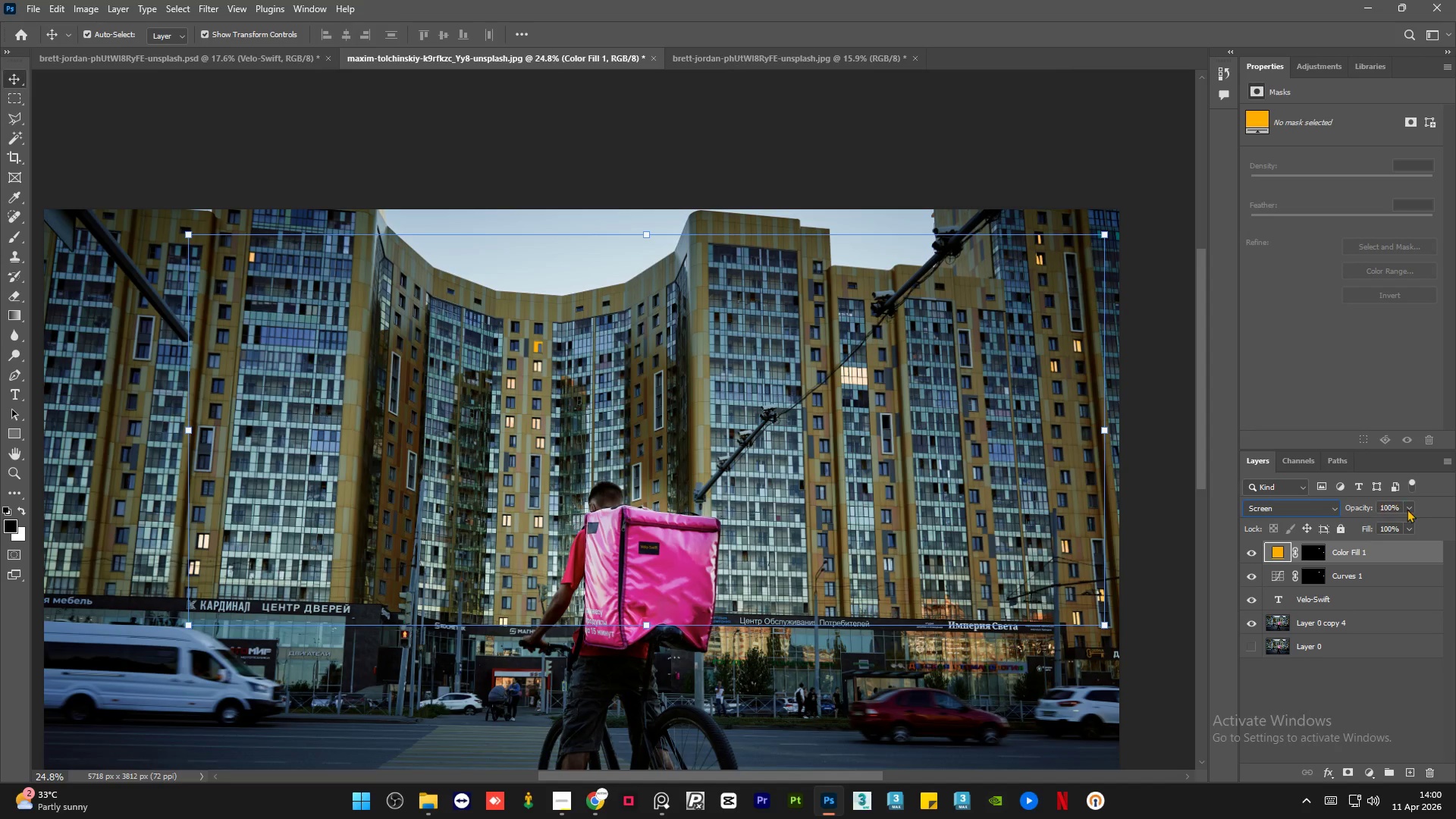 
left_click([1410, 509])
 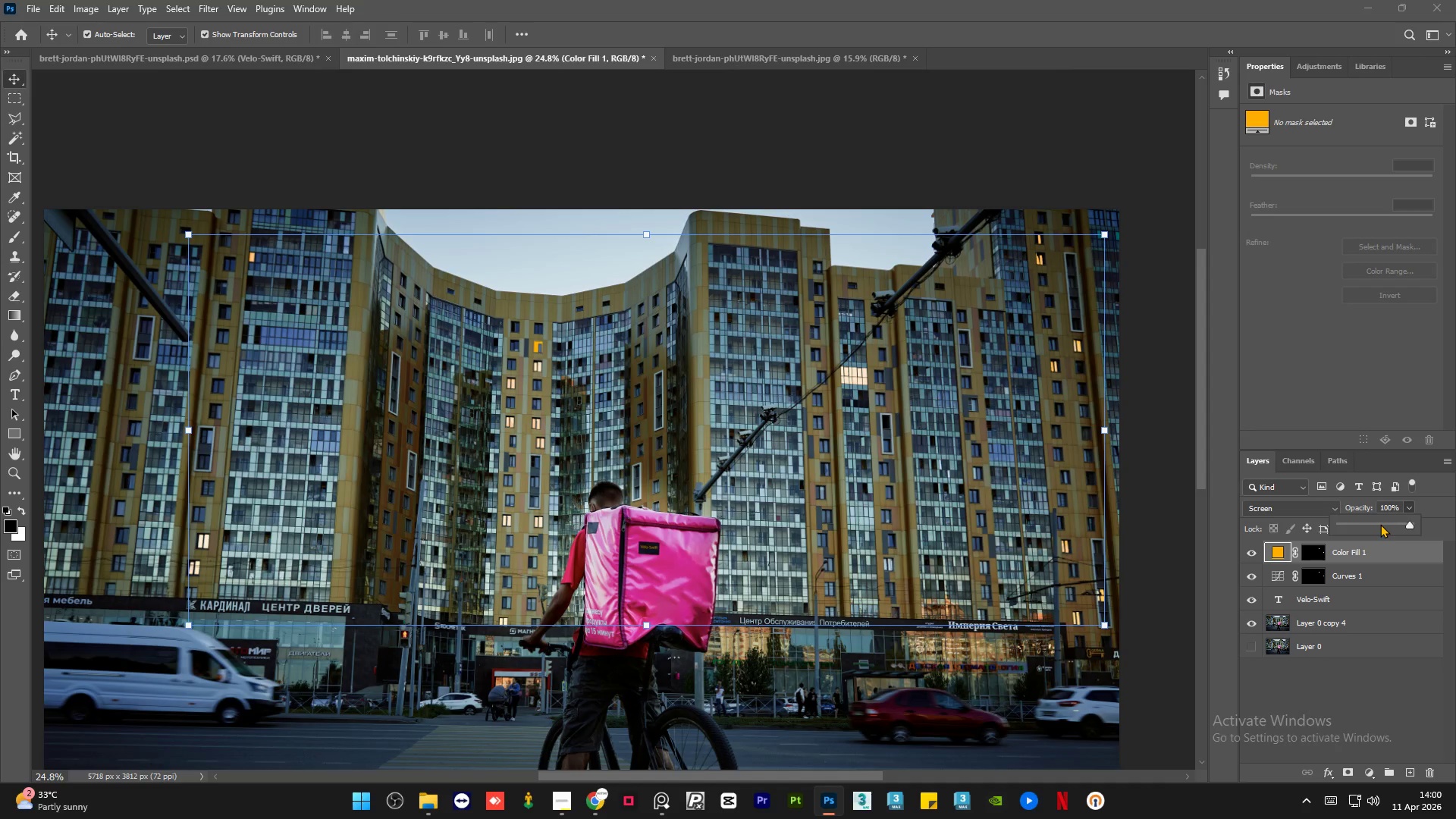 
left_click([1381, 524])
 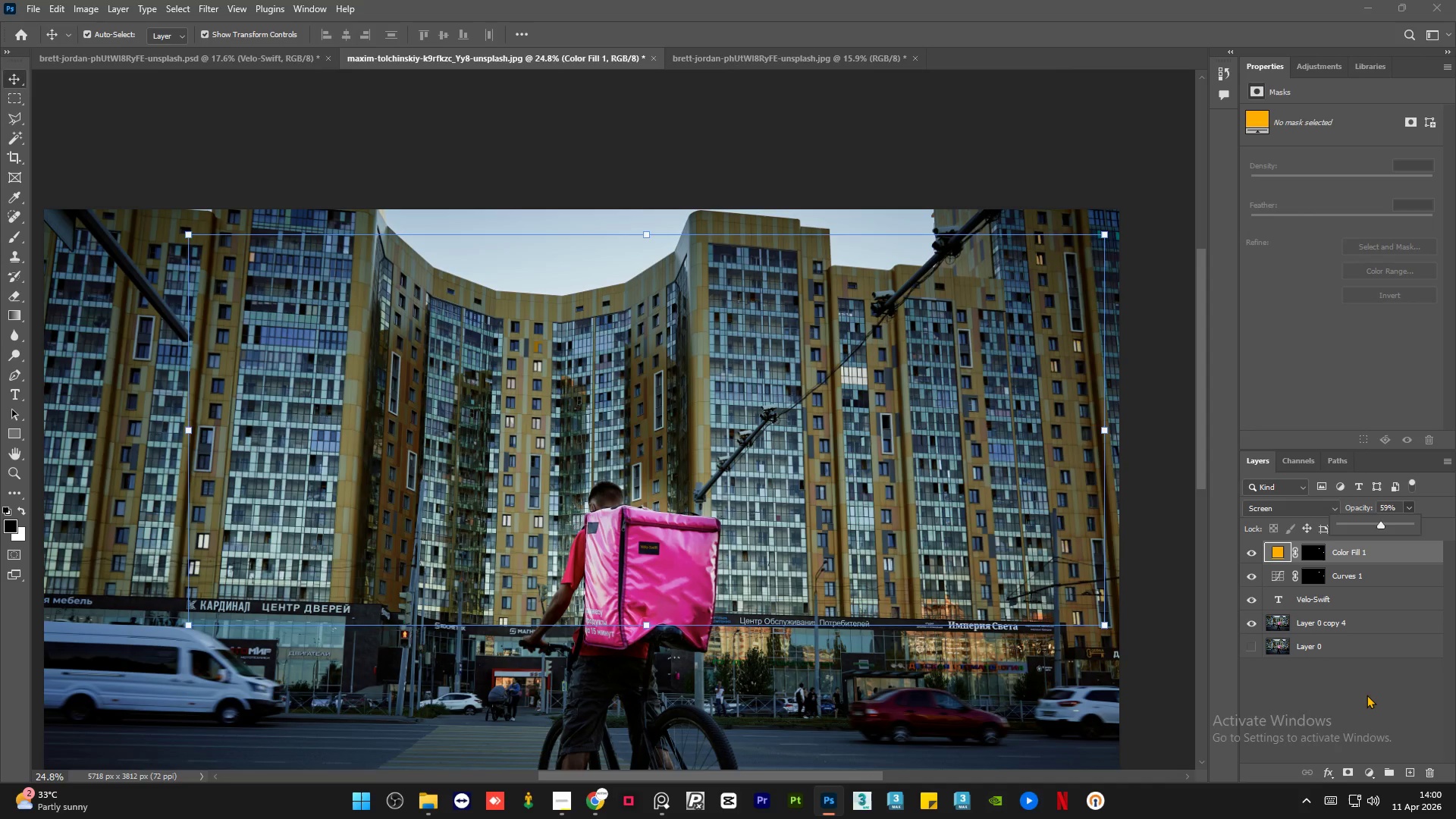 
left_click([1367, 695])
 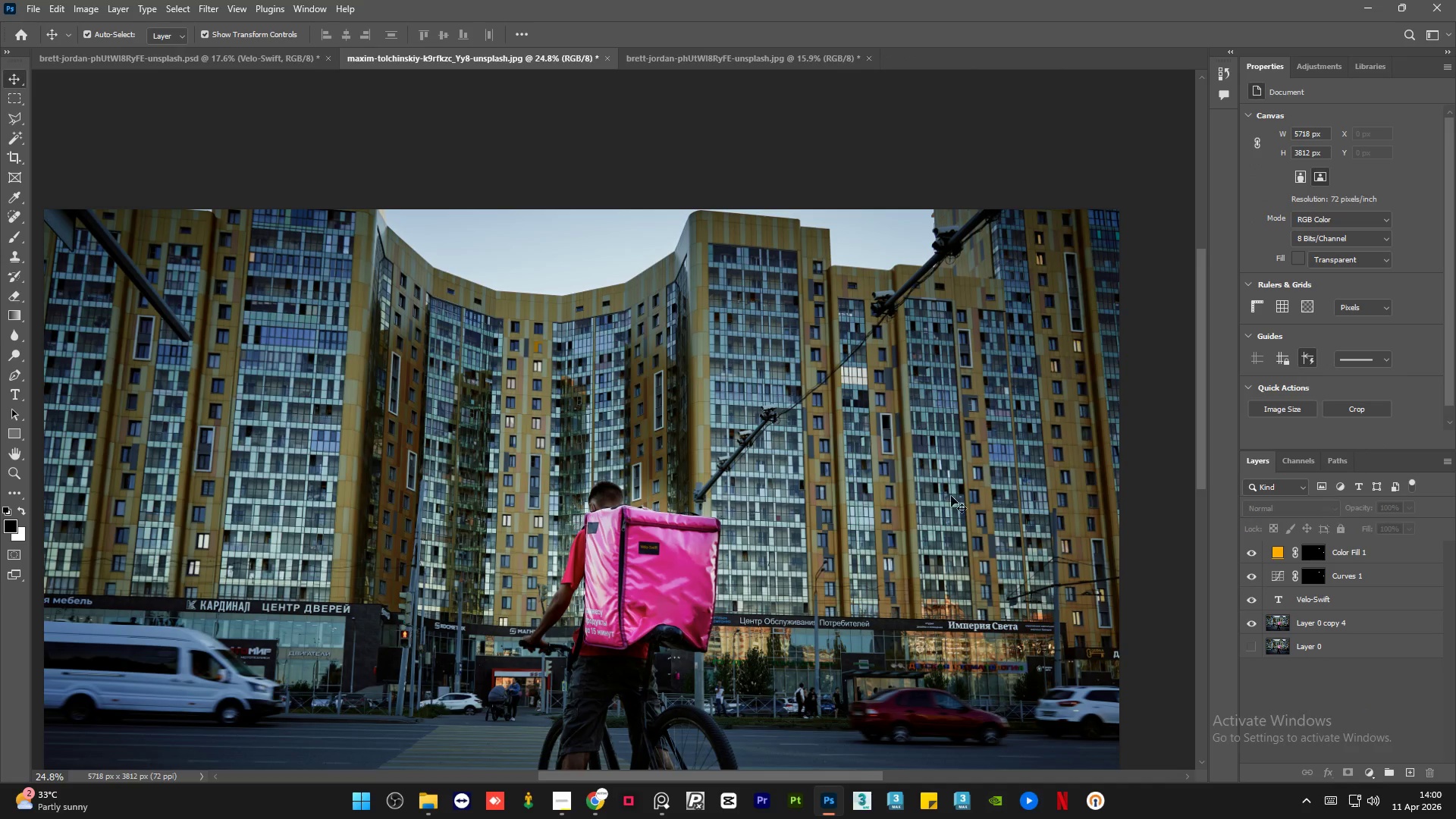 
hold_key(key=AltLeft, duration=1.52)
scroll: coordinate [874, 441], scroll_direction: down, amount: 5.0
 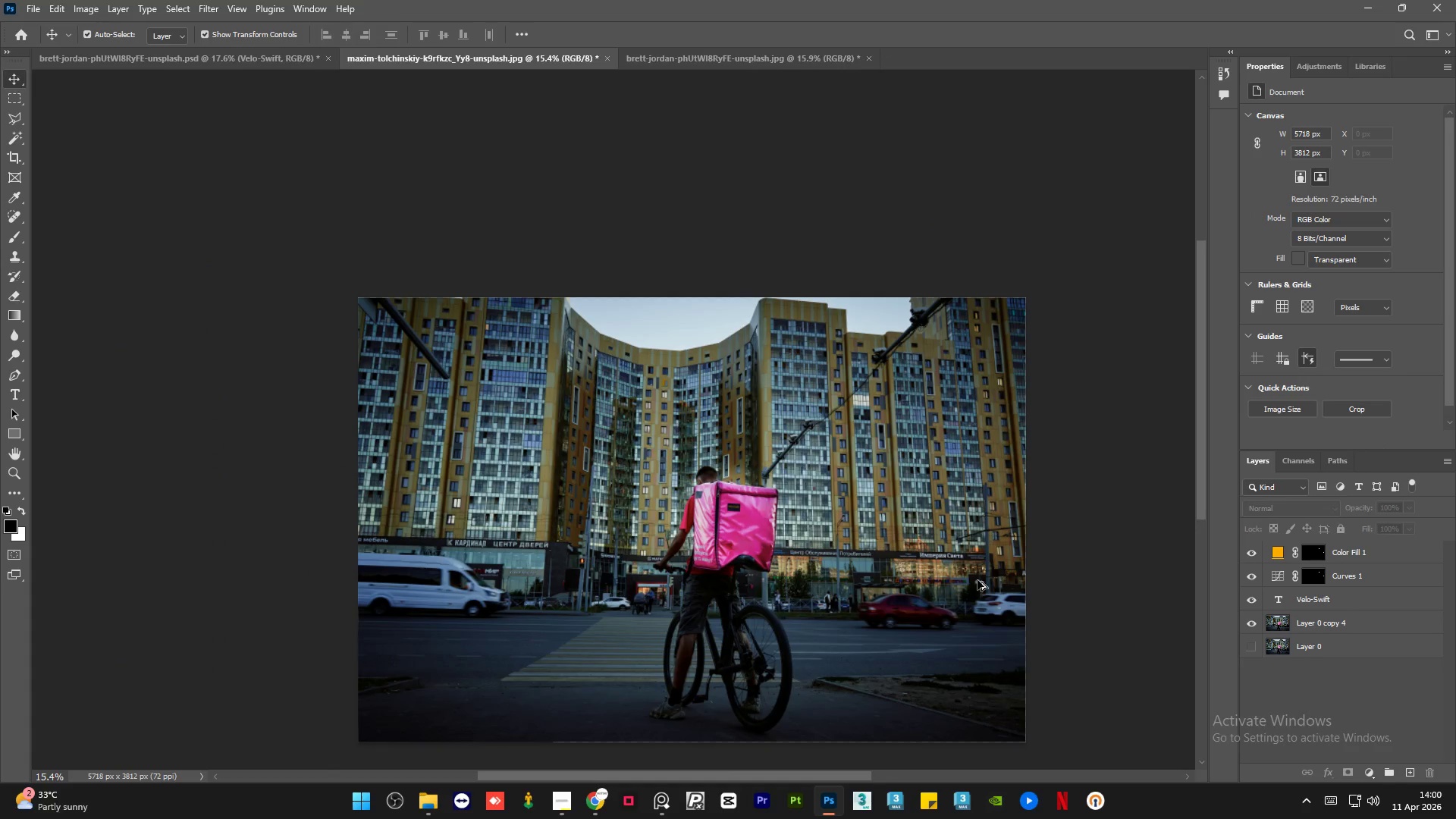 
key(Alt+AltLeft)
 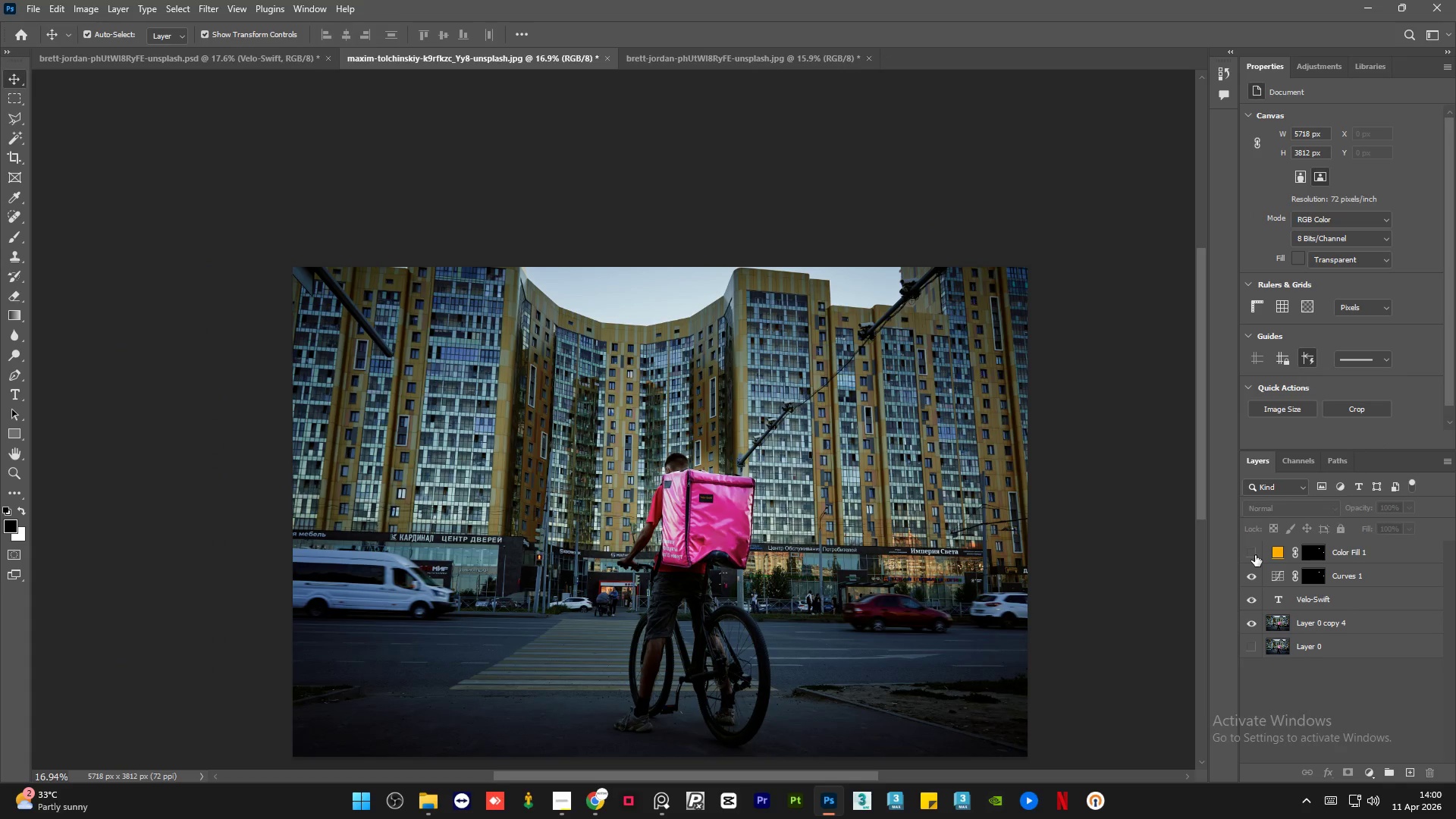 
scroll: coordinate [1012, 599], scroll_direction: up, amount: 1.0
 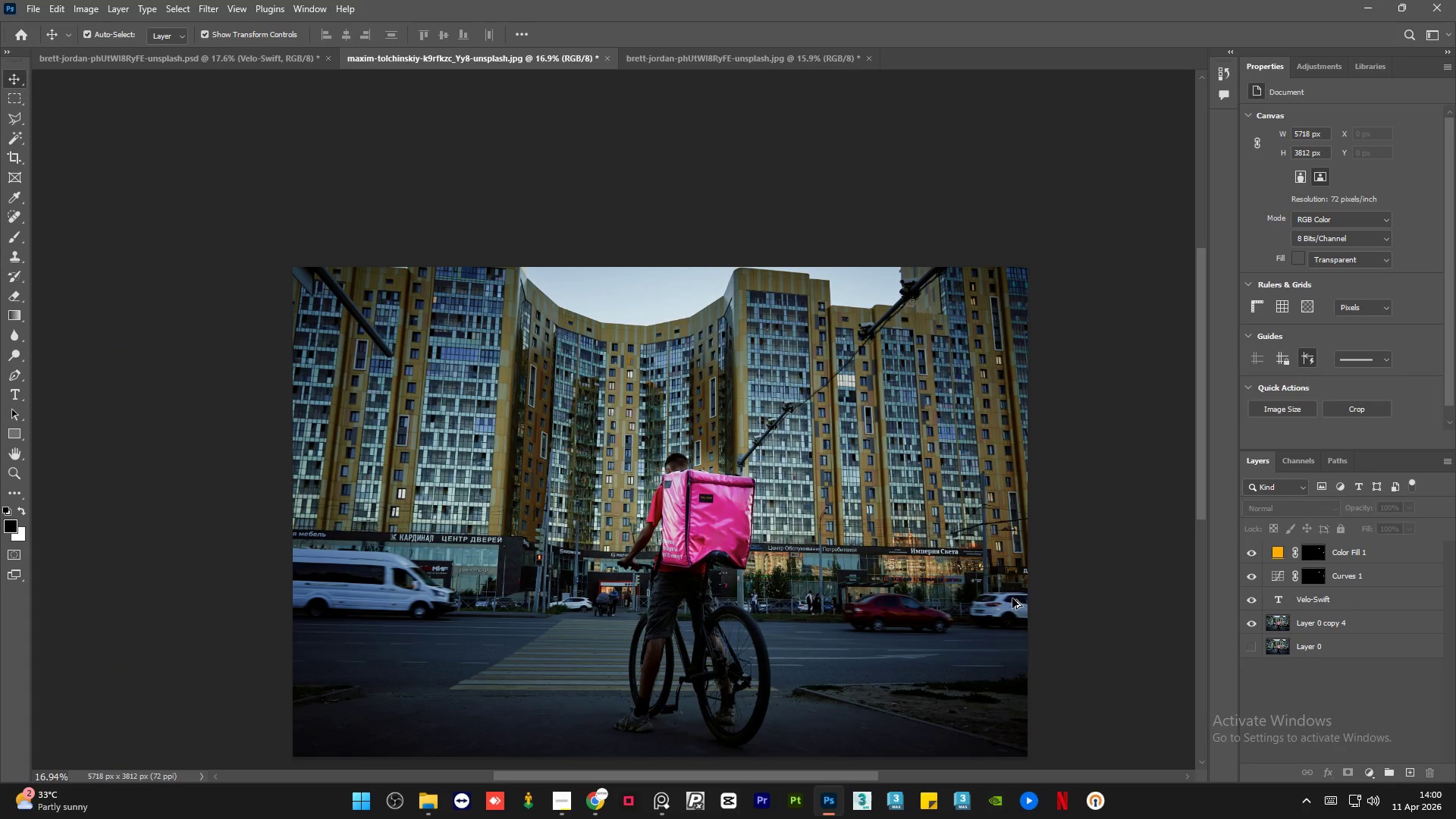 
double_click([1255, 555])
 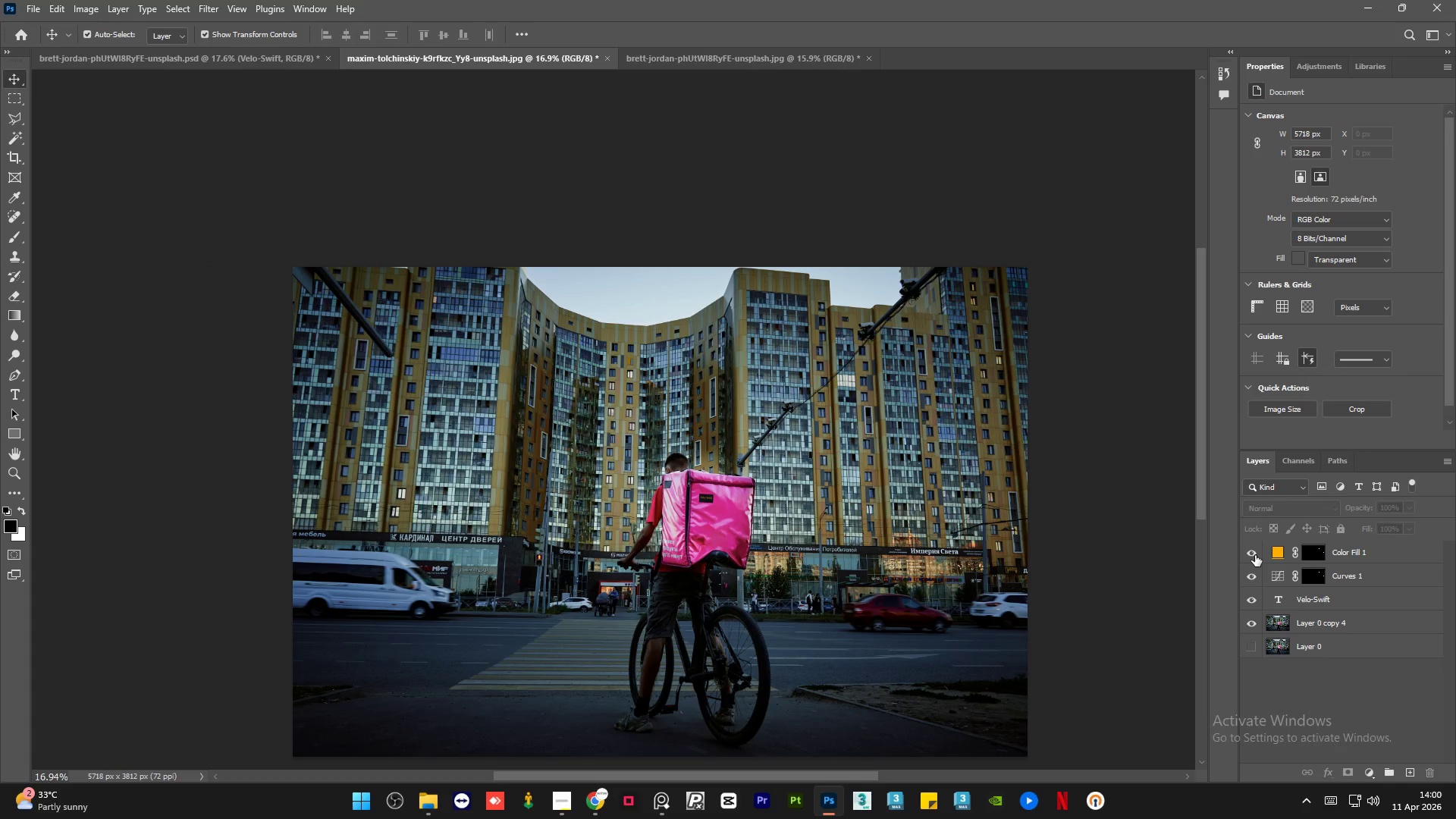 
double_click([1255, 555])
 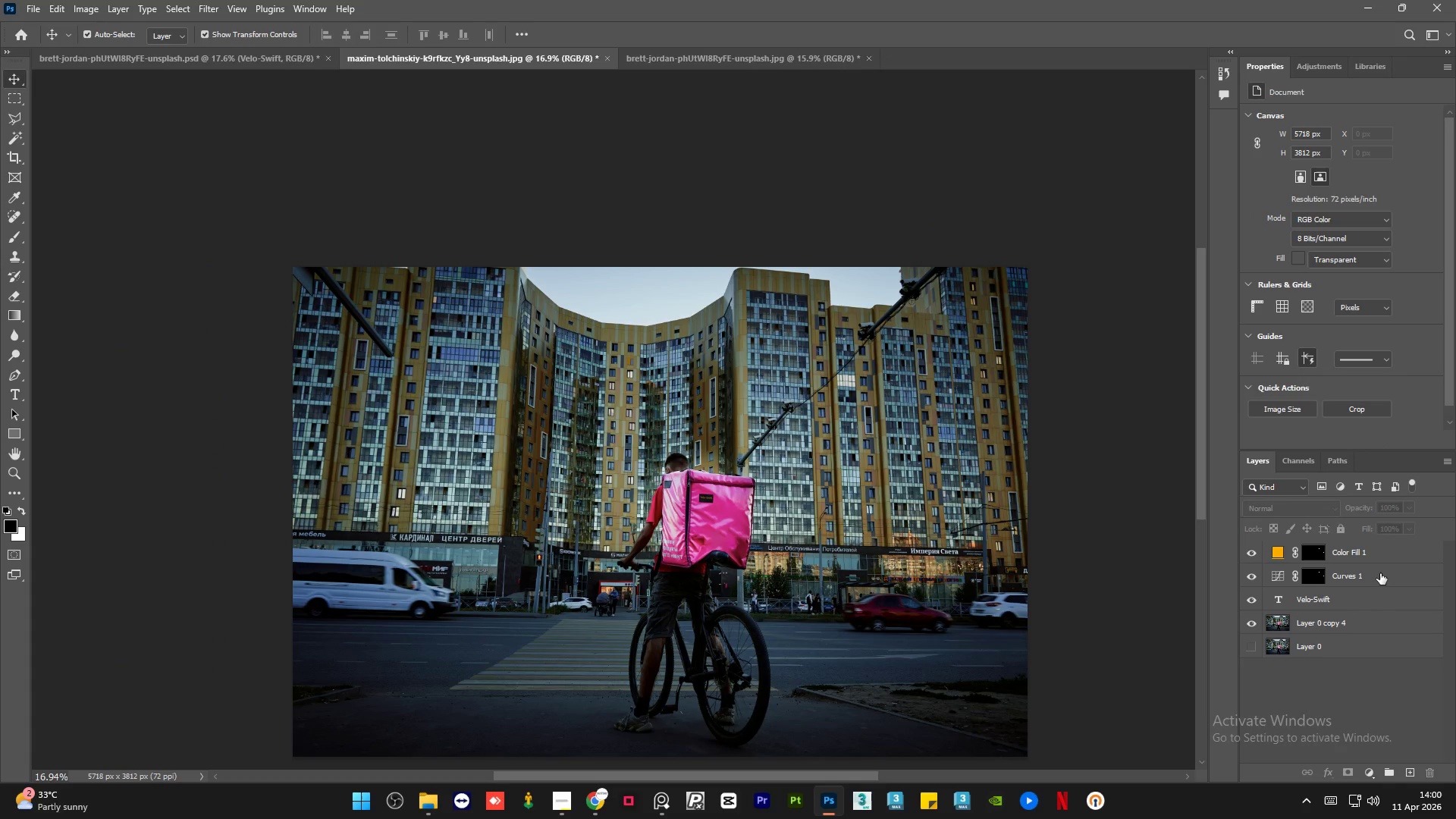 
left_click([1380, 573])
 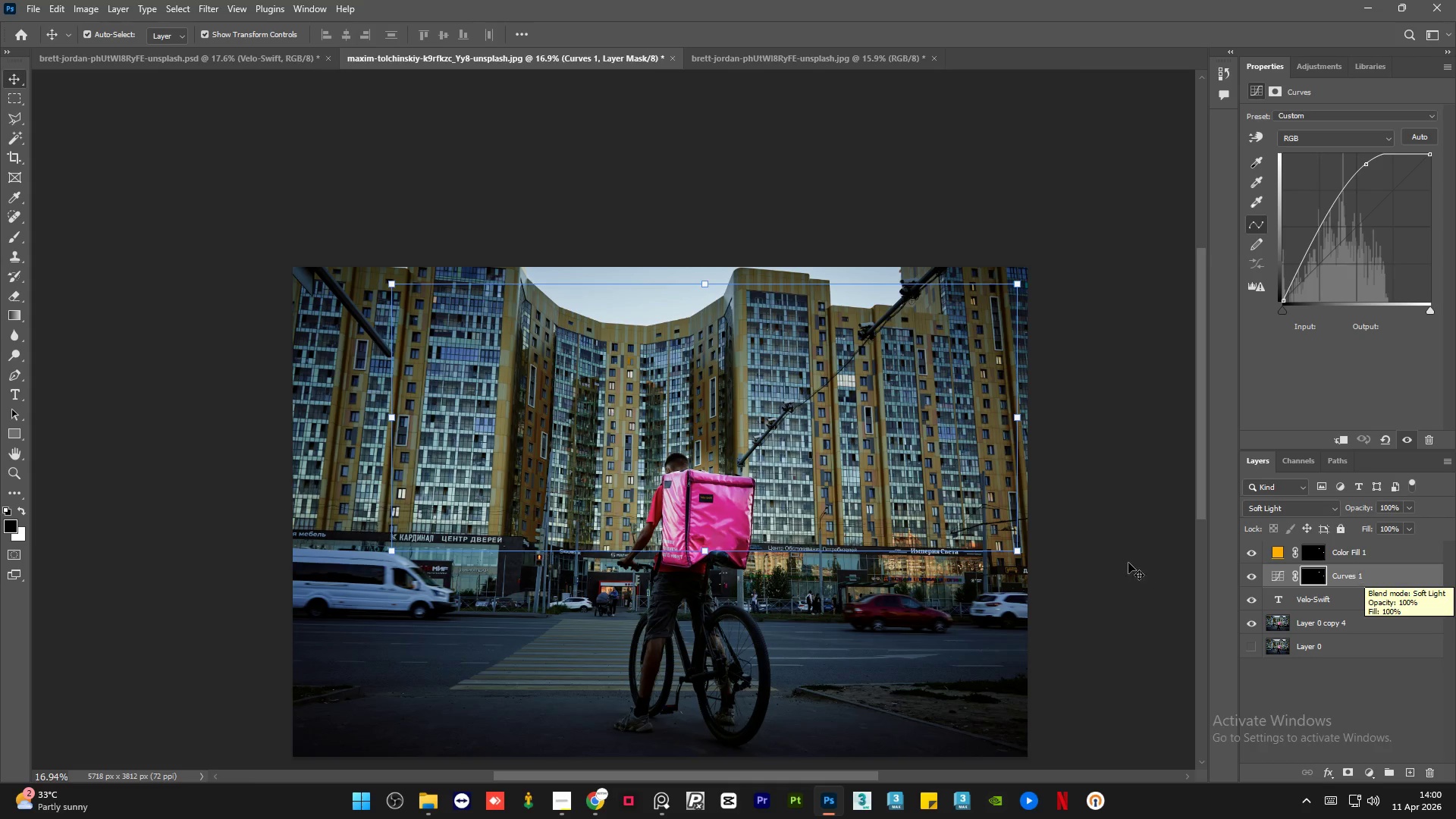 
left_click([360, 176])
 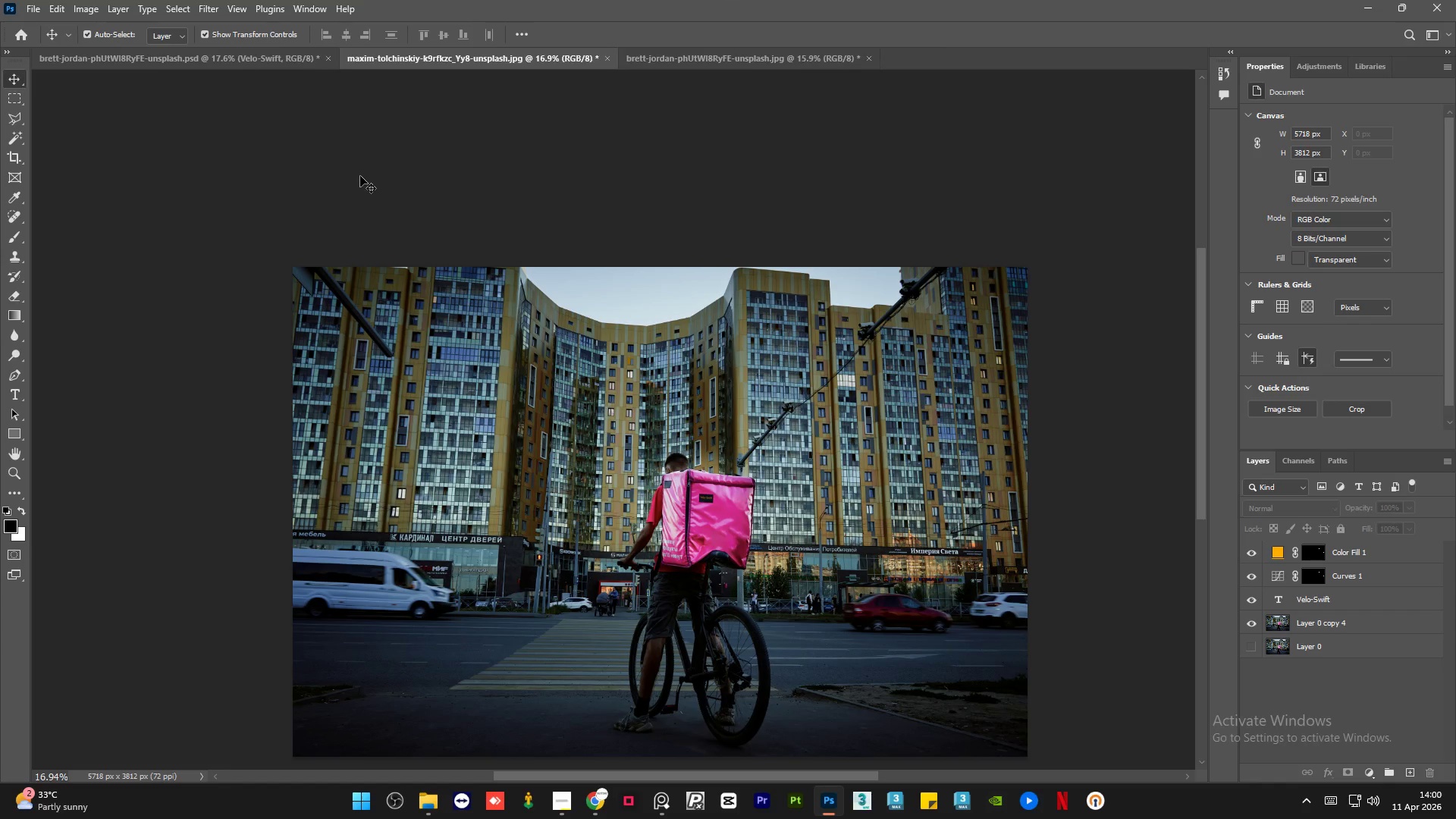 
scroll: coordinate [369, 198], scroll_direction: down, amount: 4.0
 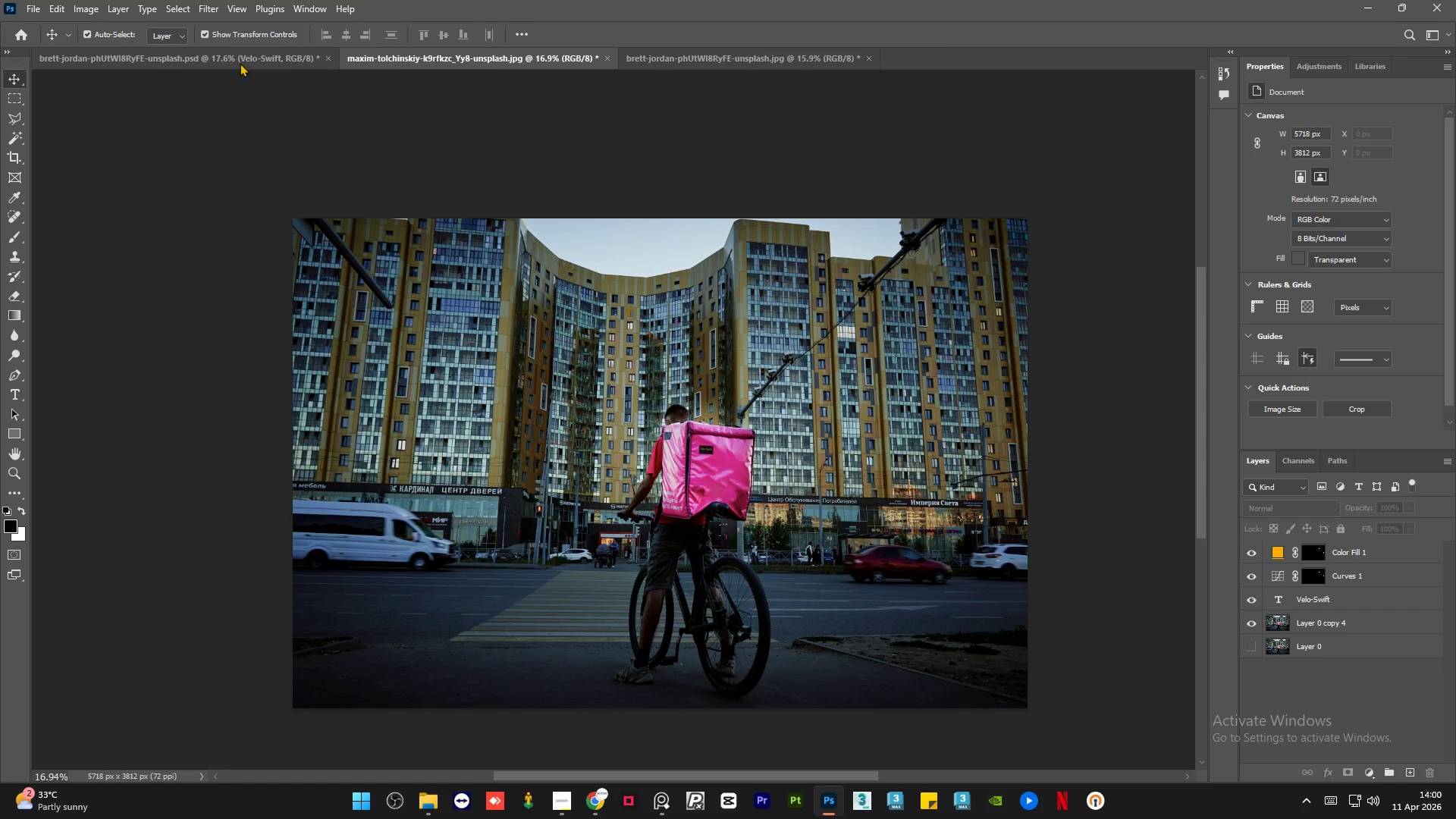 
left_click([238, 61])
 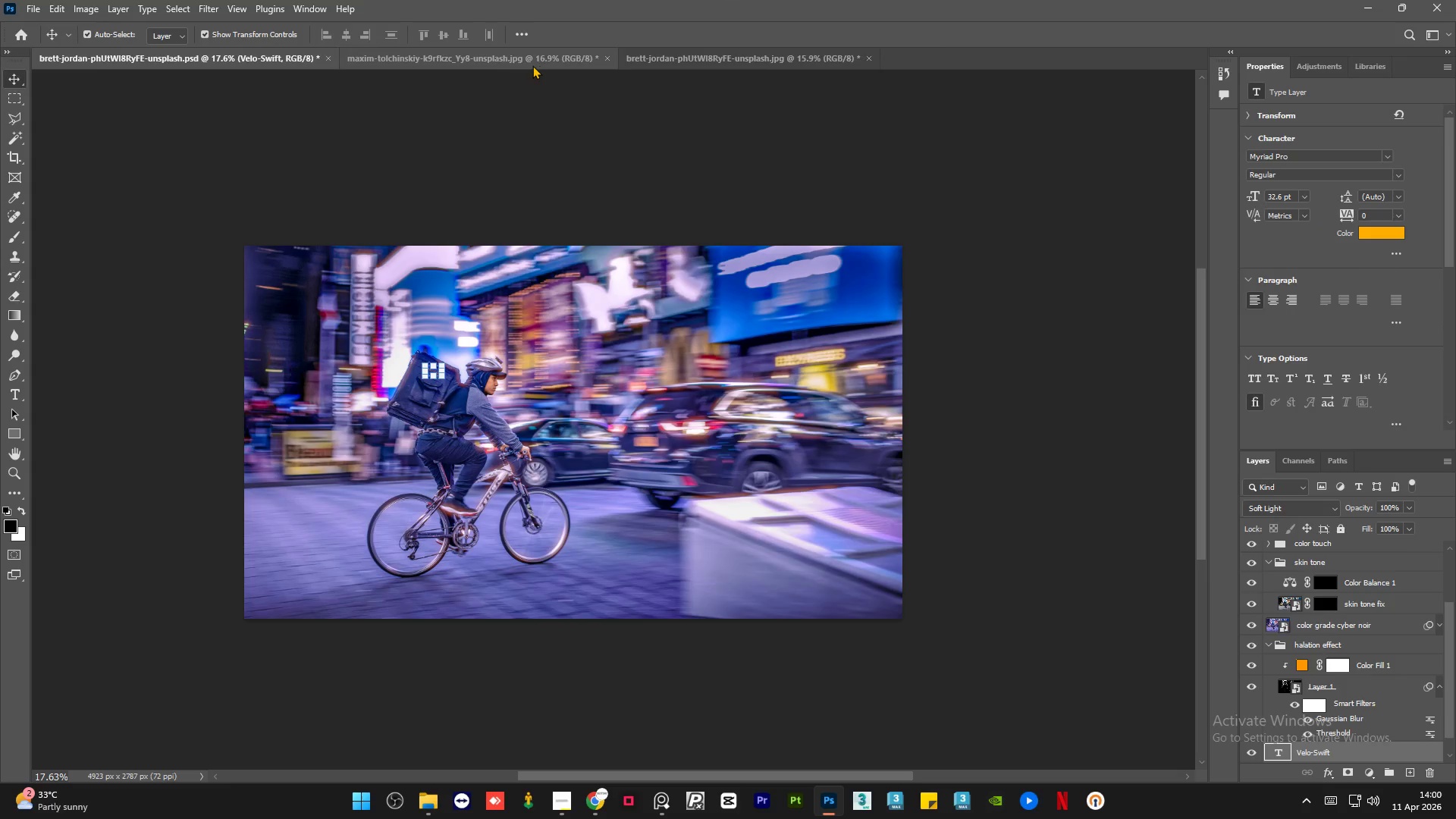 
left_click([473, 52])
 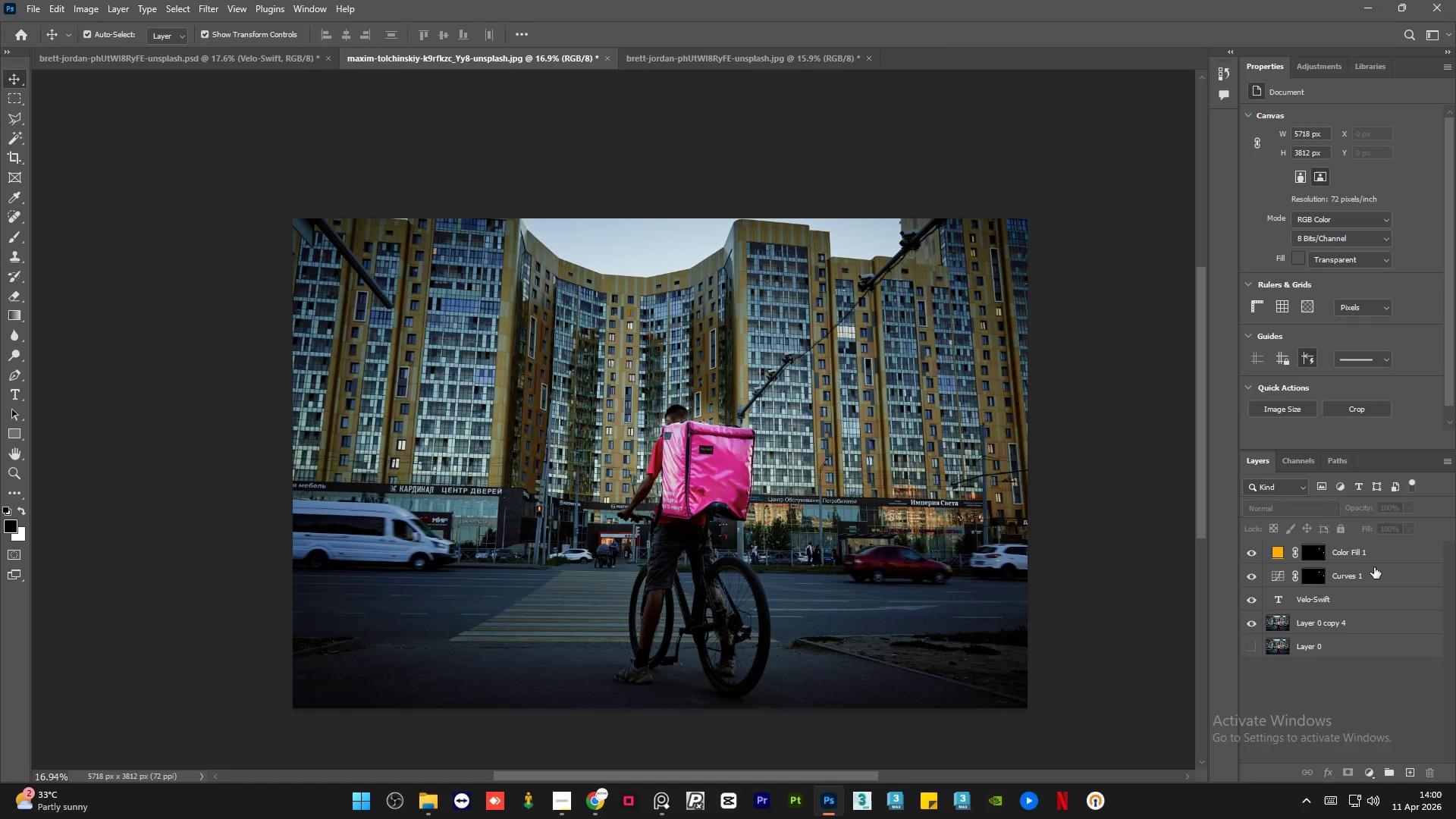 
left_click([1388, 549])
 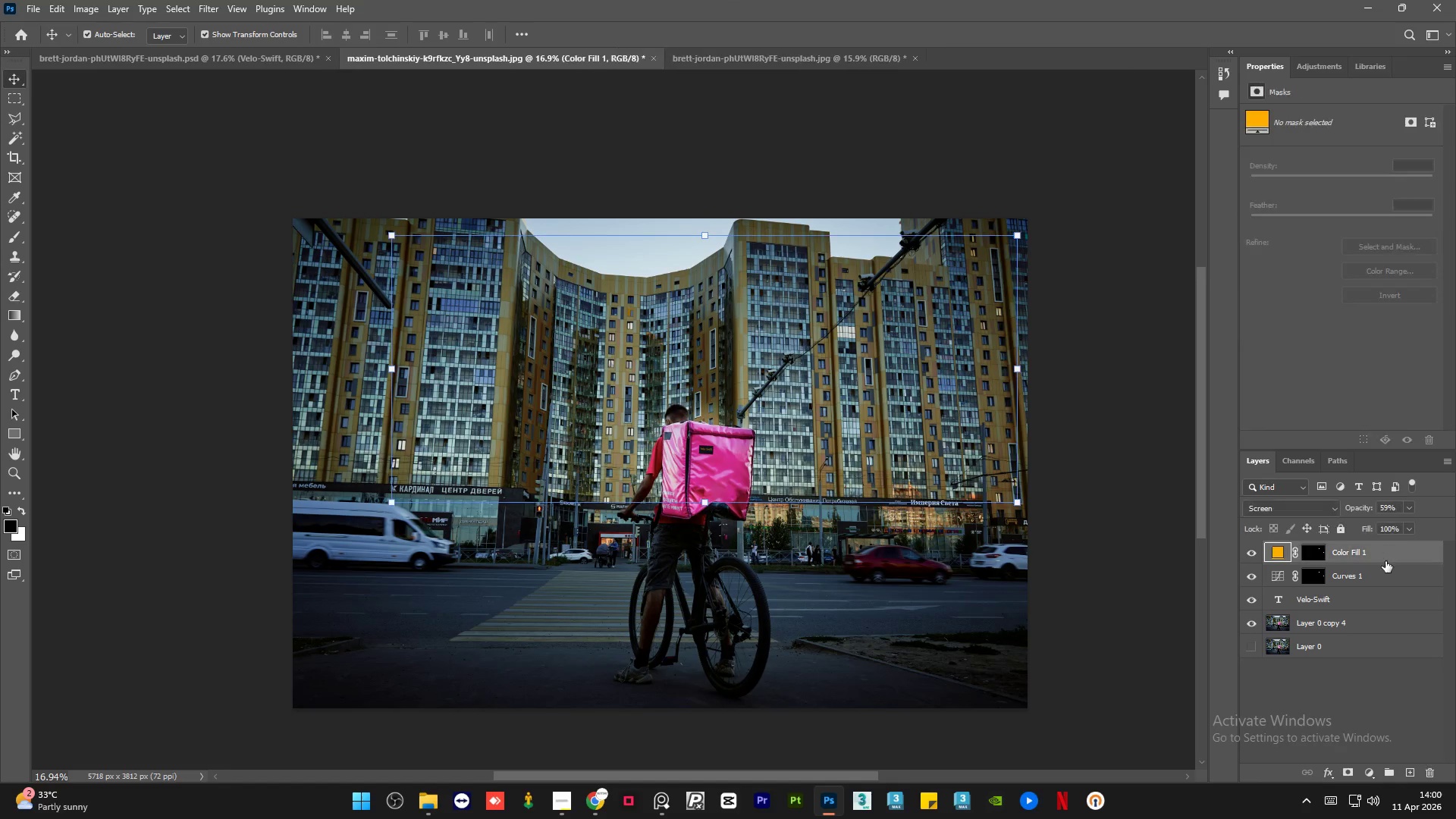 
hold_key(key=ControlLeft, duration=0.44)
left_click([1385, 573])
 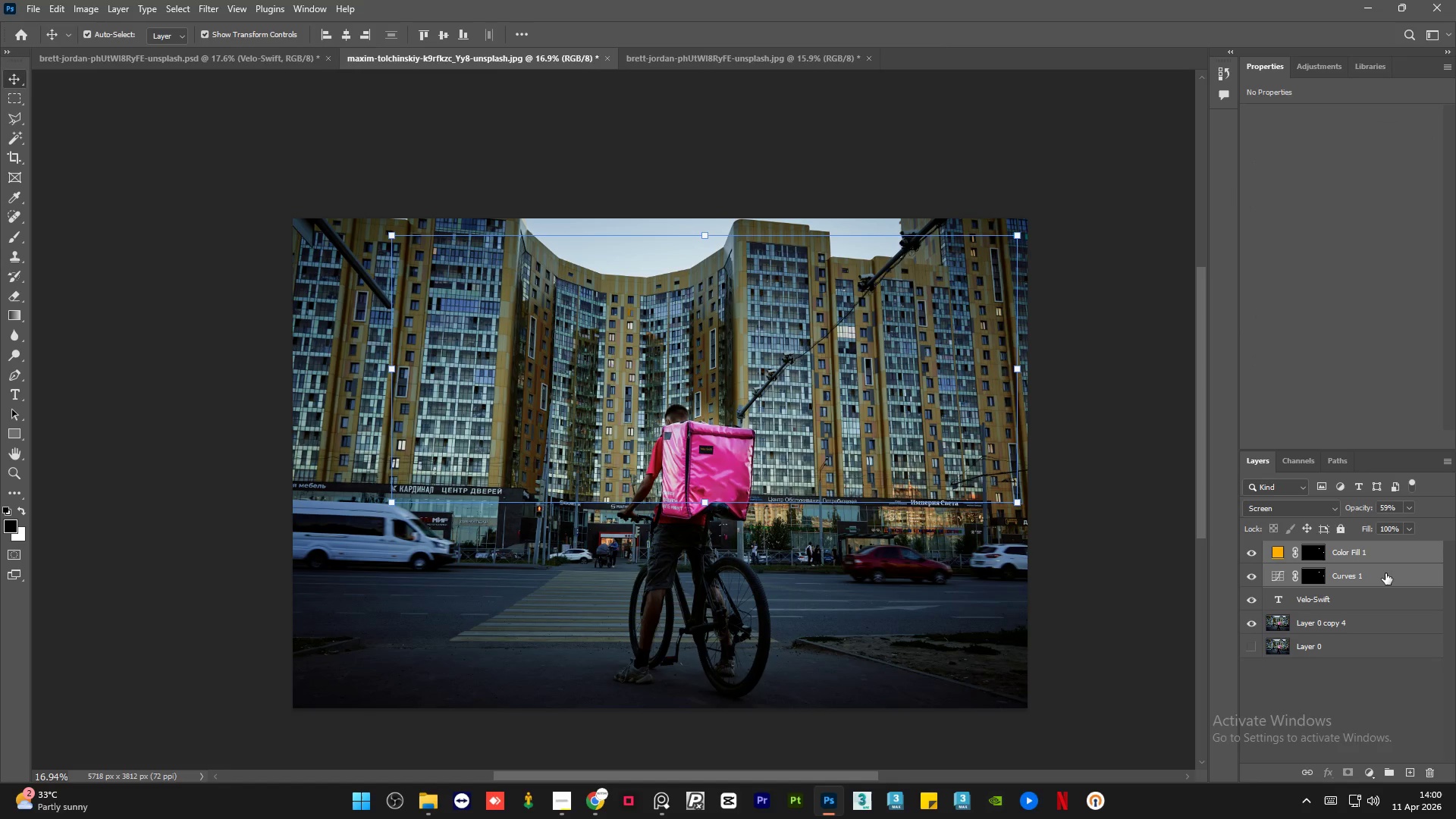 
key(Control+G)
 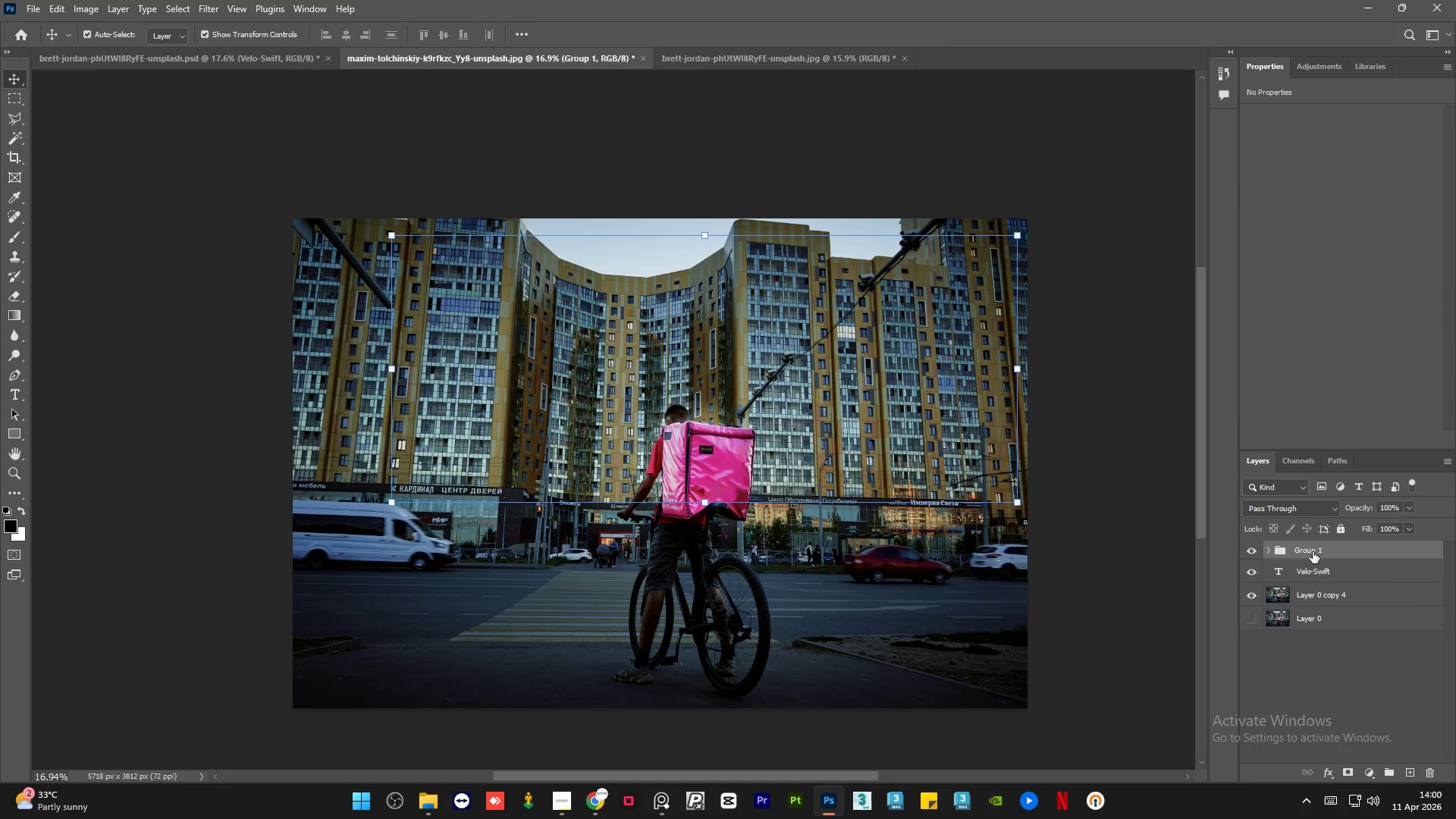 
double_click([1313, 551])
 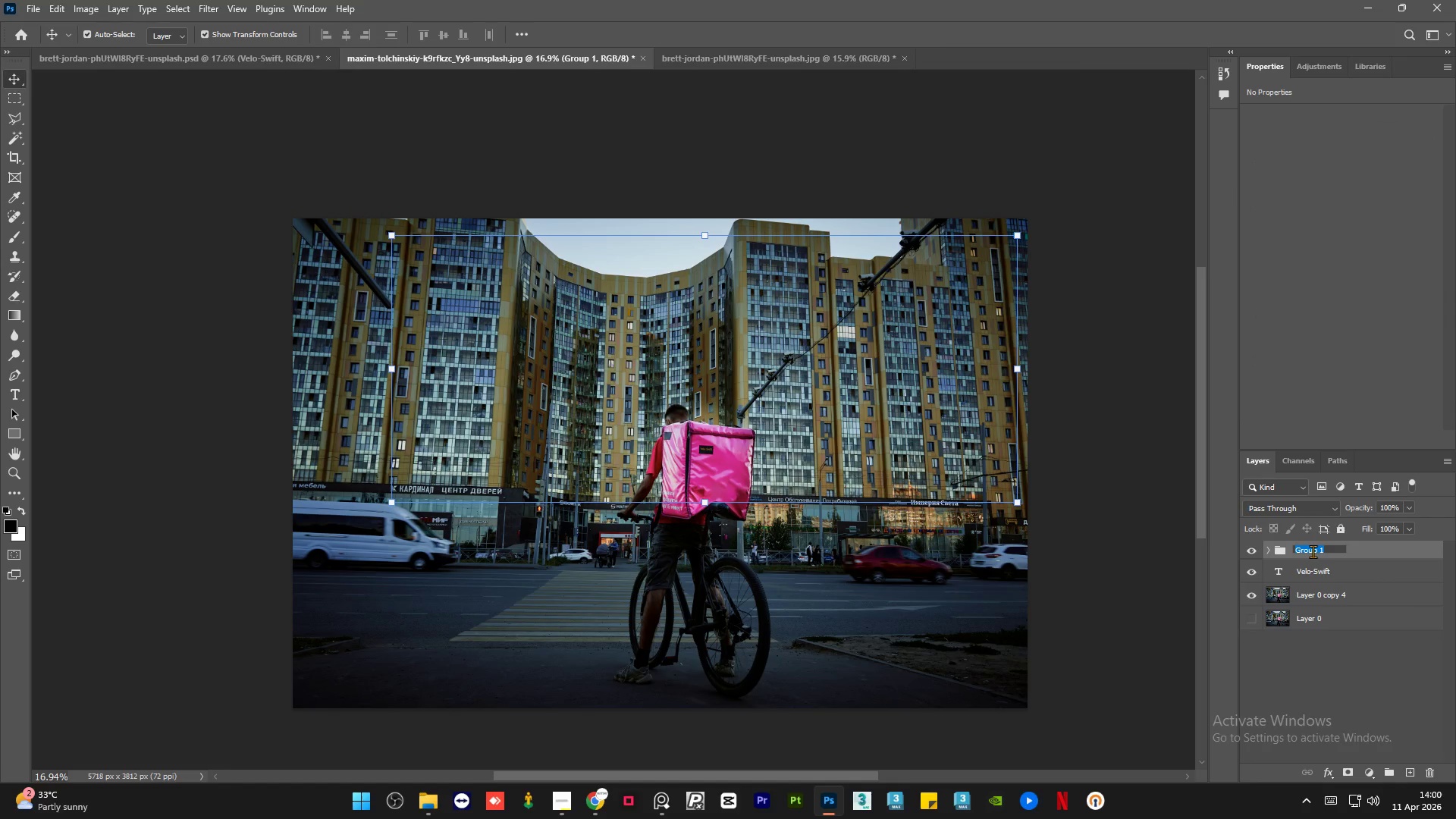 
type(lights)
 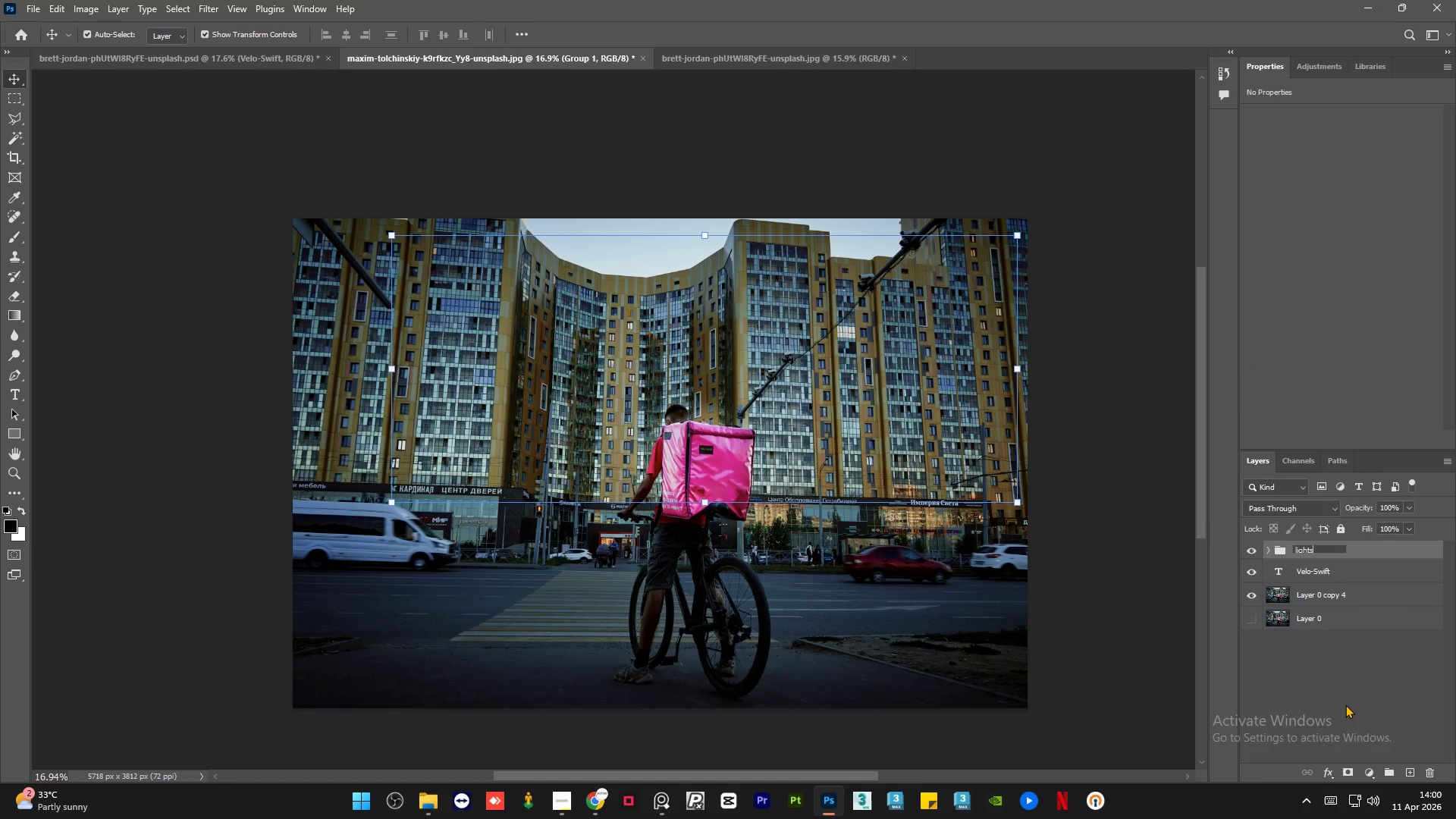 
left_click([1345, 706])
 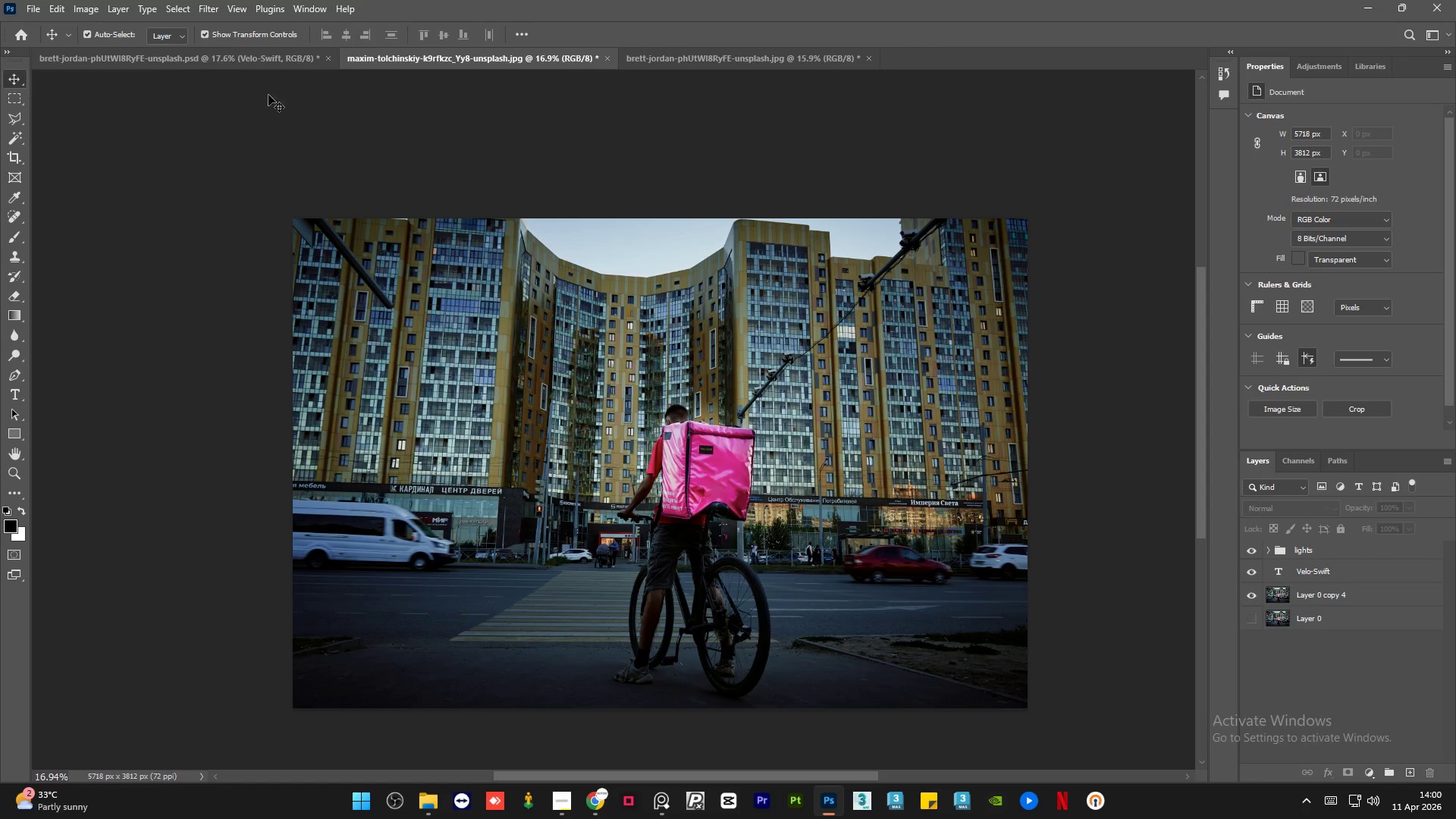 
left_click([227, 60])
 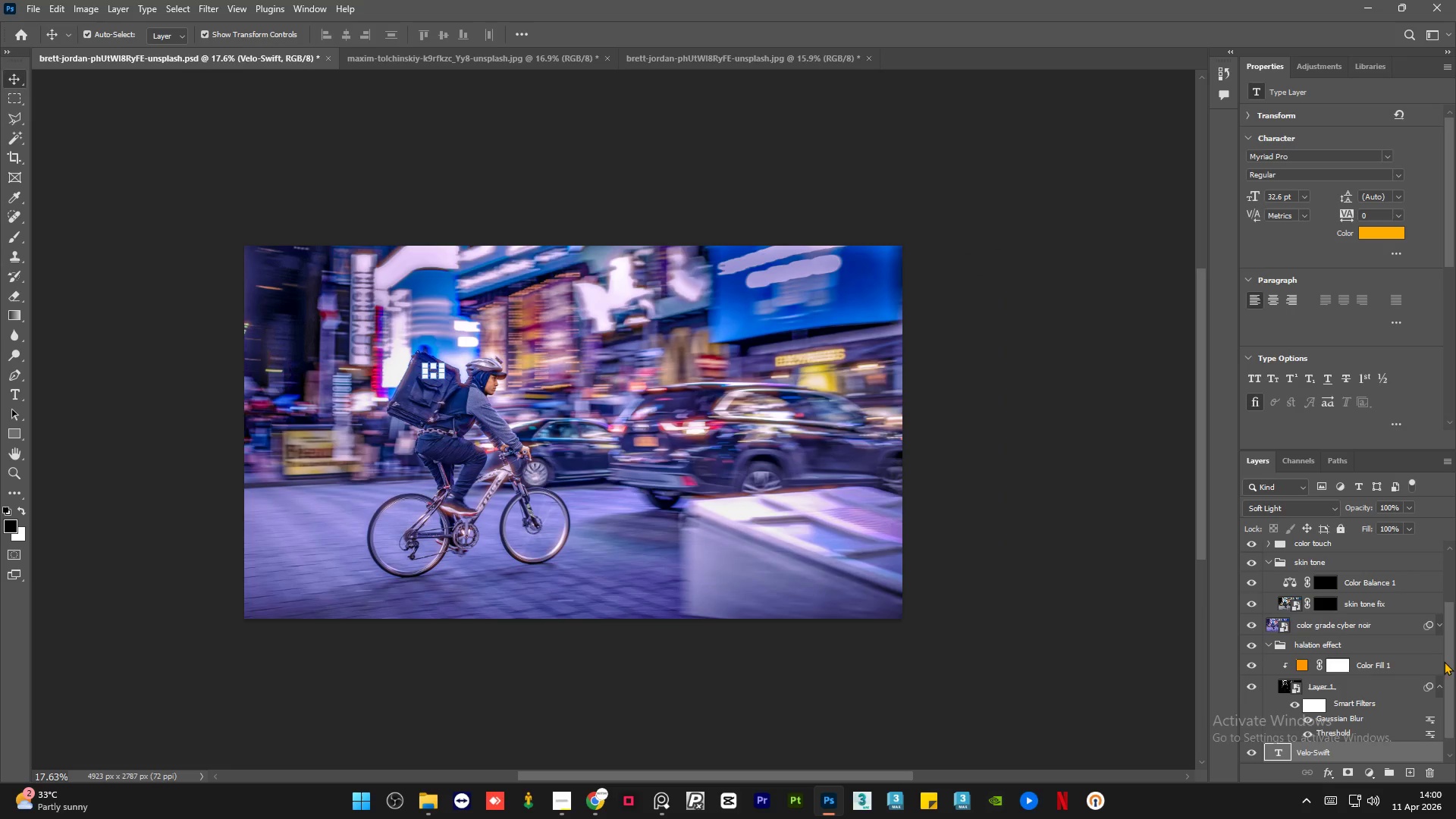 
left_click_drag(start_coordinate=[1449, 658], to_coordinate=[1455, 702])
 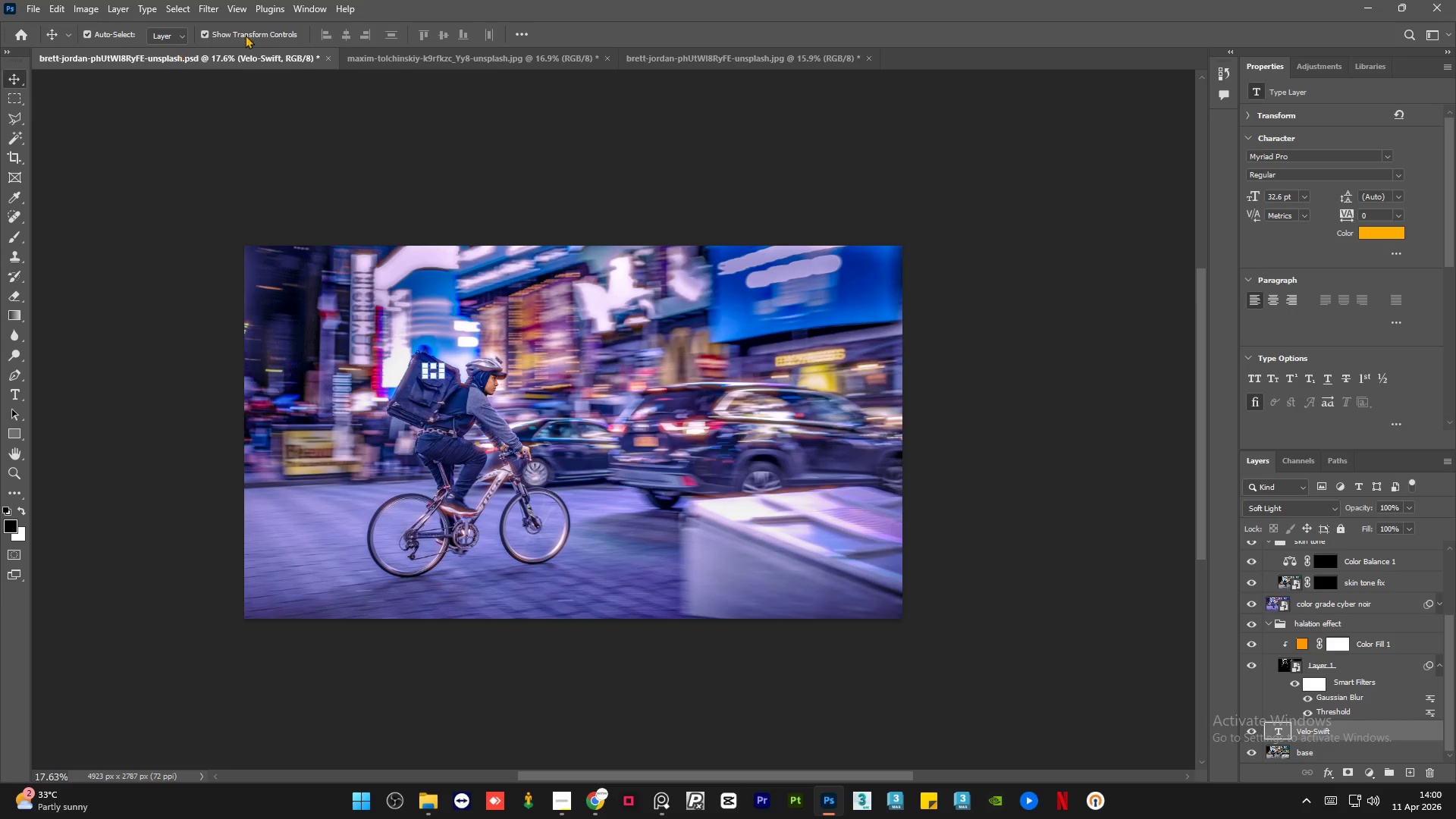 
left_click([391, 52])
 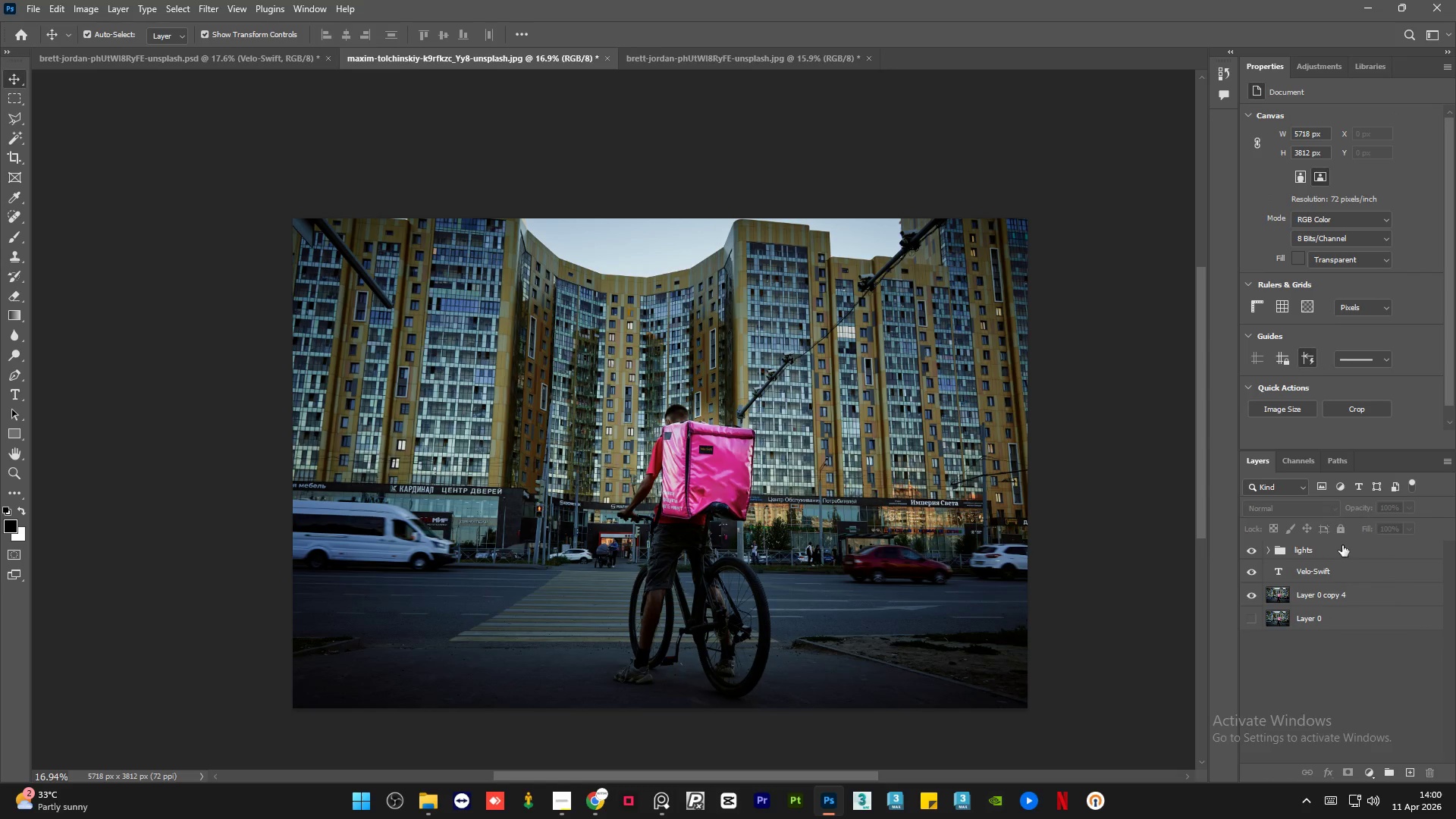 
left_click([1346, 548])
 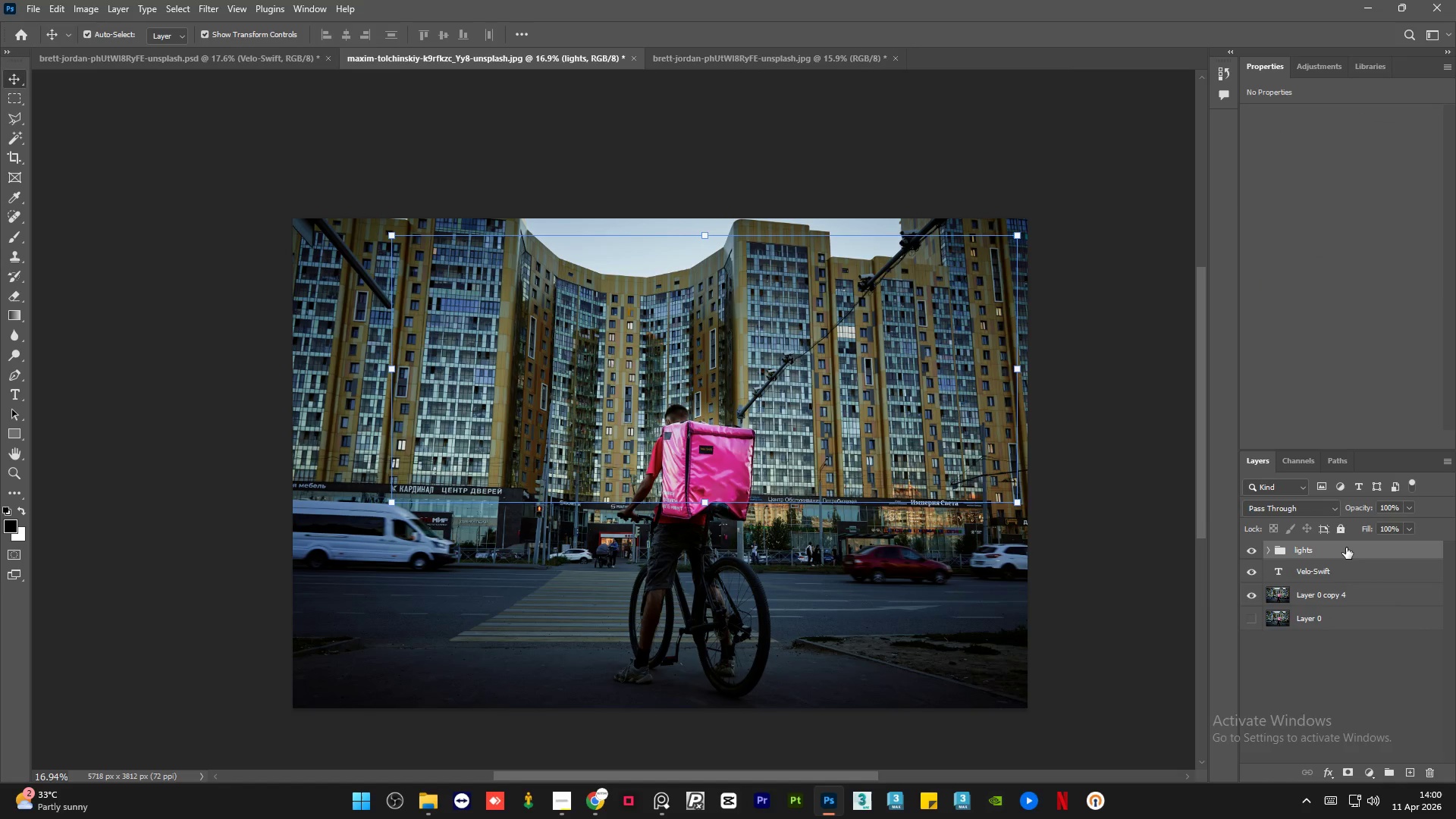 
key(Alt+Control+Shift+E)
 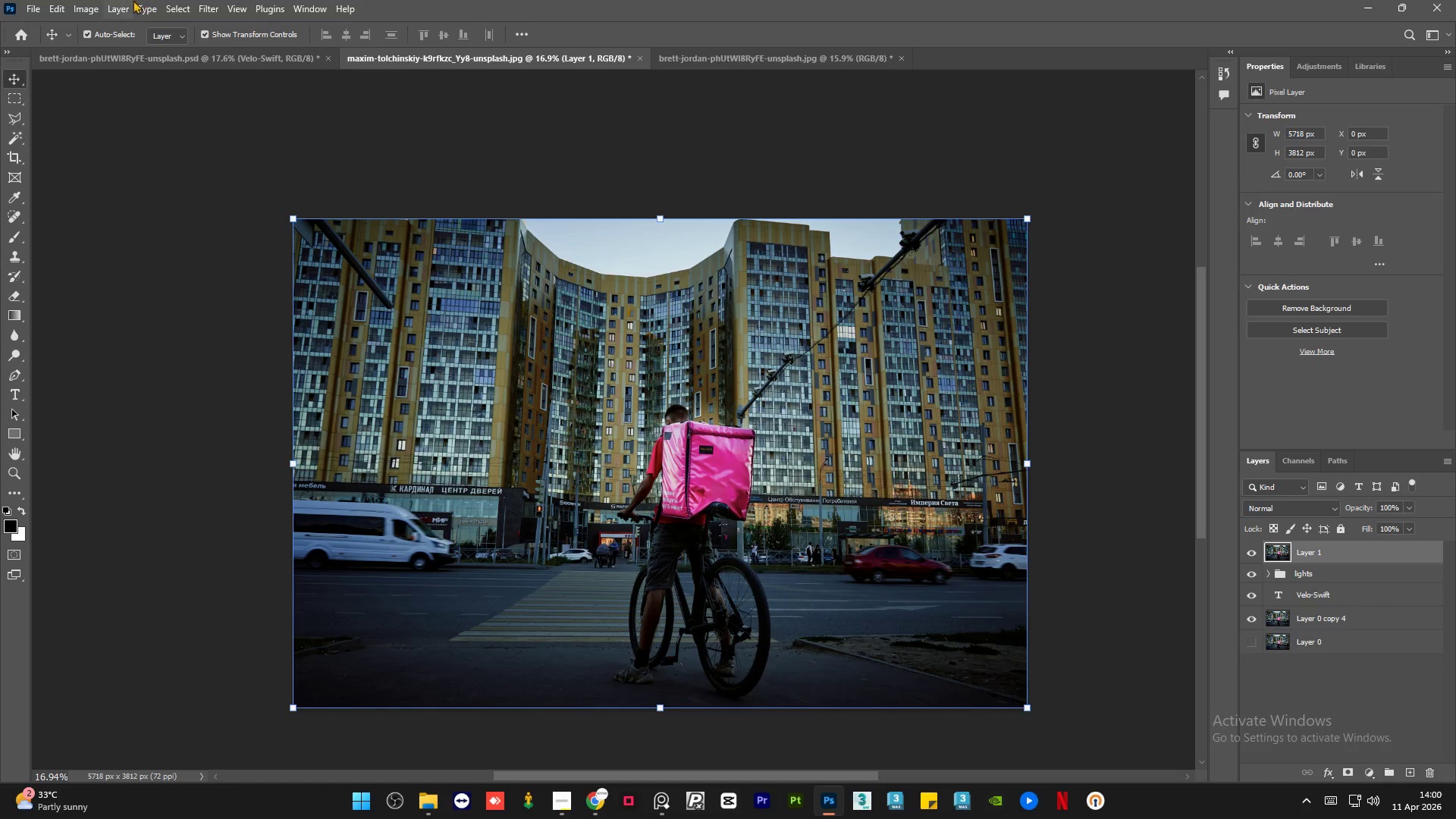 
left_click([91, 0])
 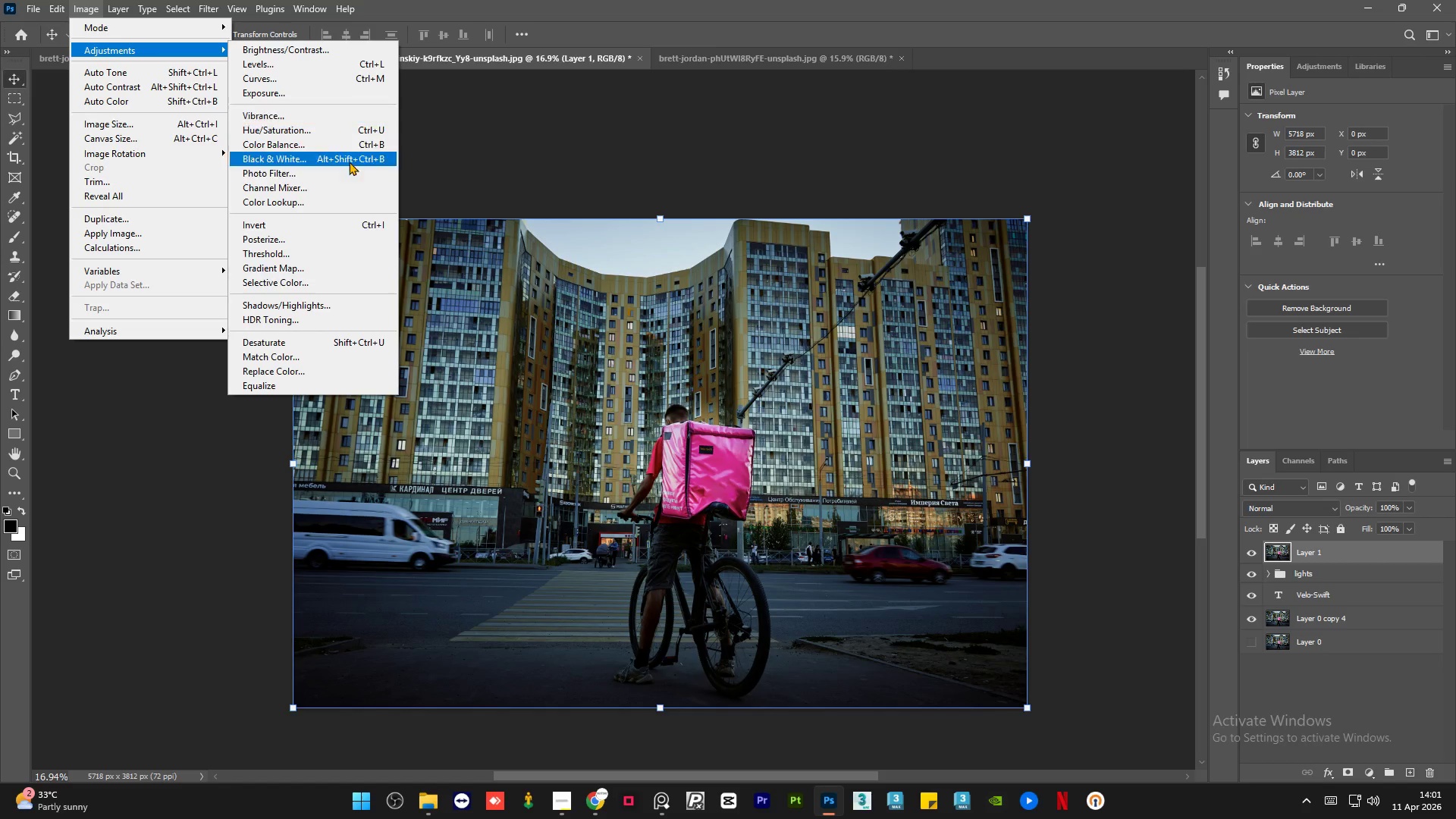 
left_click([325, 253])
 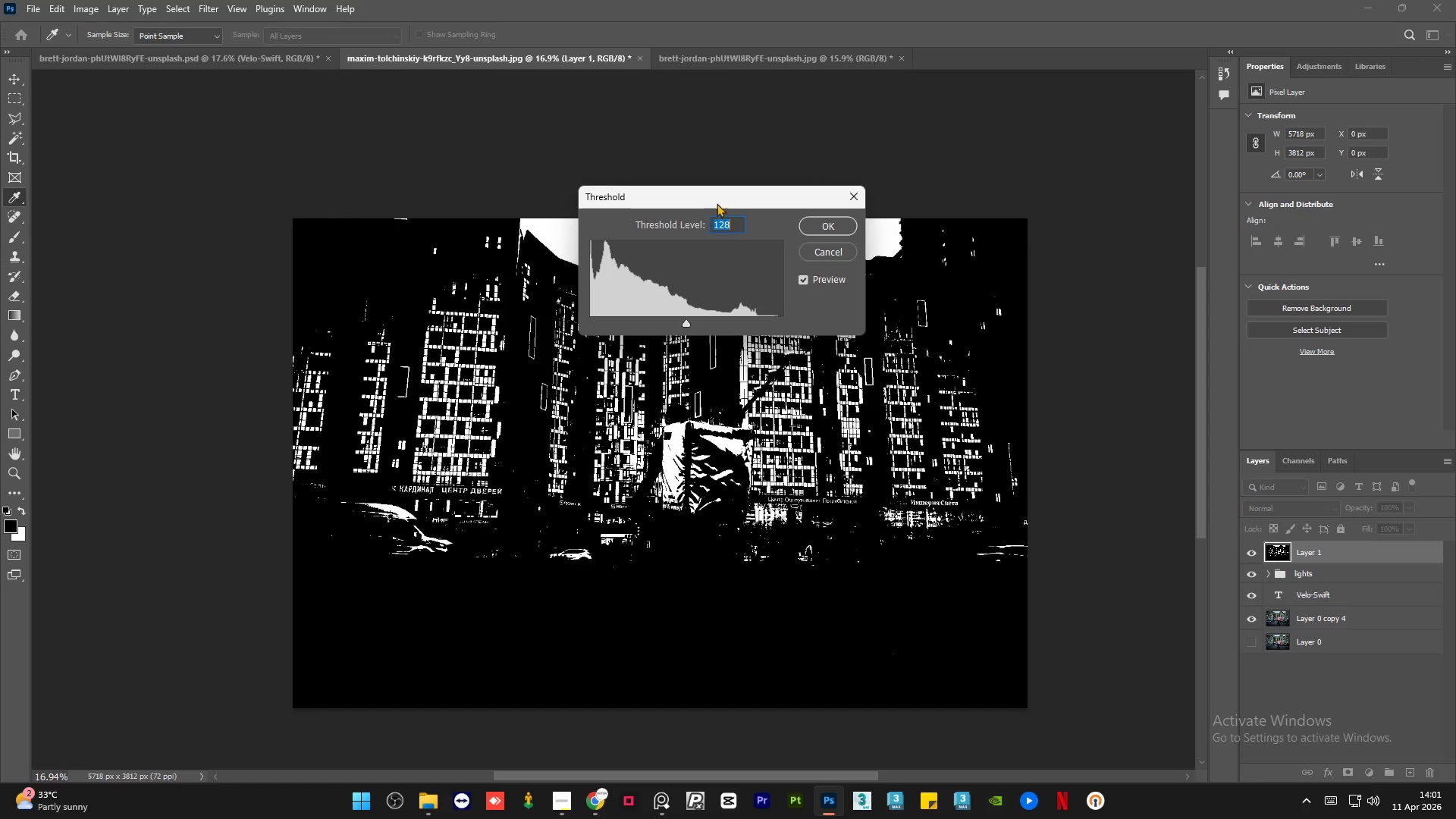 
left_click_drag(start_coordinate=[704, 192], to_coordinate=[1036, 332])
 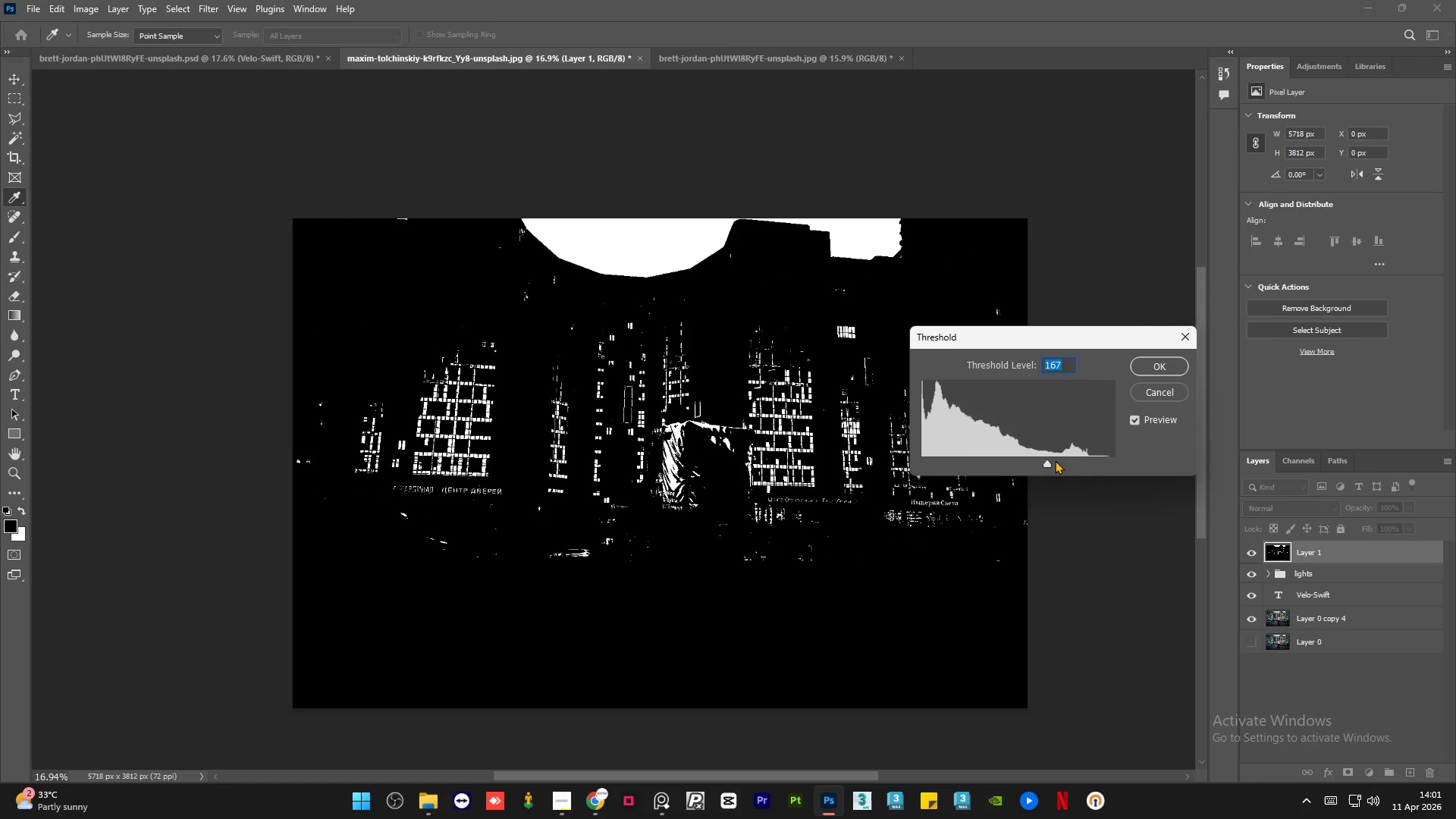 
left_click([1056, 460])
 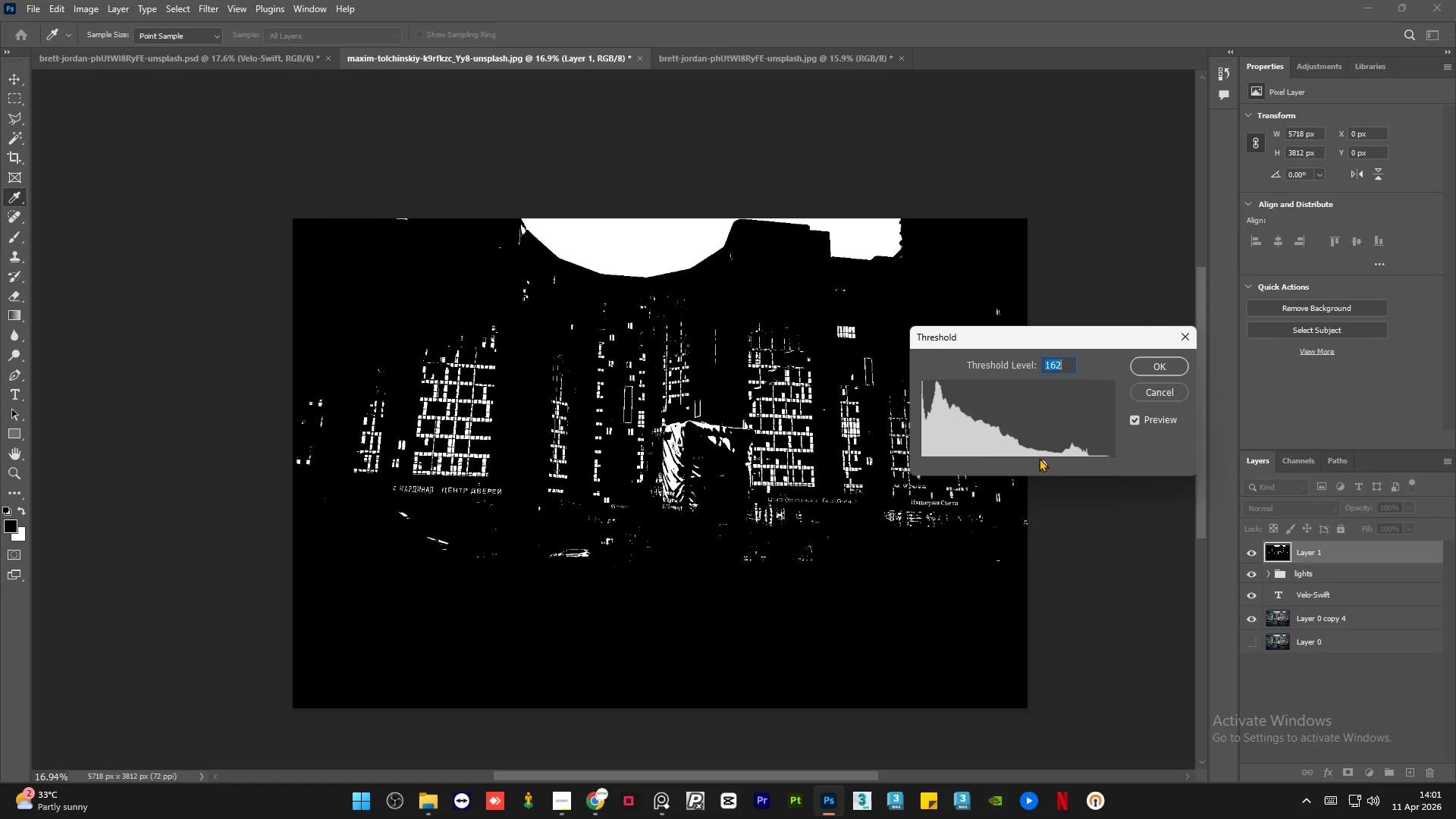 
left_click([1038, 458])
 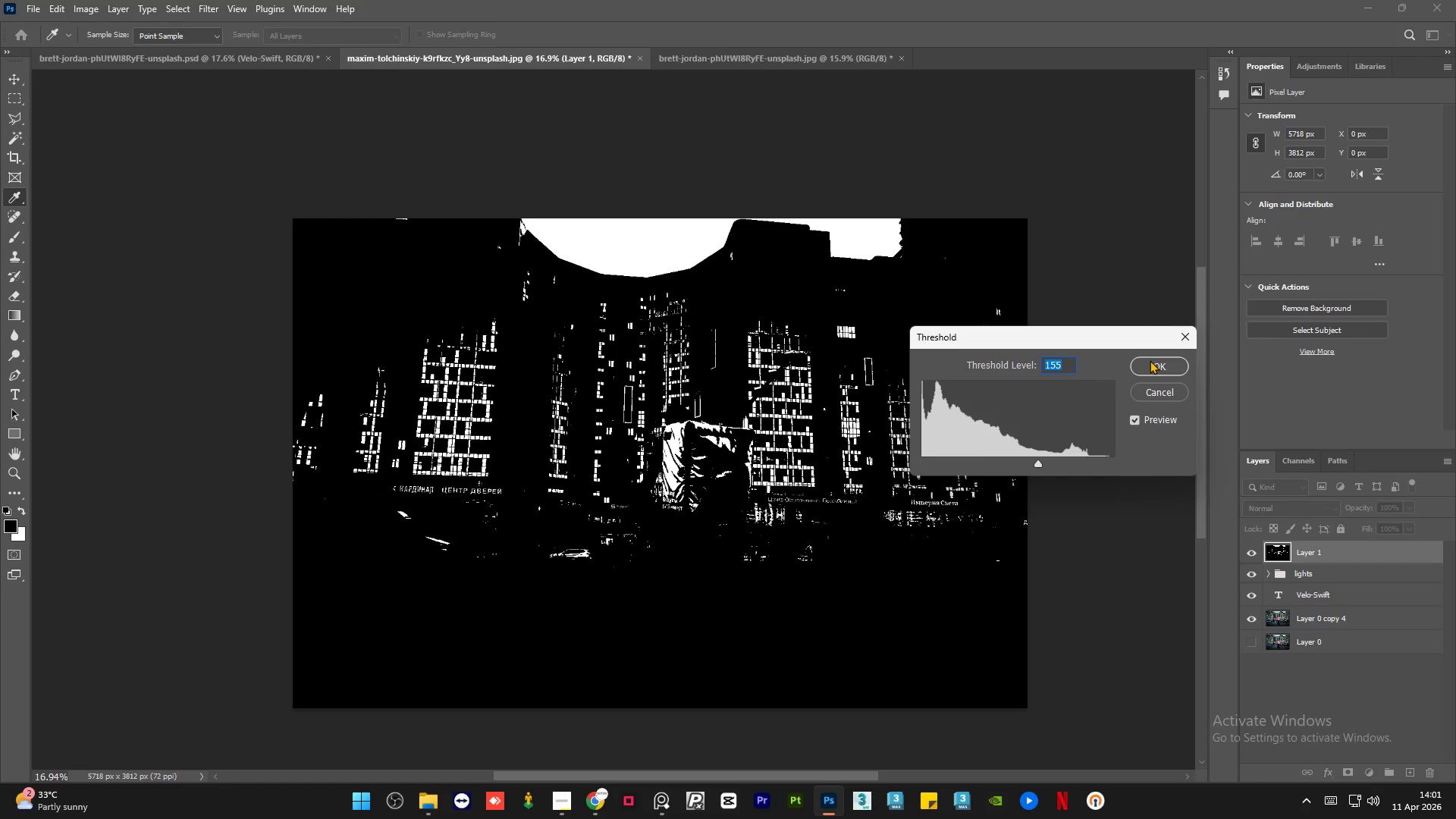 
left_click([1150, 369])
 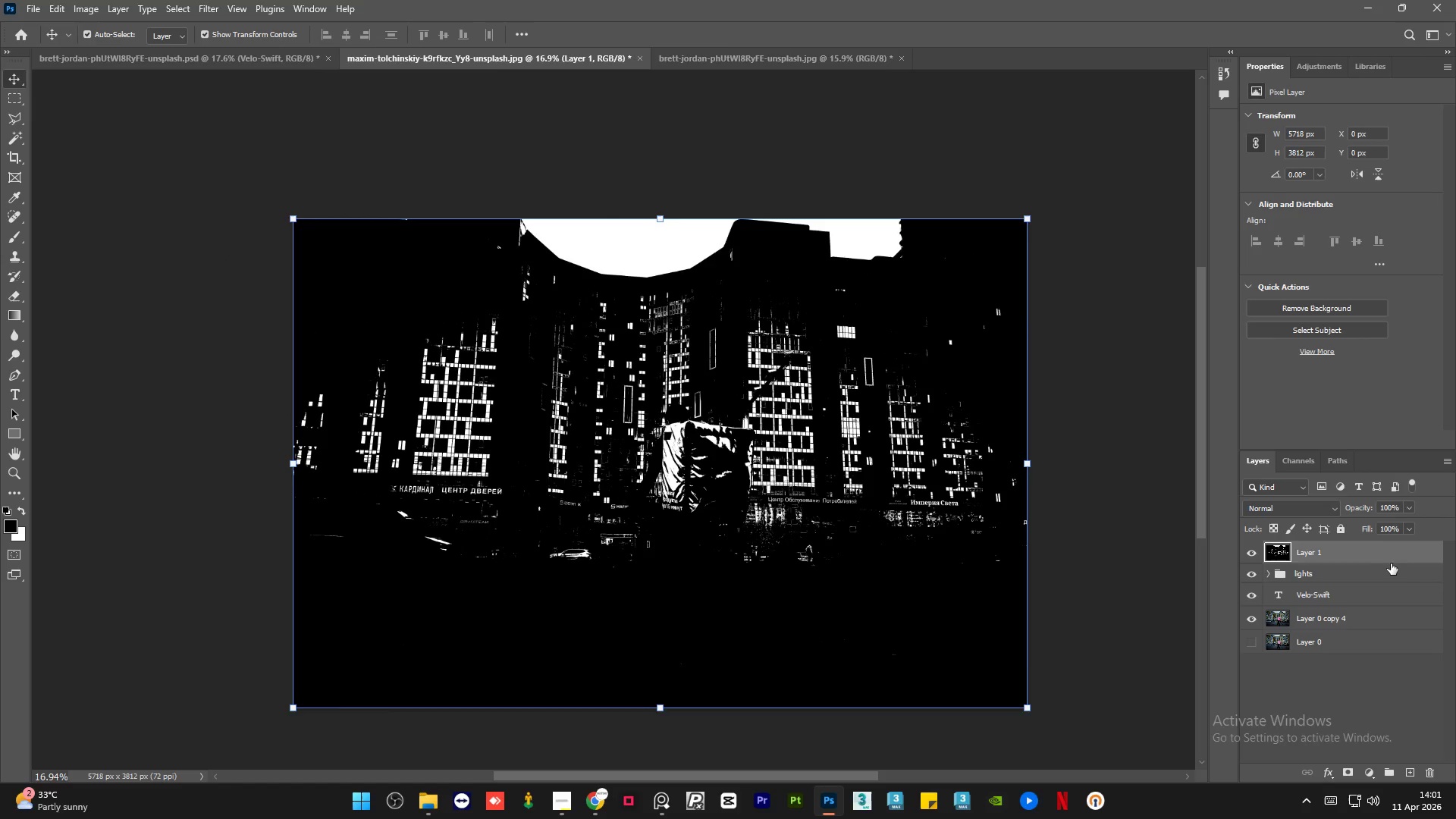 
right_click([1362, 556])
 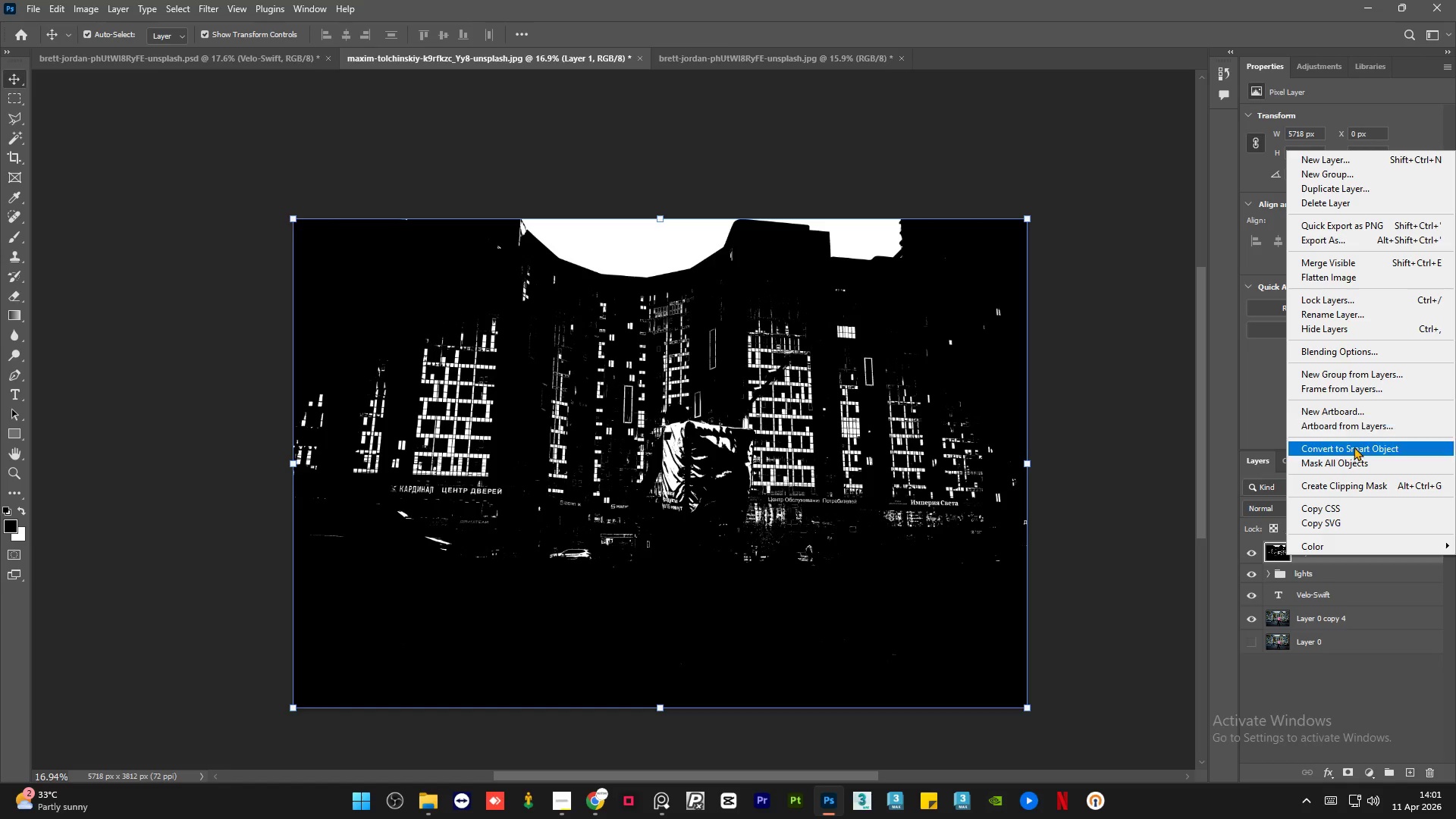 
left_click([1120, 547])
 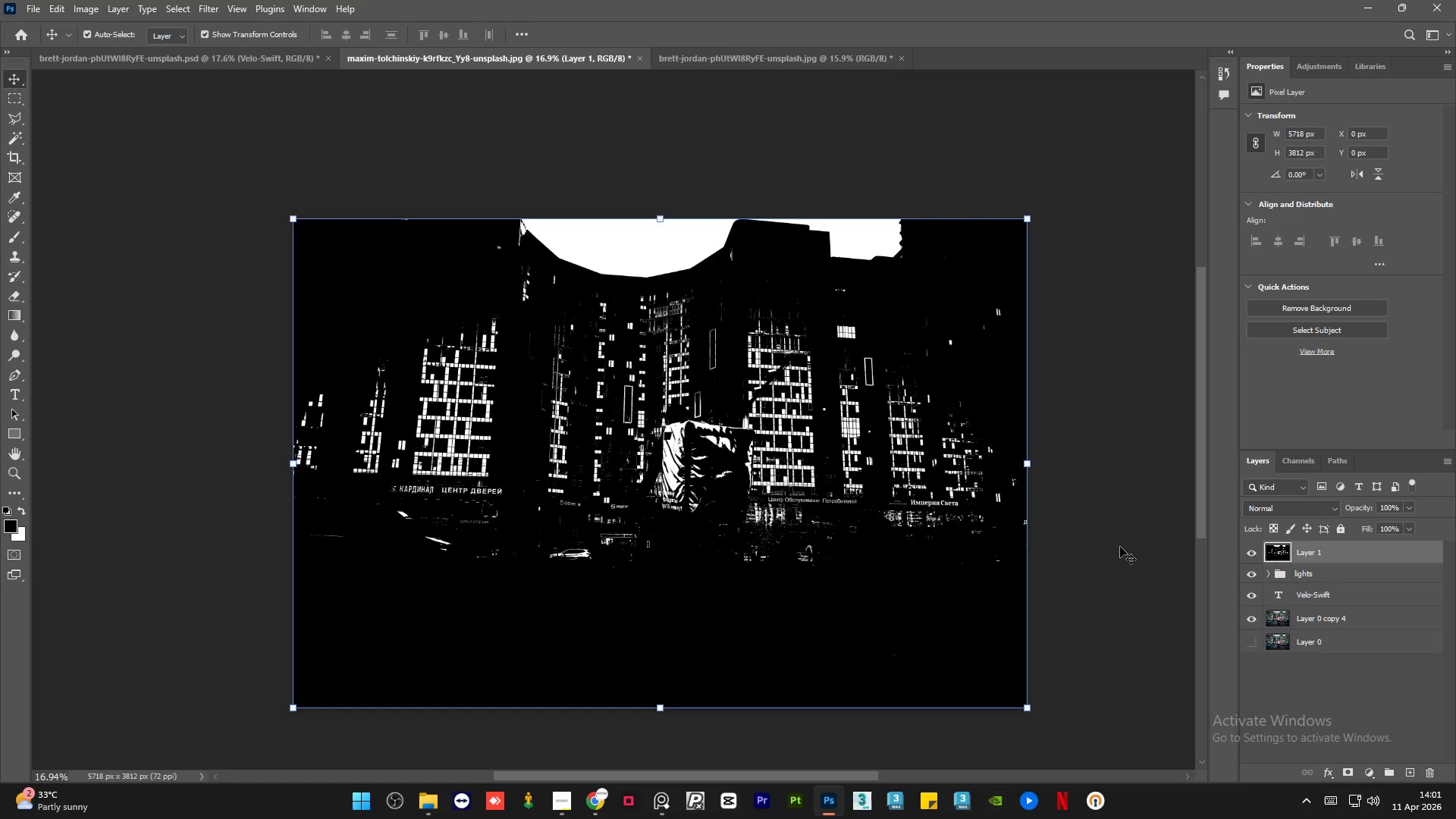 
key(Control+Z)
 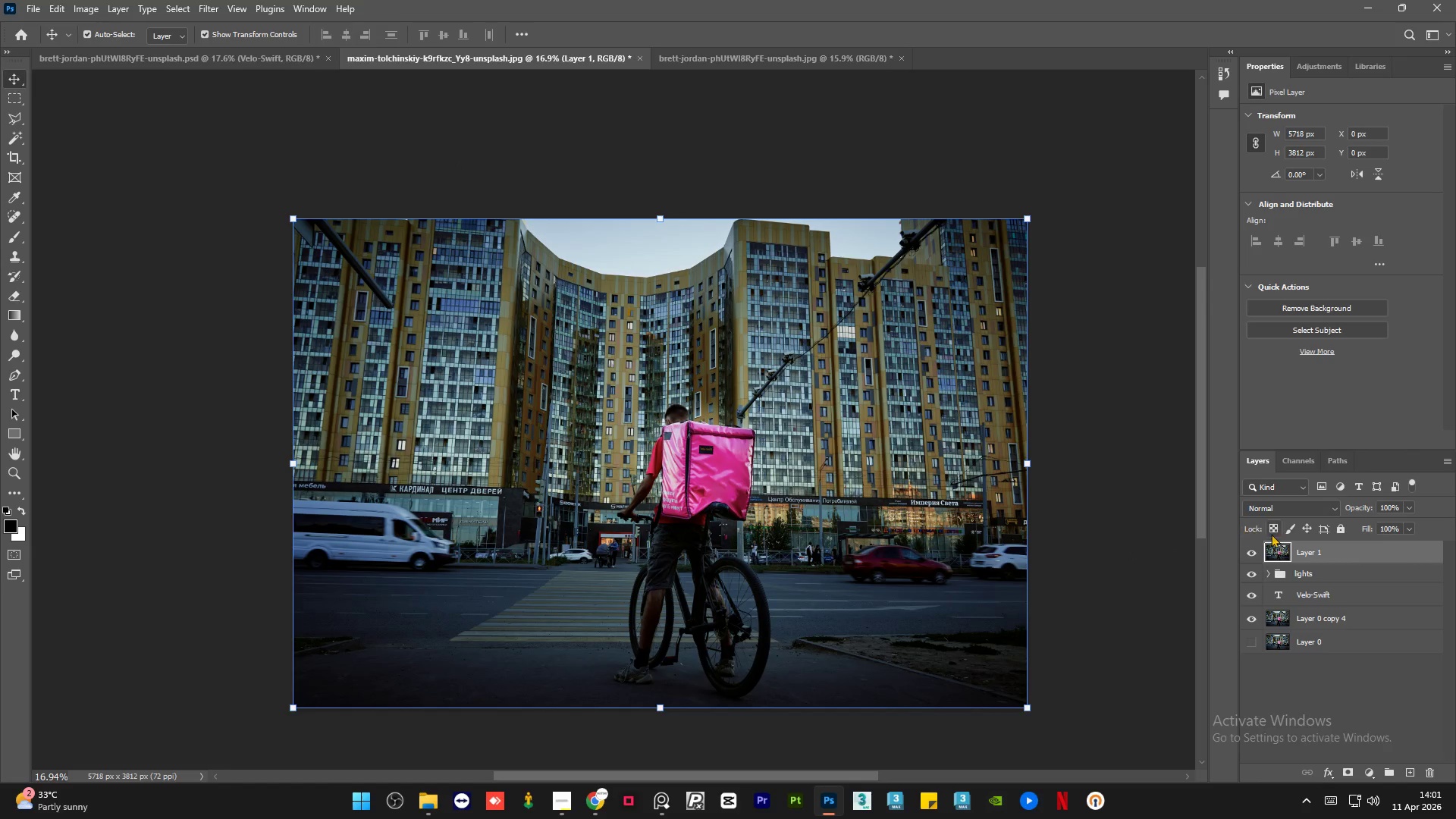 
right_click([1344, 550])
 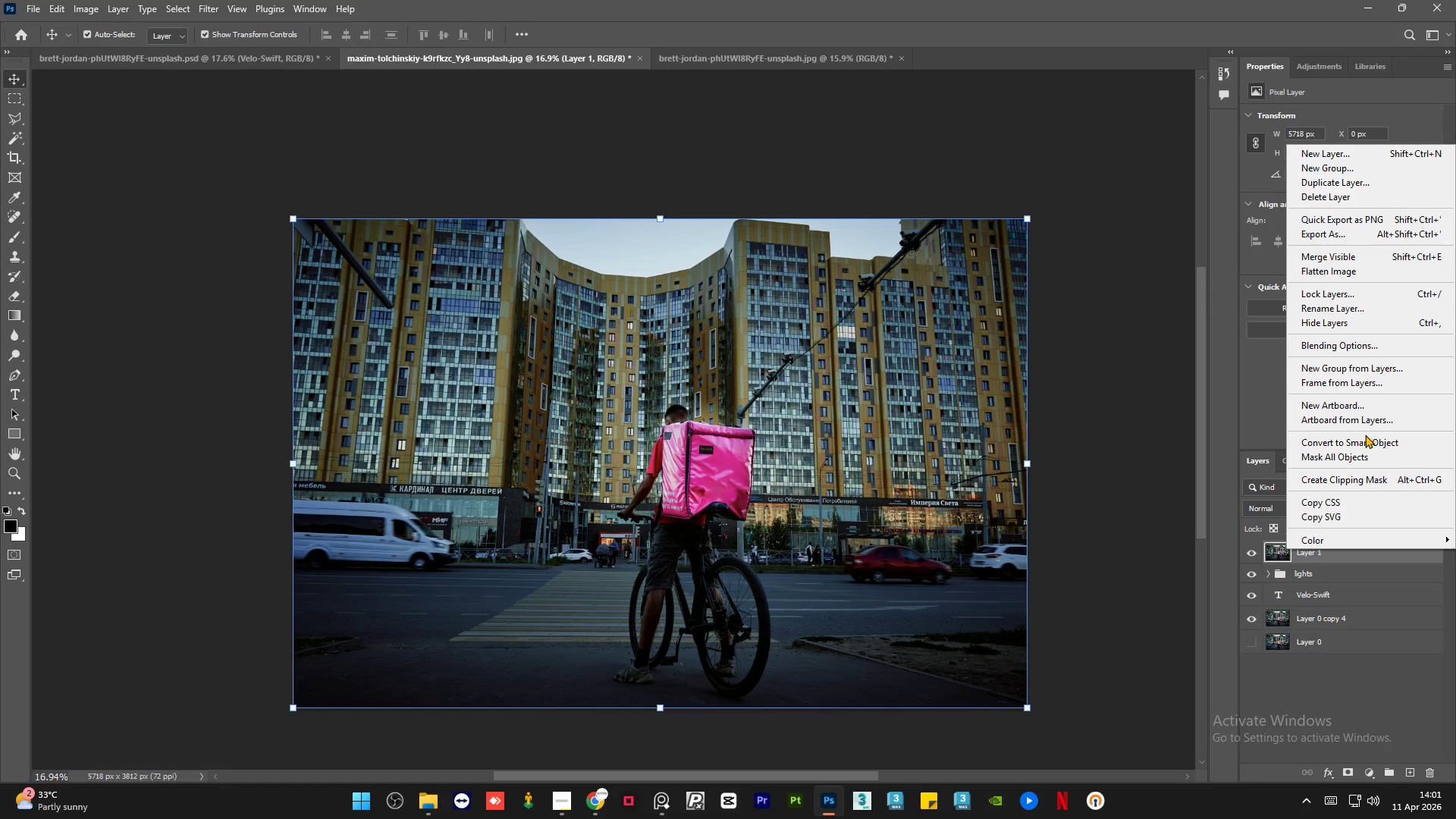 
left_click([1361, 442])
 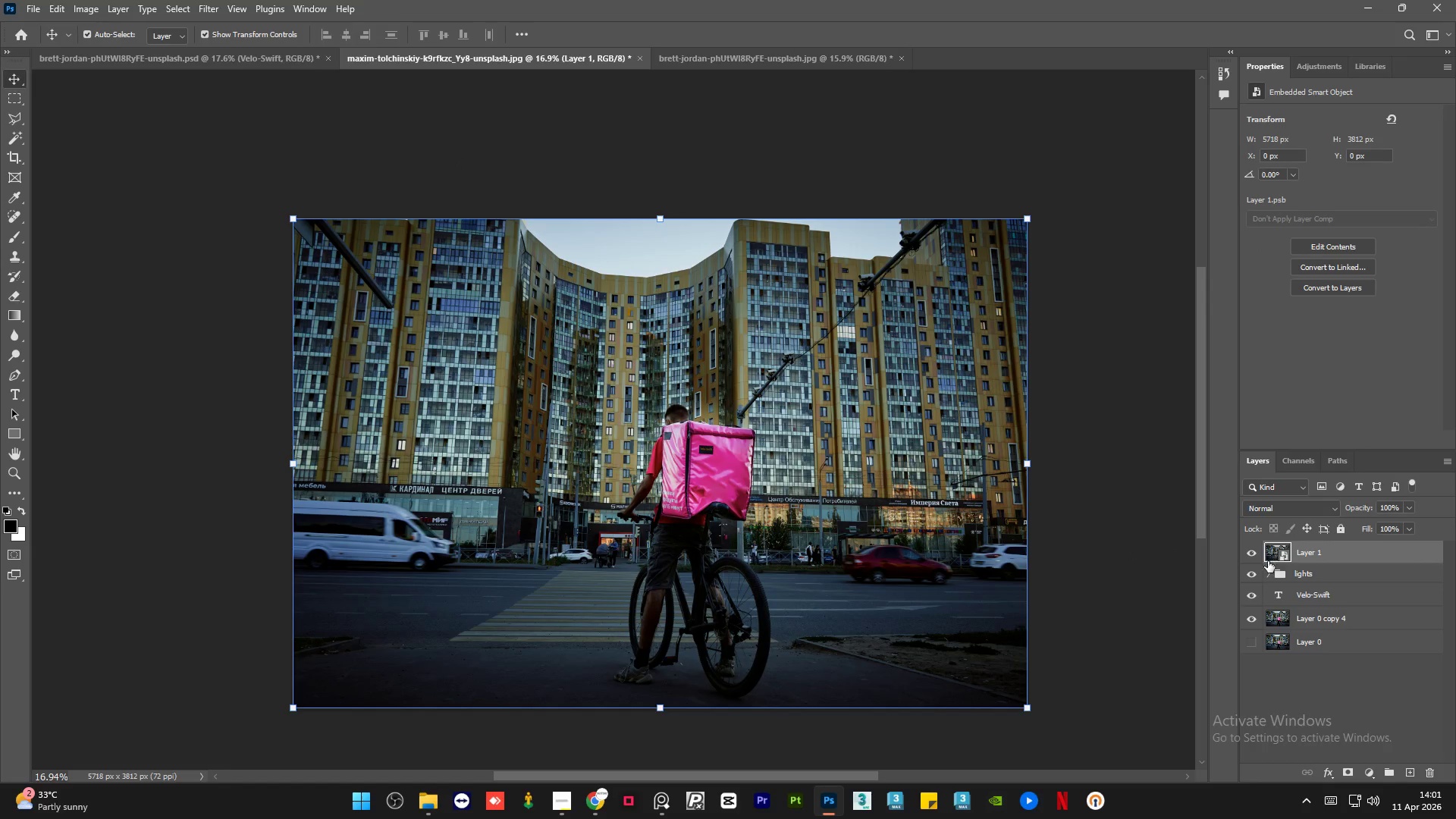 
left_click([1268, 570])
 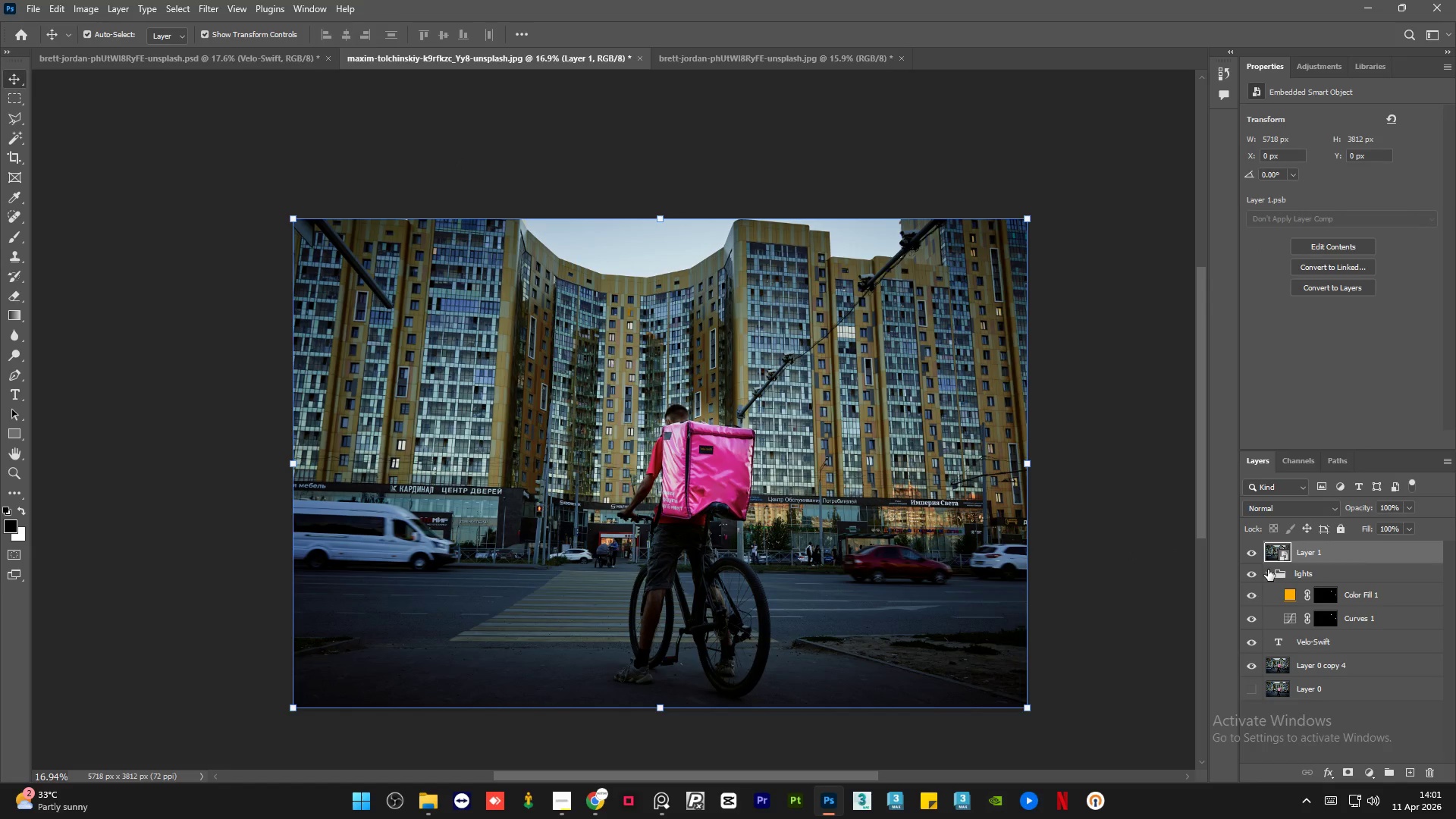 
left_click([1268, 570])
 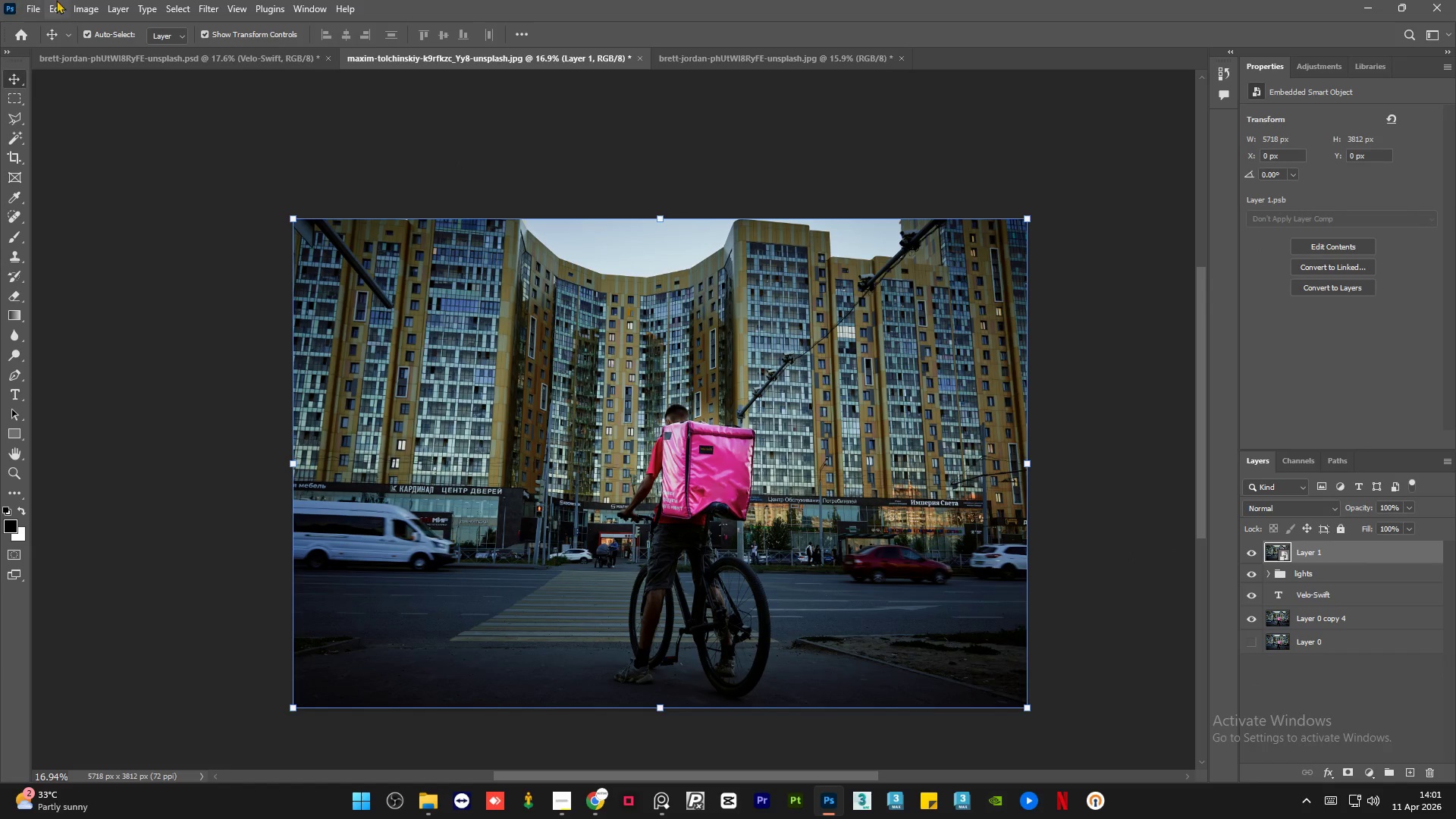 
left_click([78, 0])
 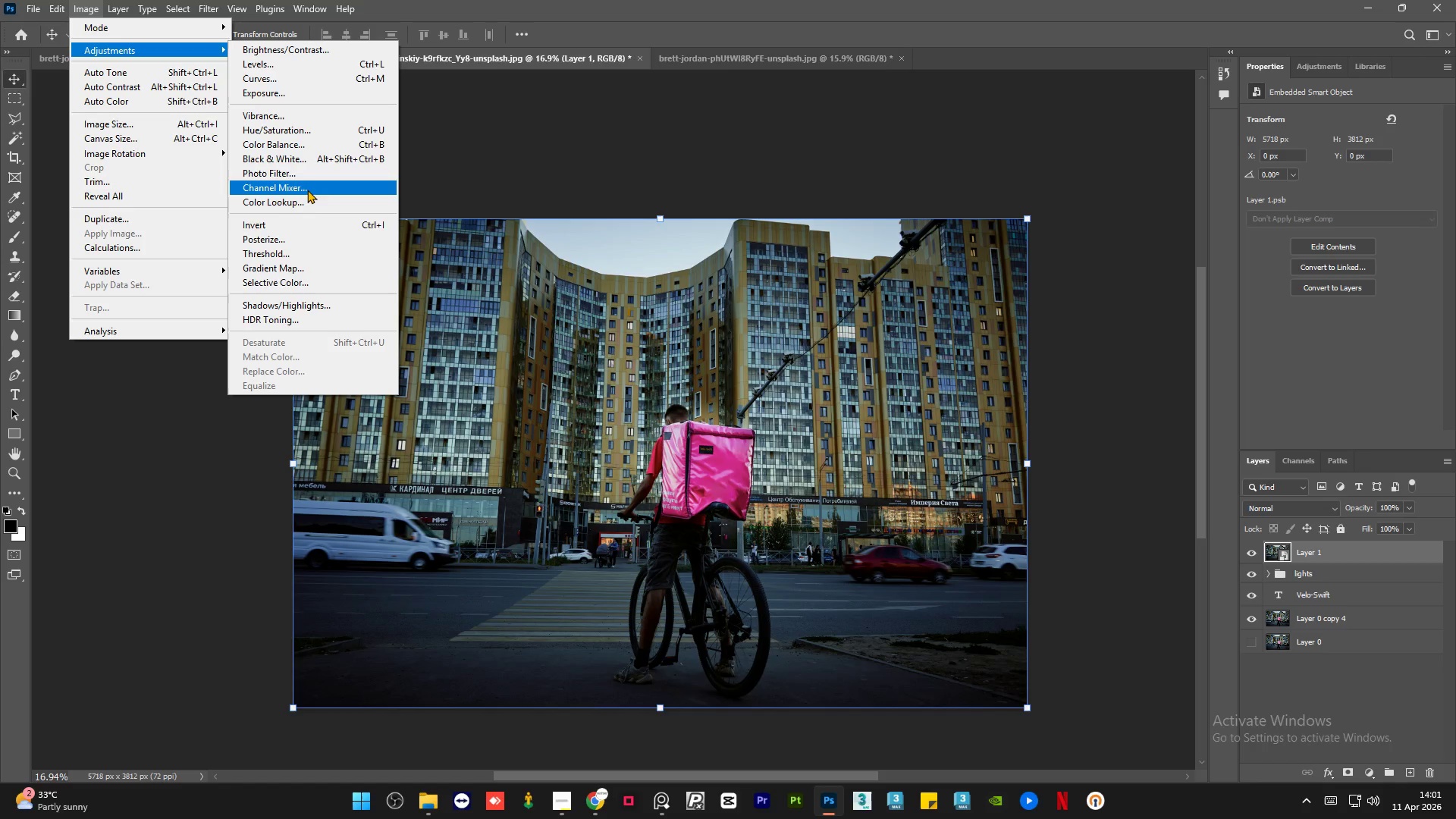 
left_click([299, 247])
 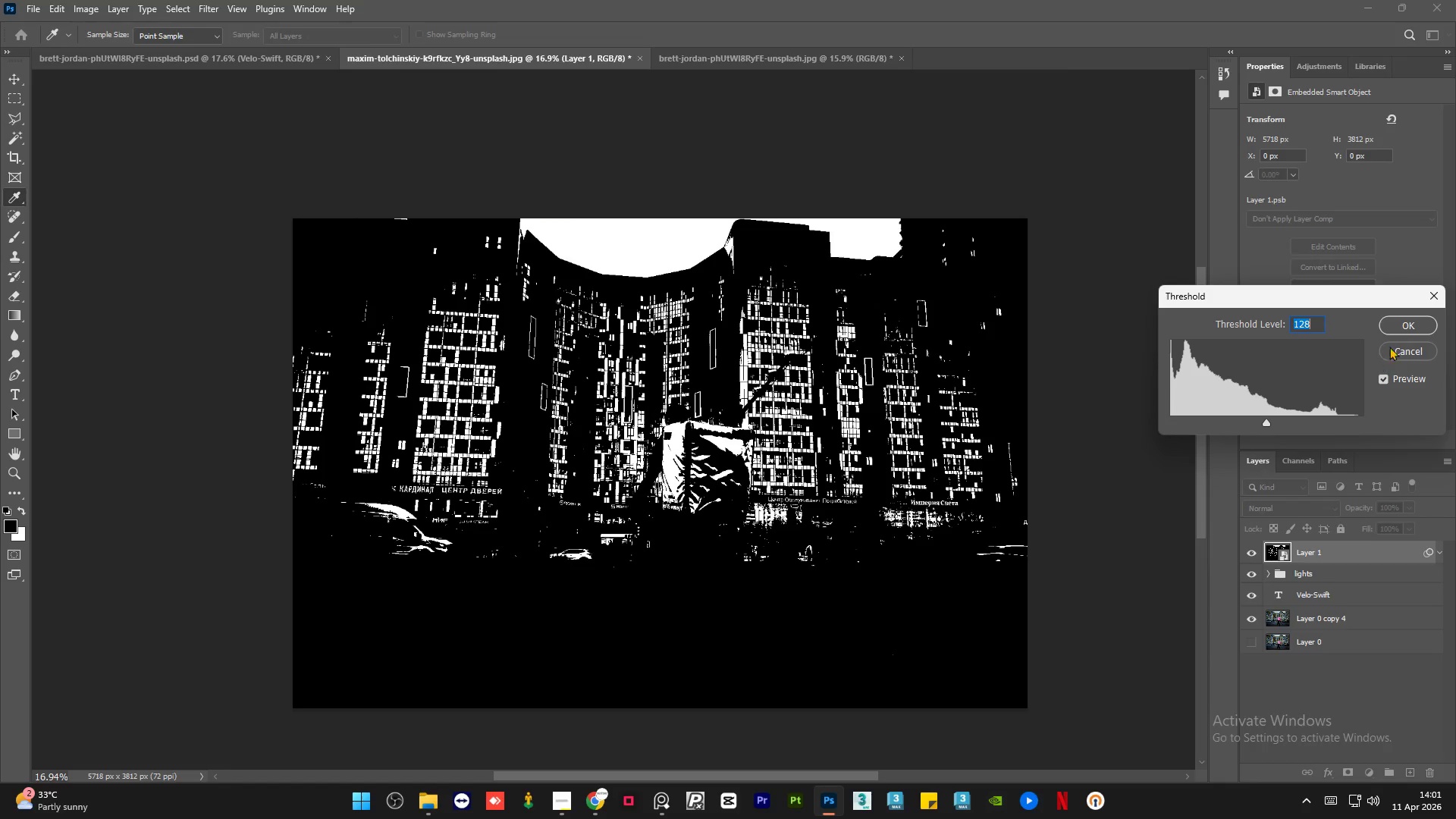 
left_click([1392, 324])
 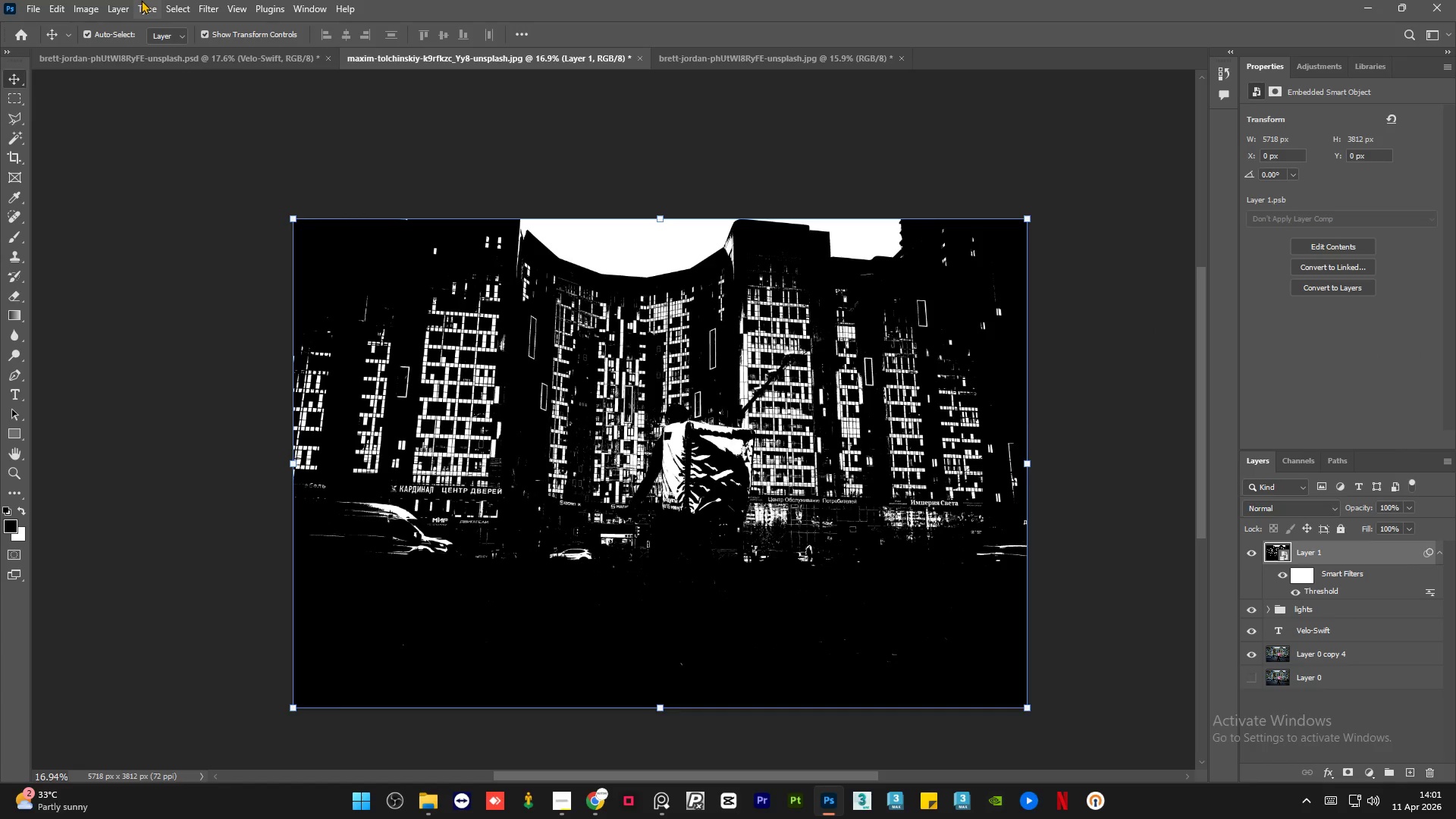 
left_click([180, 64])
 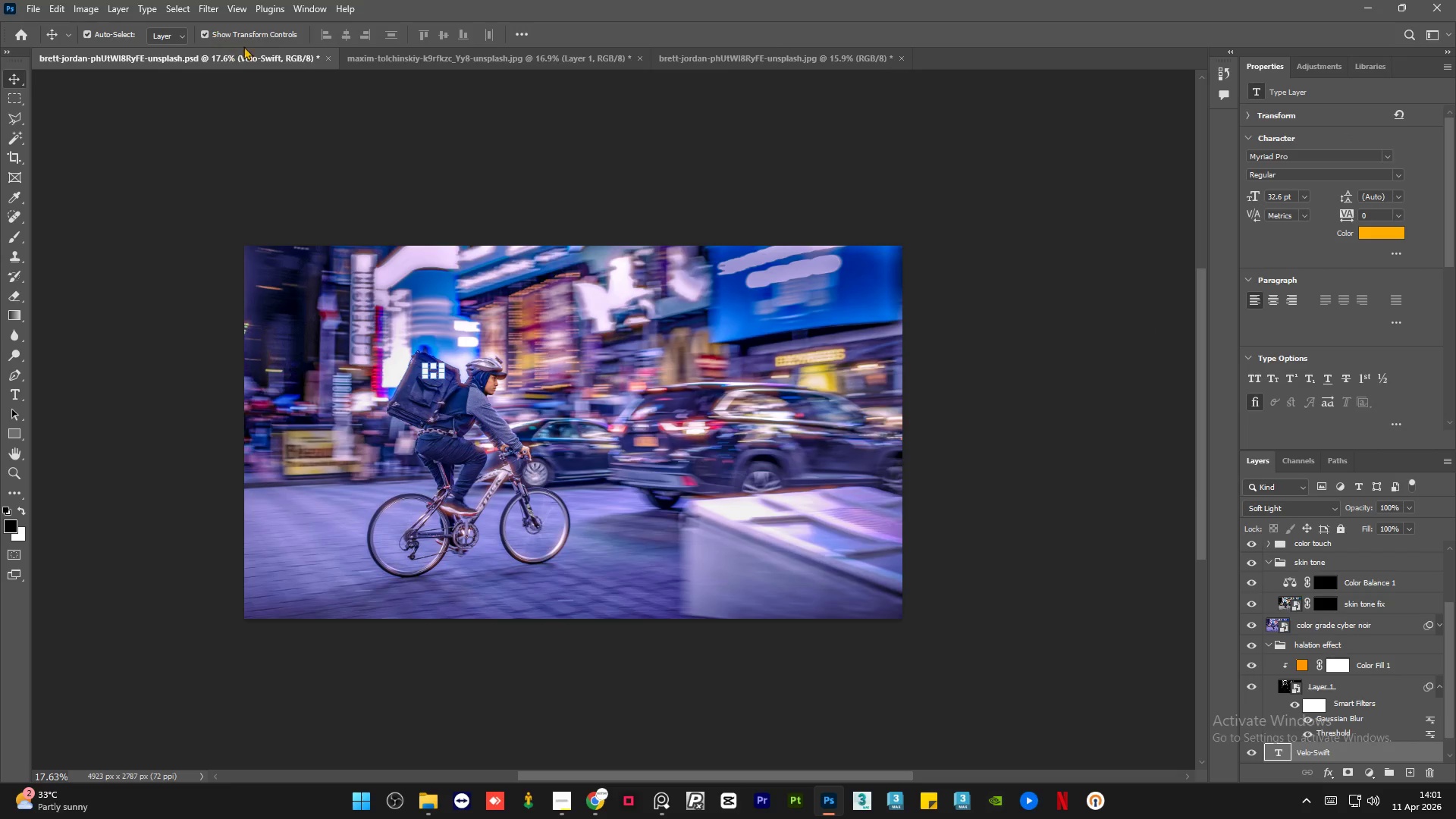 
left_click([436, 58])
 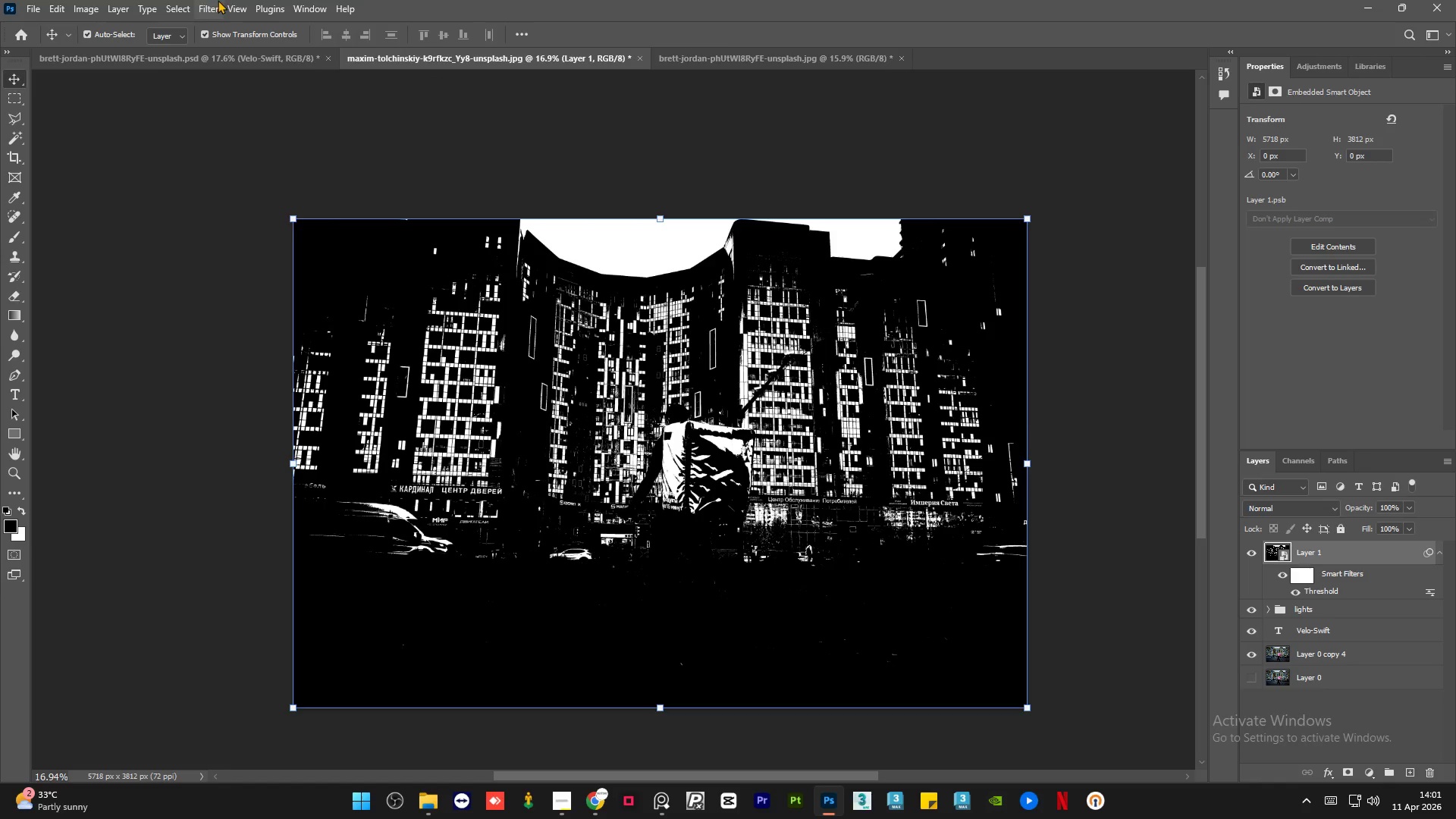 
left_click([216, 0])
 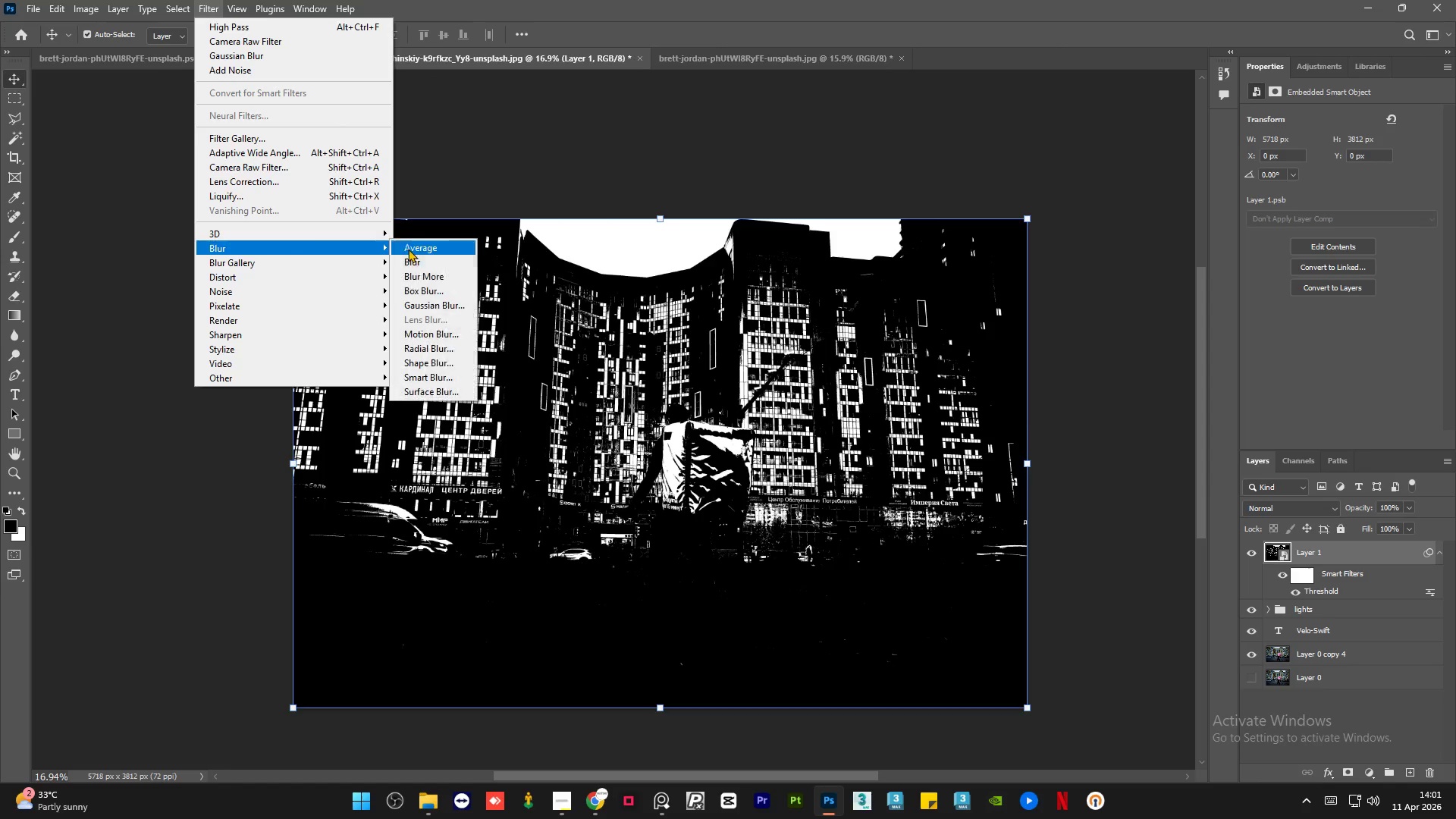 
left_click([442, 302])
 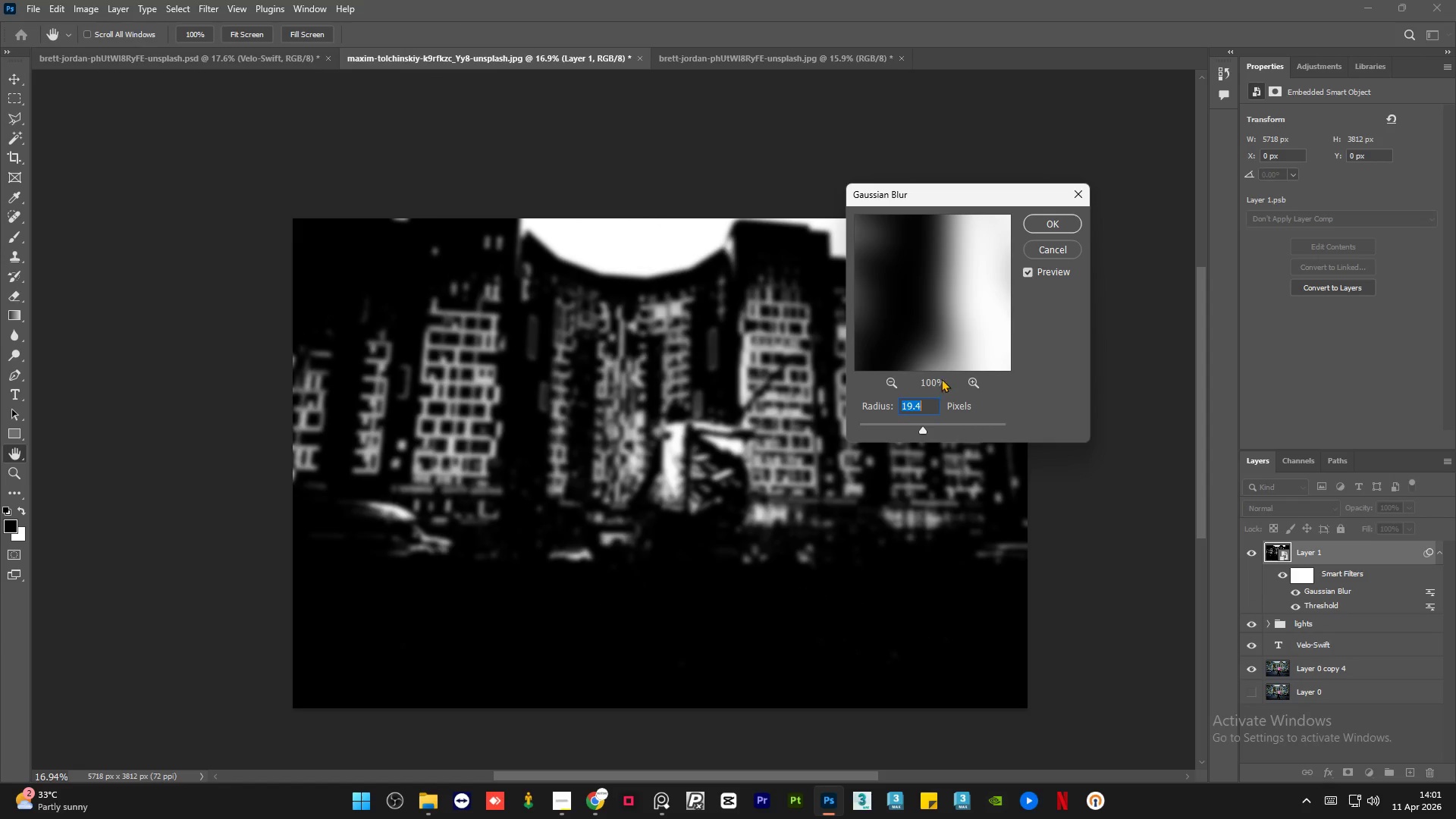 
left_click([910, 425])
 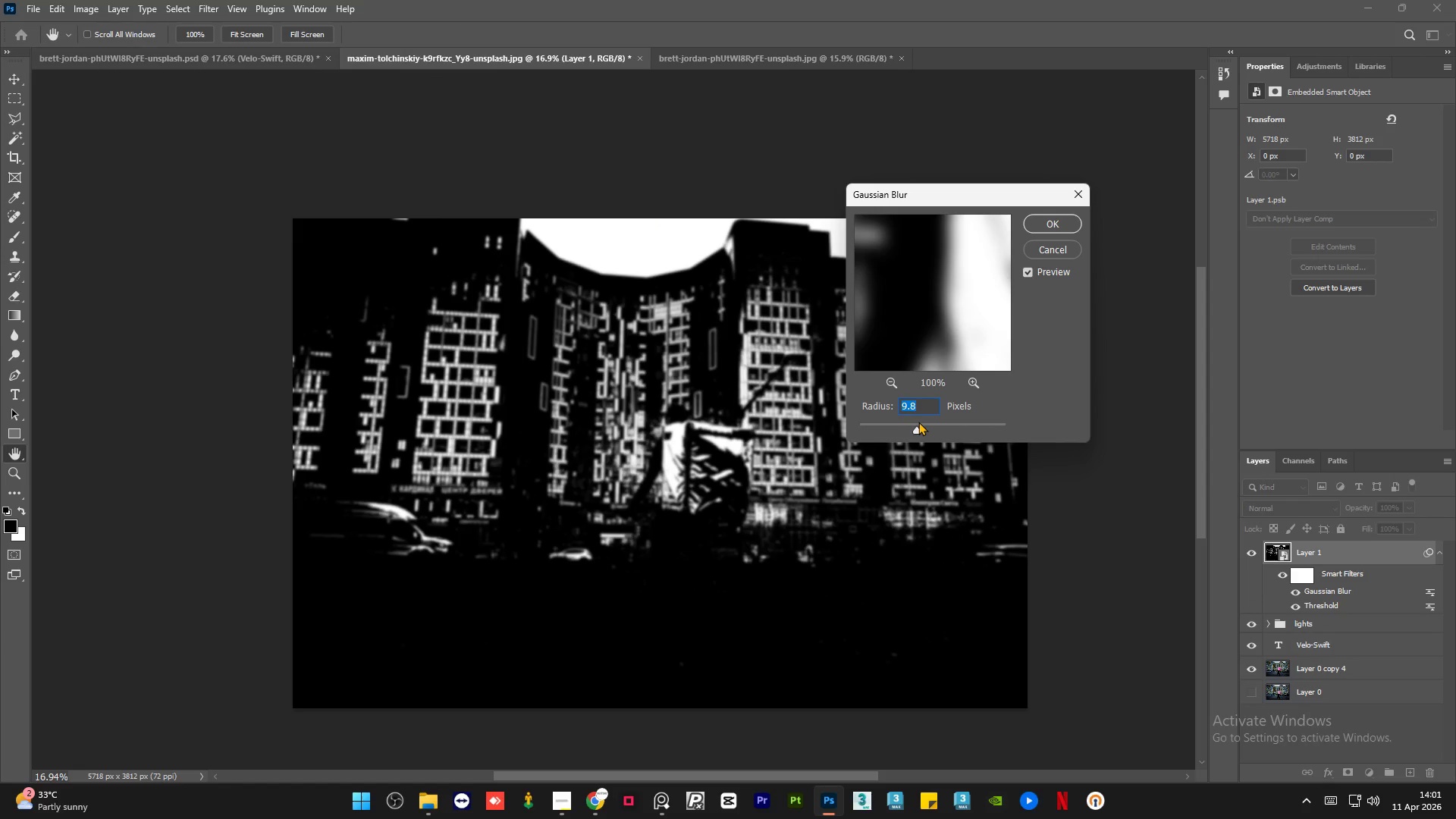 
left_click([924, 421])
 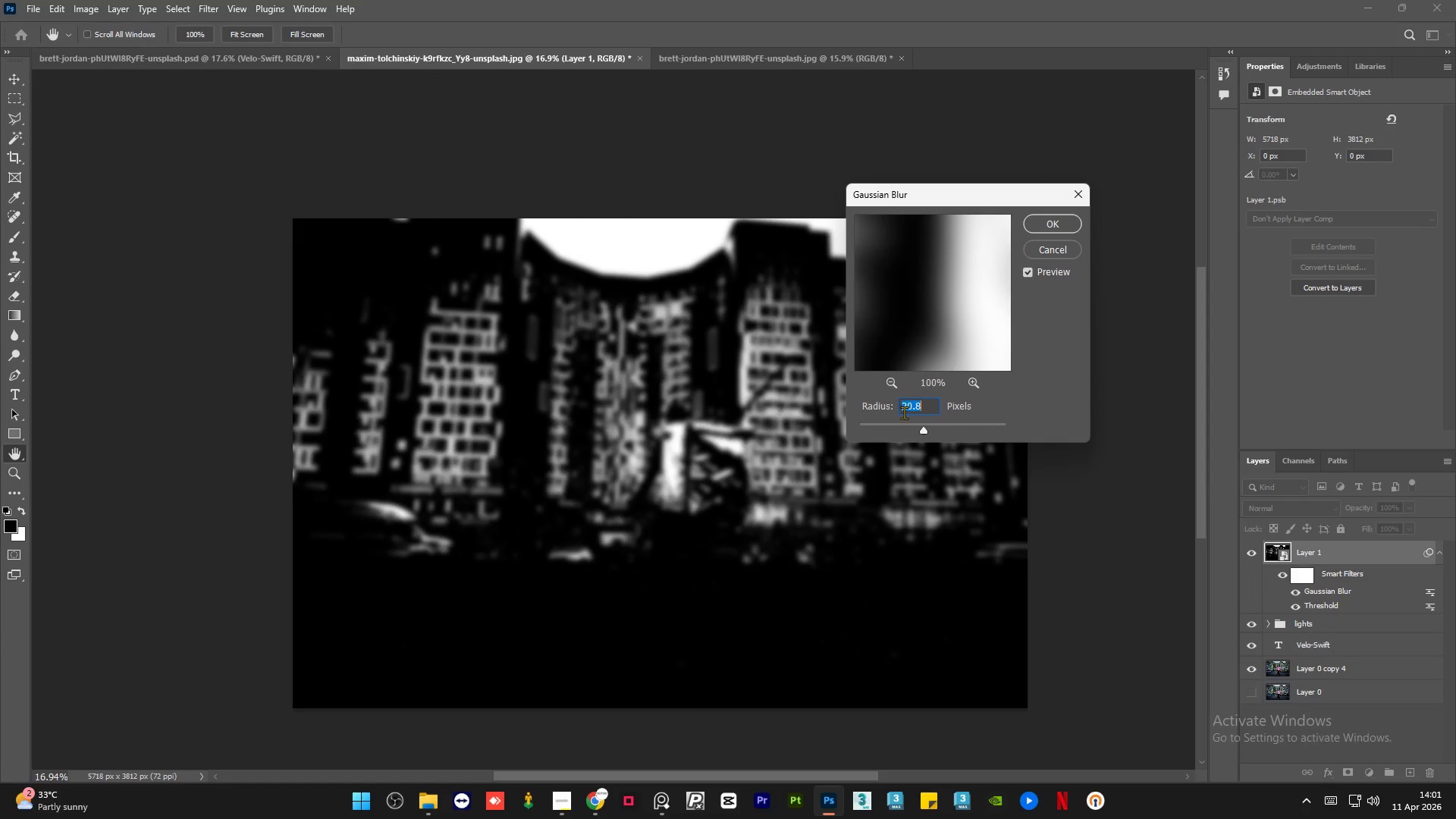 
left_click([919, 422])
 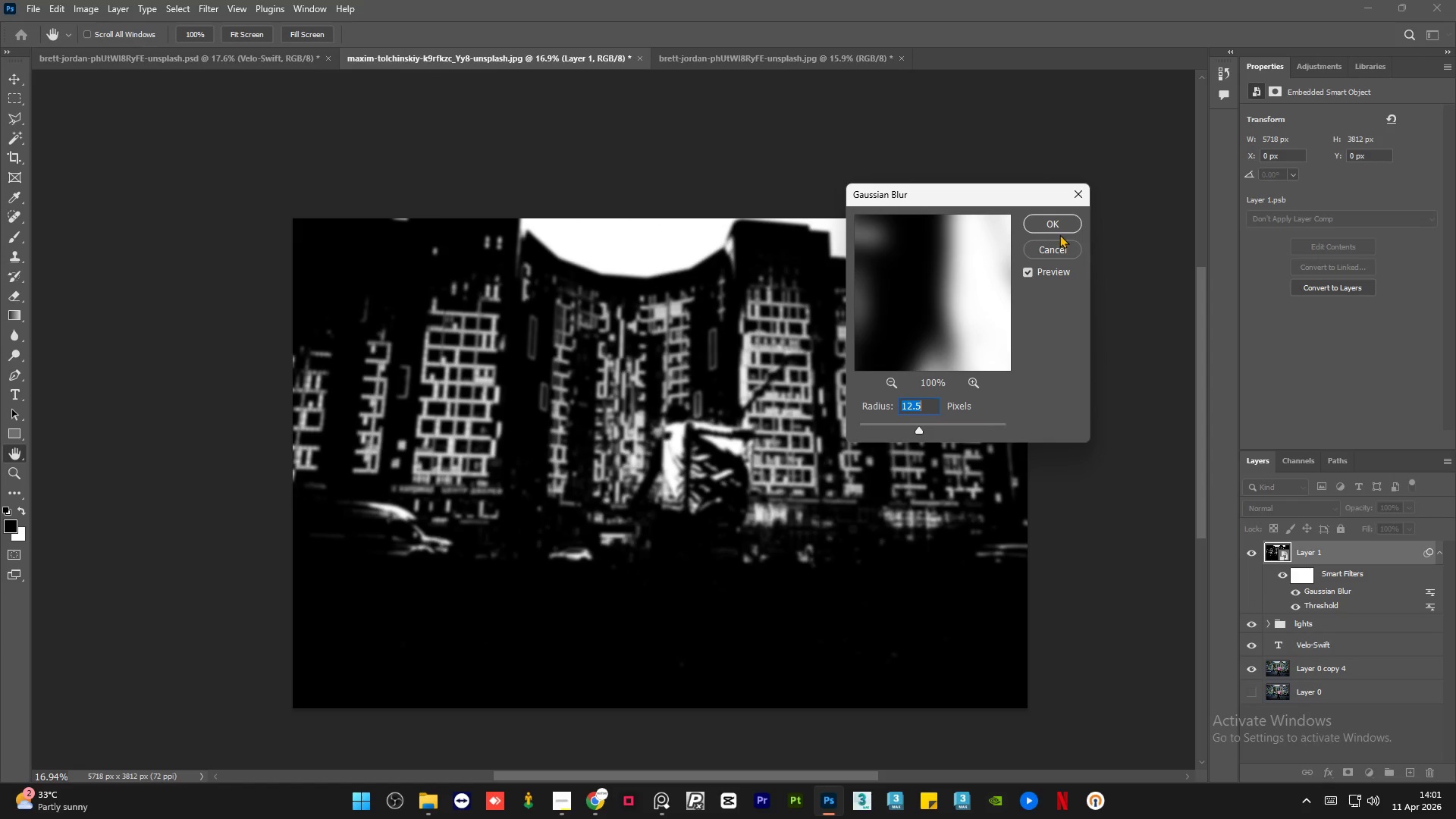 
left_click([1059, 222])
 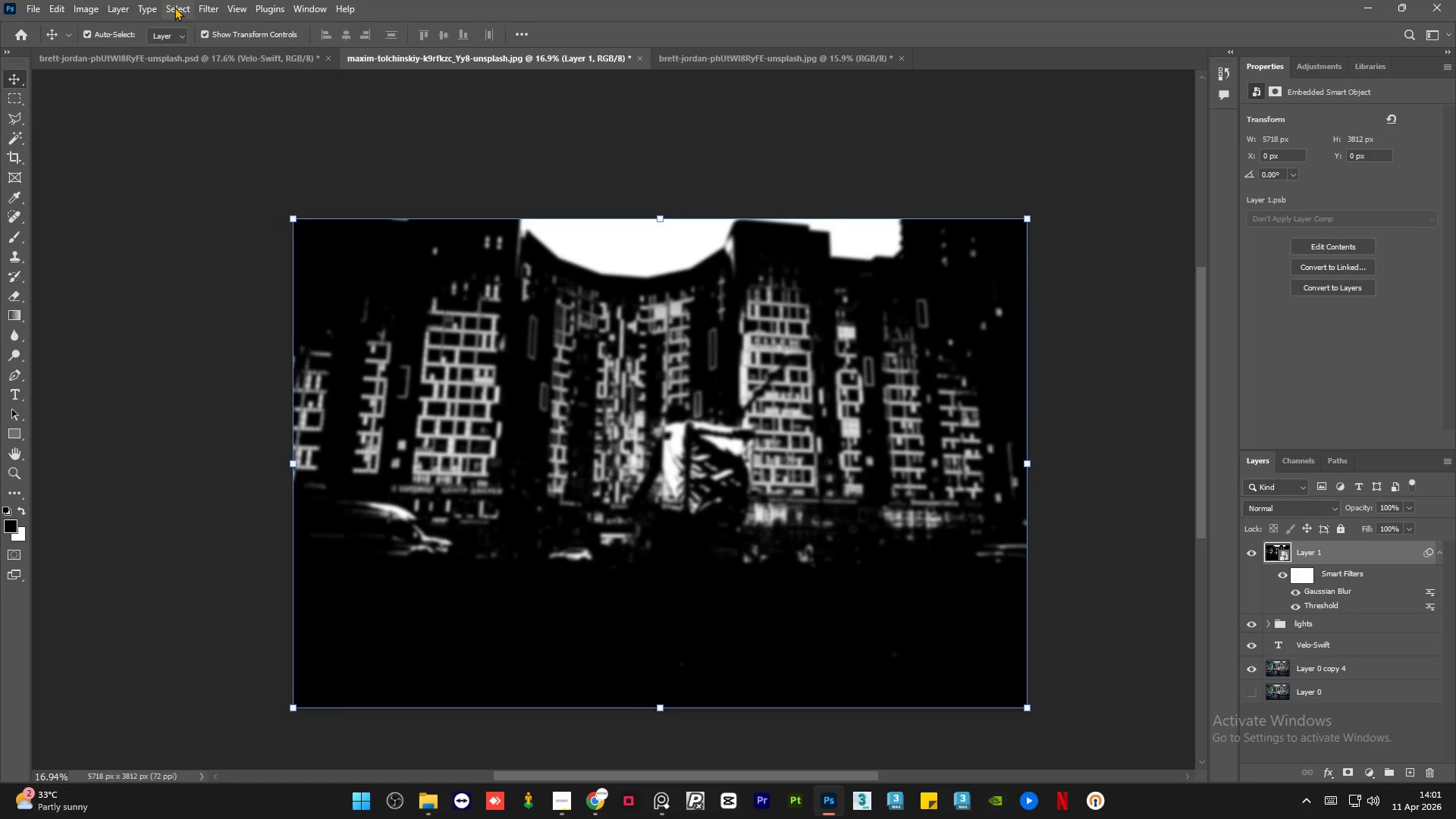 
left_click([237, 62])
 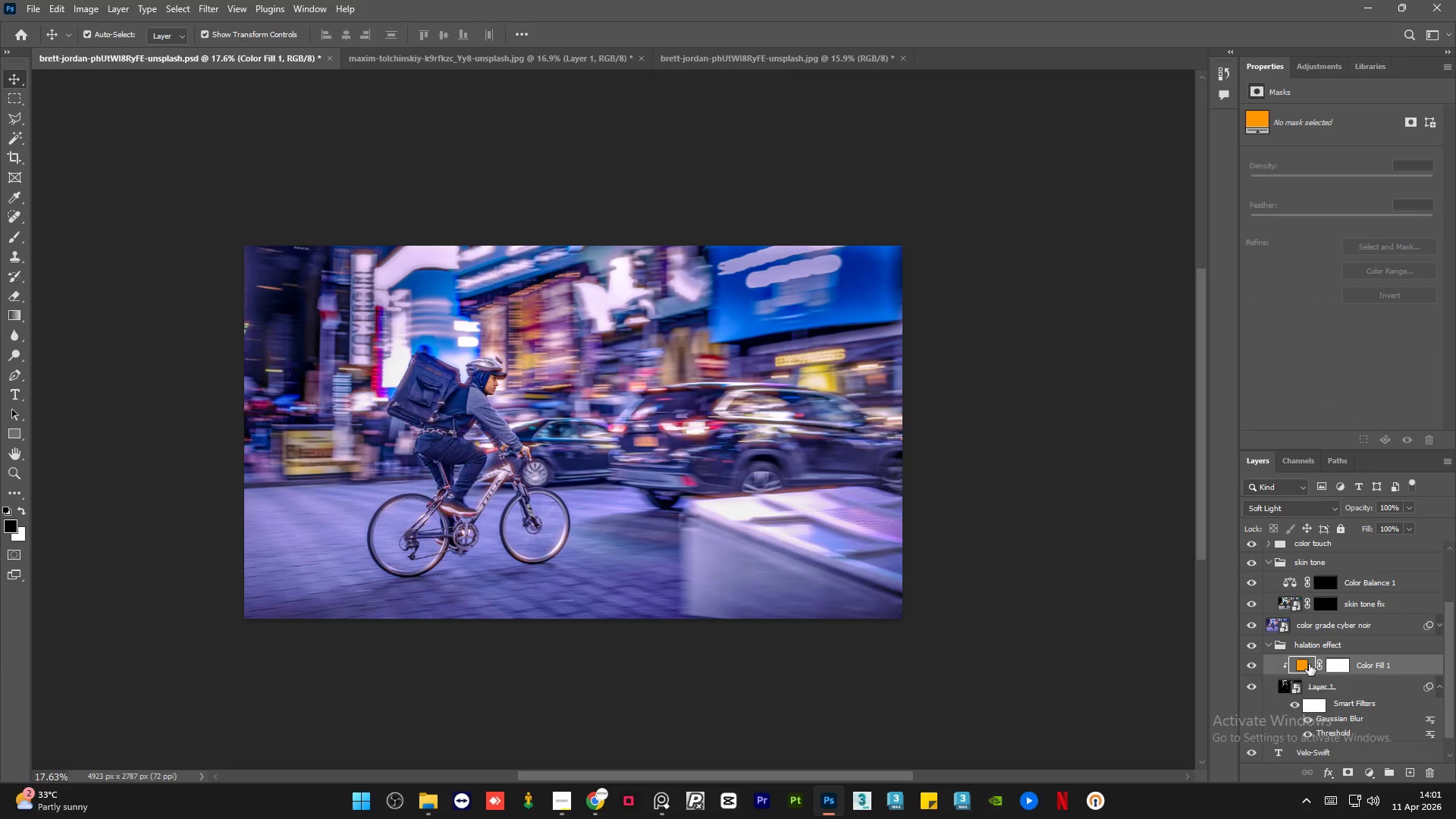 
double_click([1298, 662])
 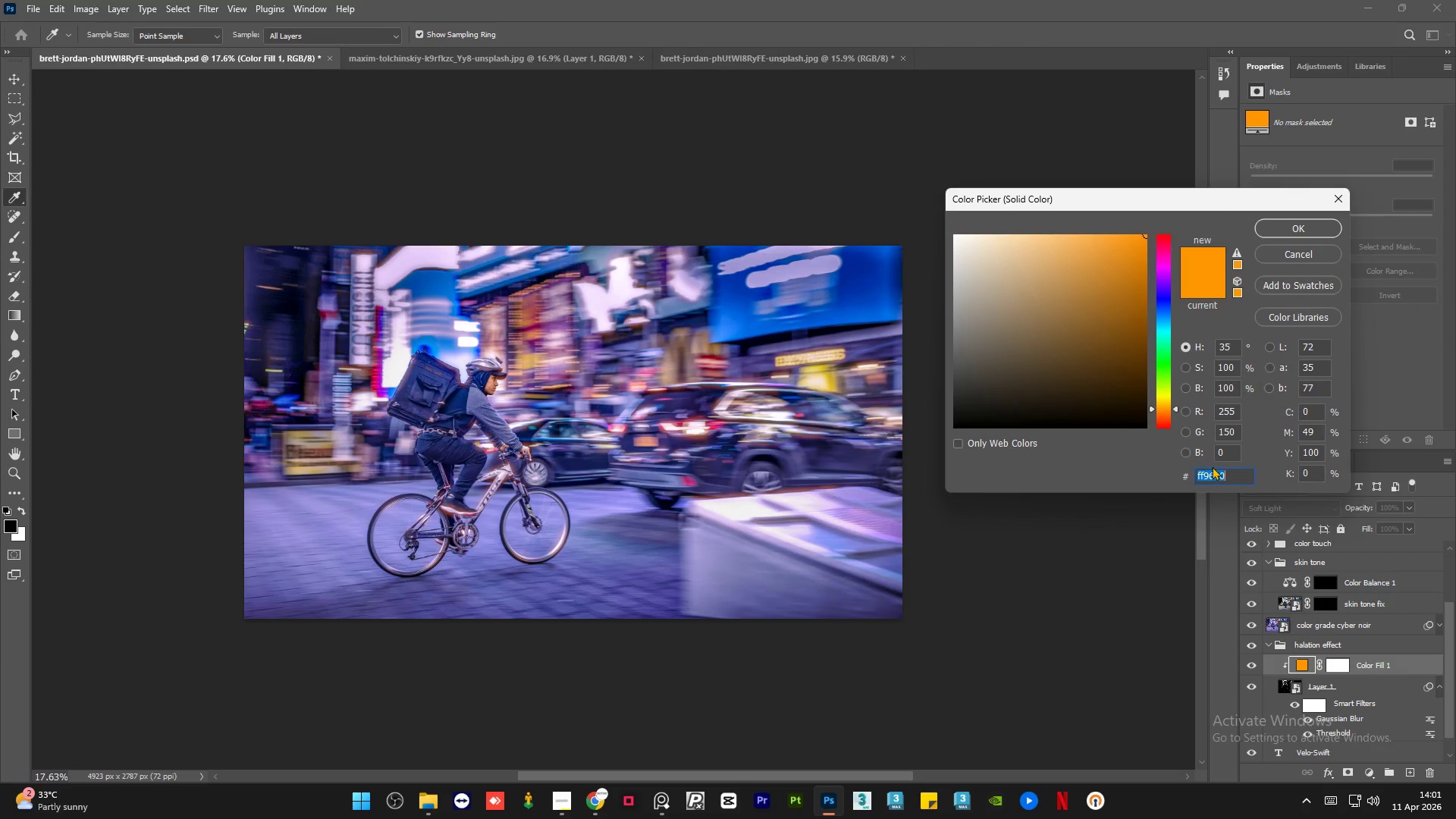 
key(Control+C)
 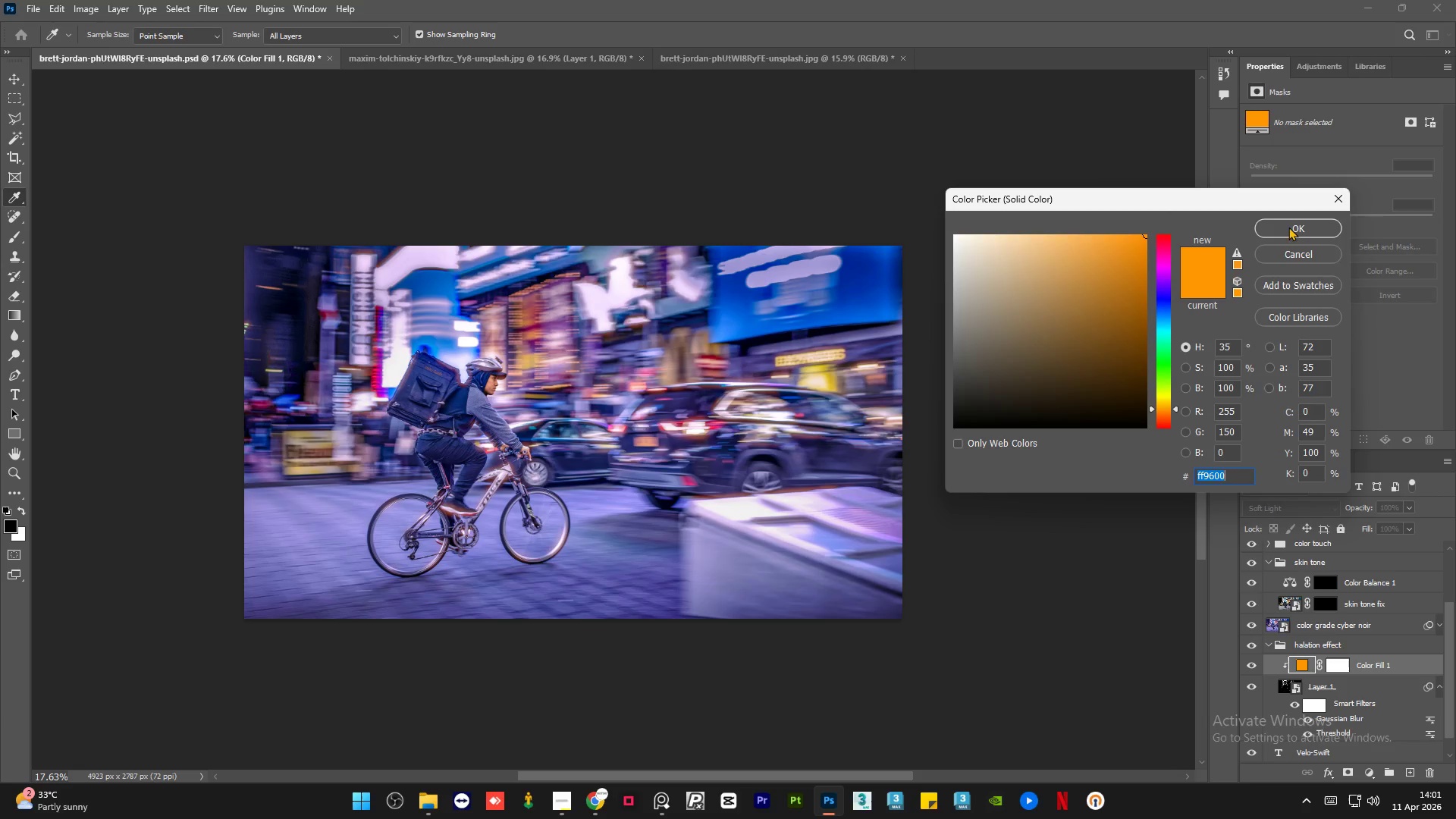 
left_click([1288, 224])
 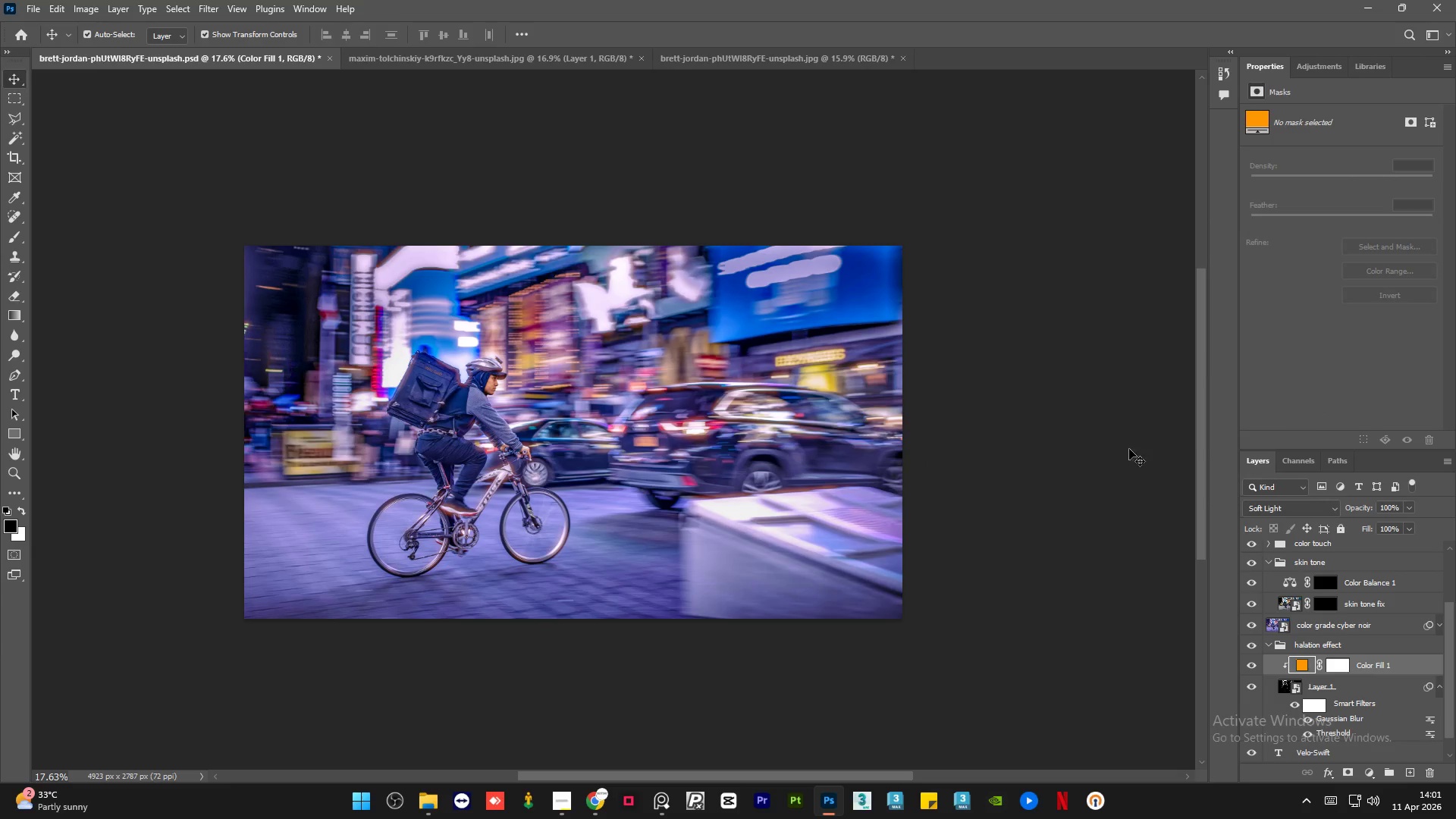 
left_click([1122, 464])
 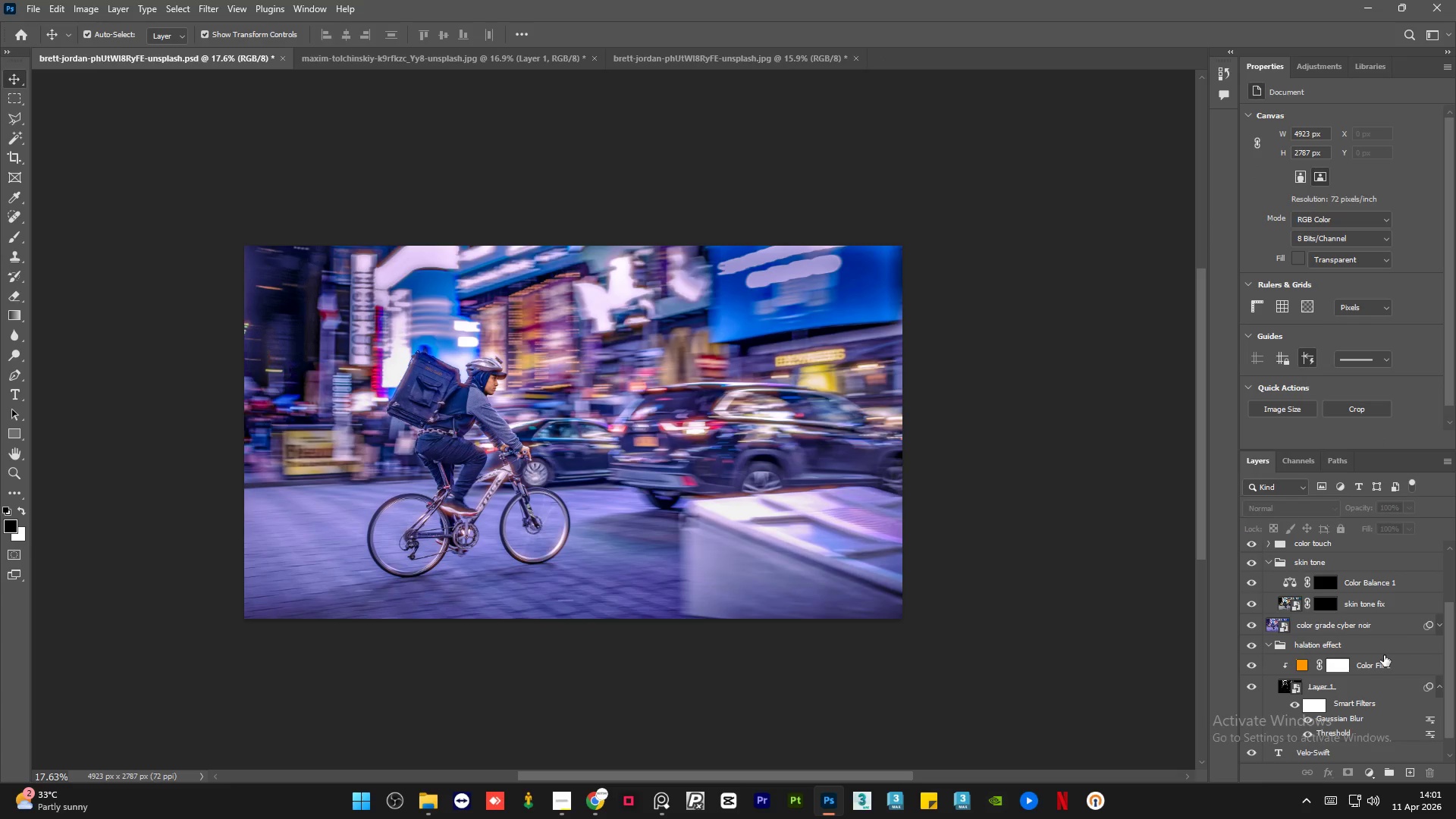 
left_click([1379, 647])
 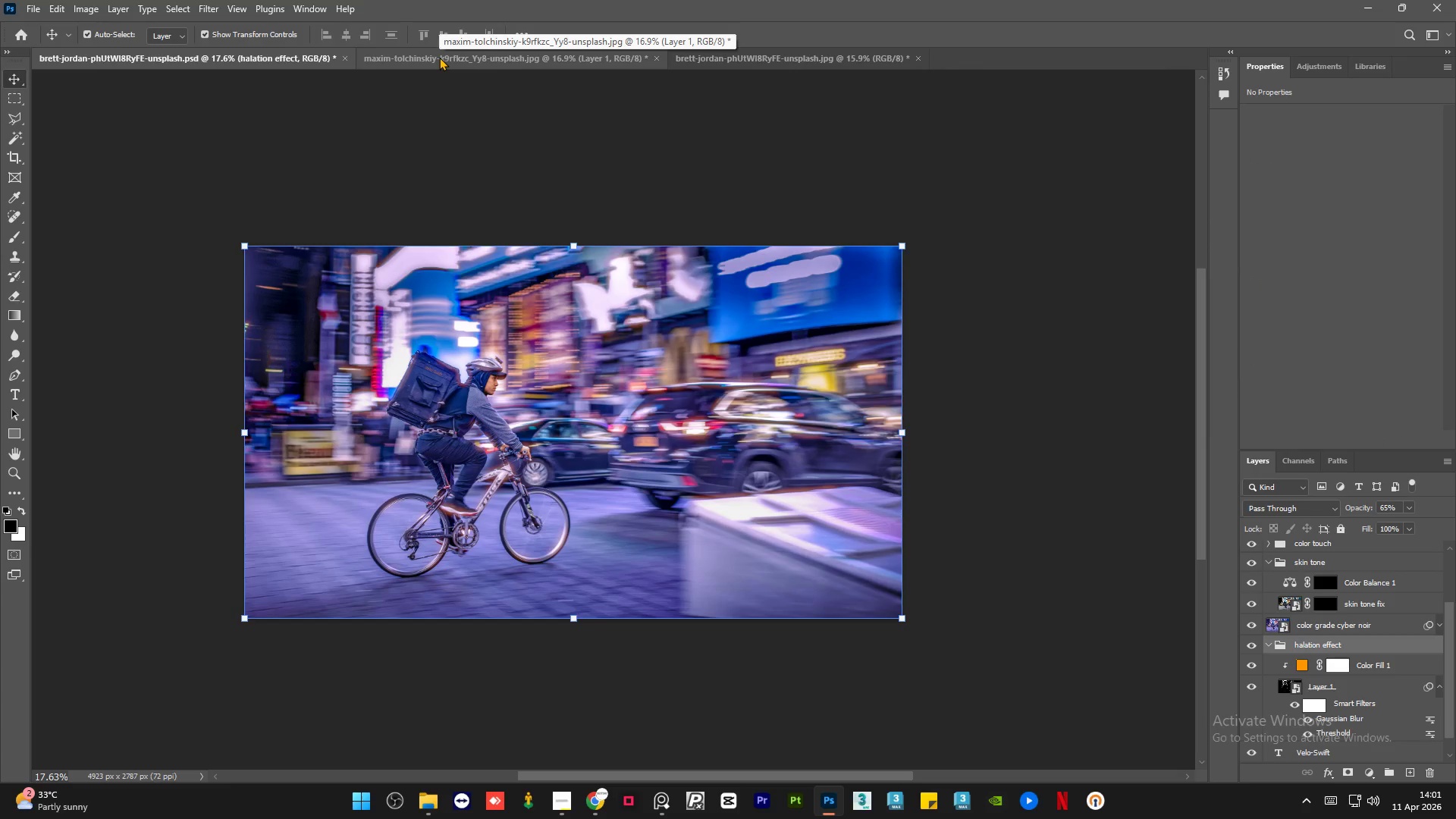 
left_click([439, 57])
 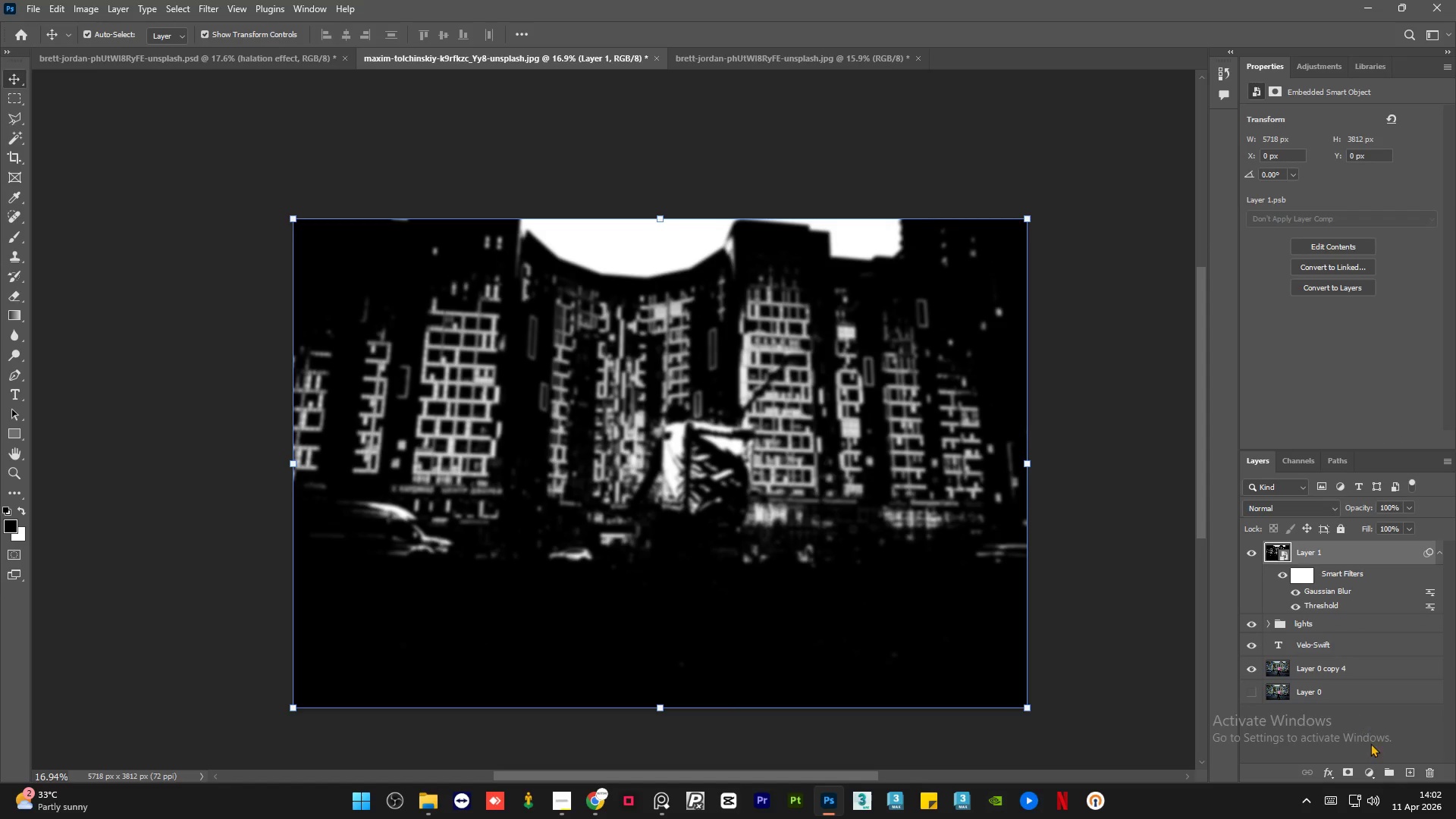 
left_click([1369, 770])
 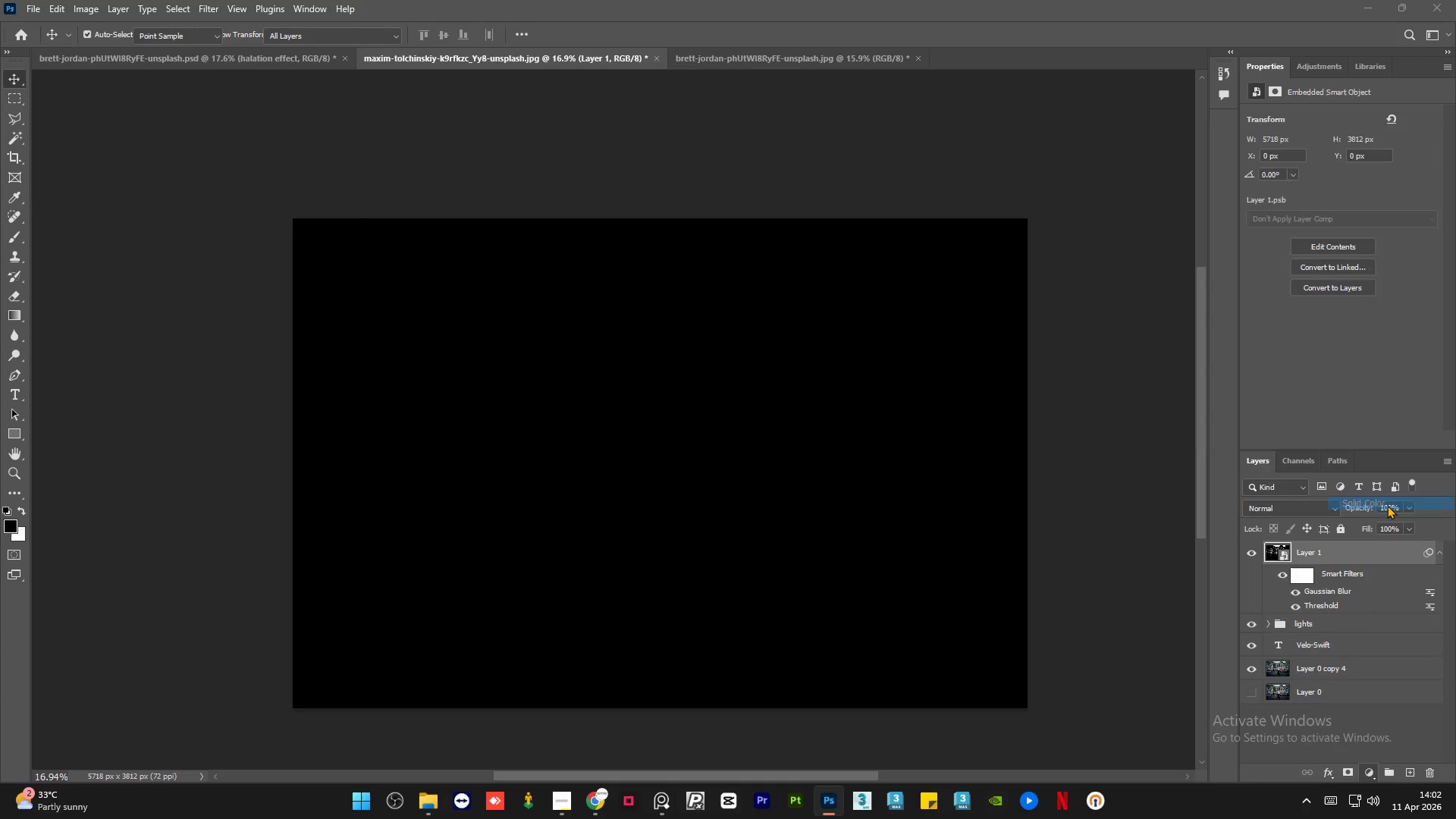 
key(Control+V)
 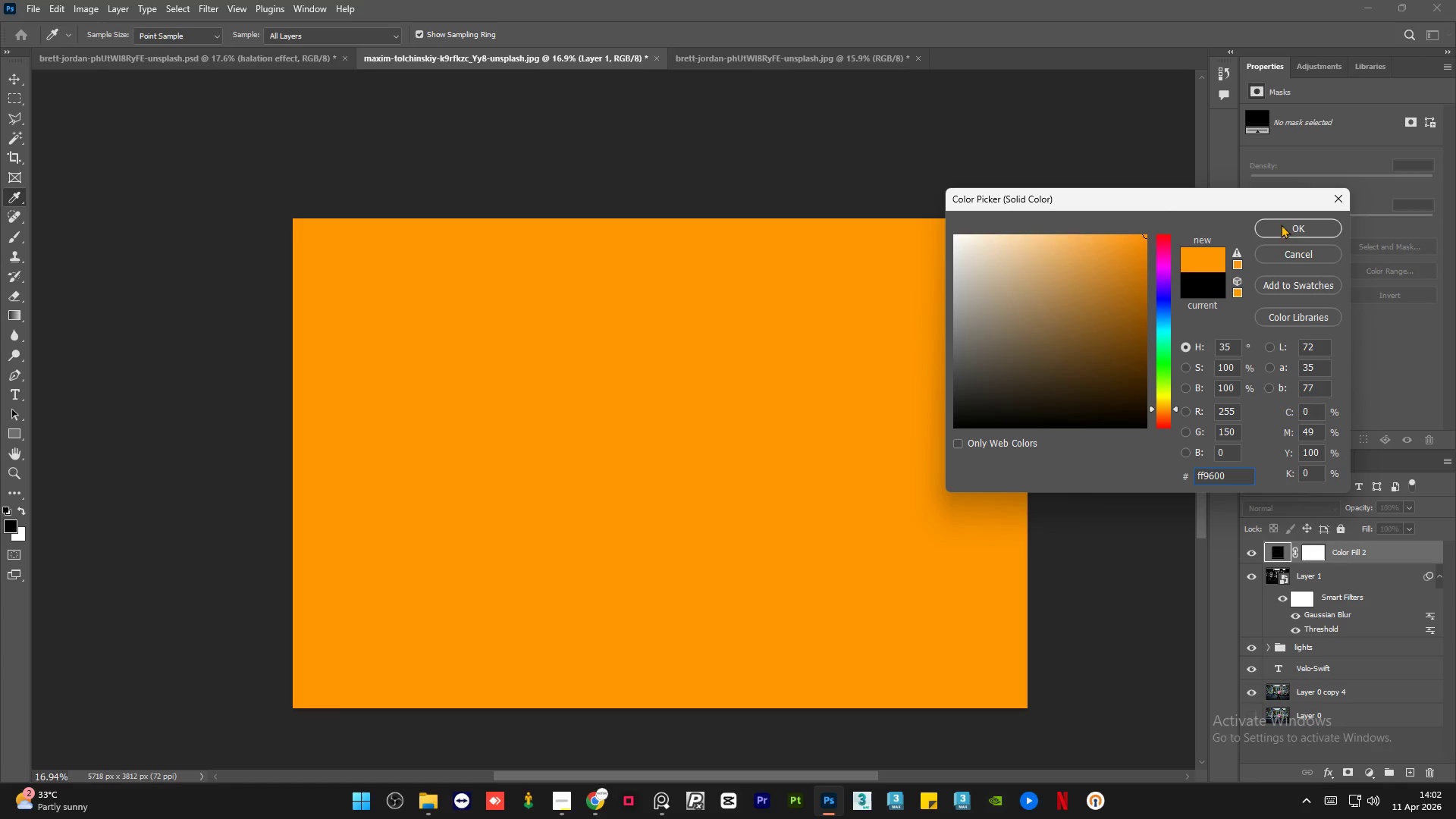 
left_click([1278, 230])
 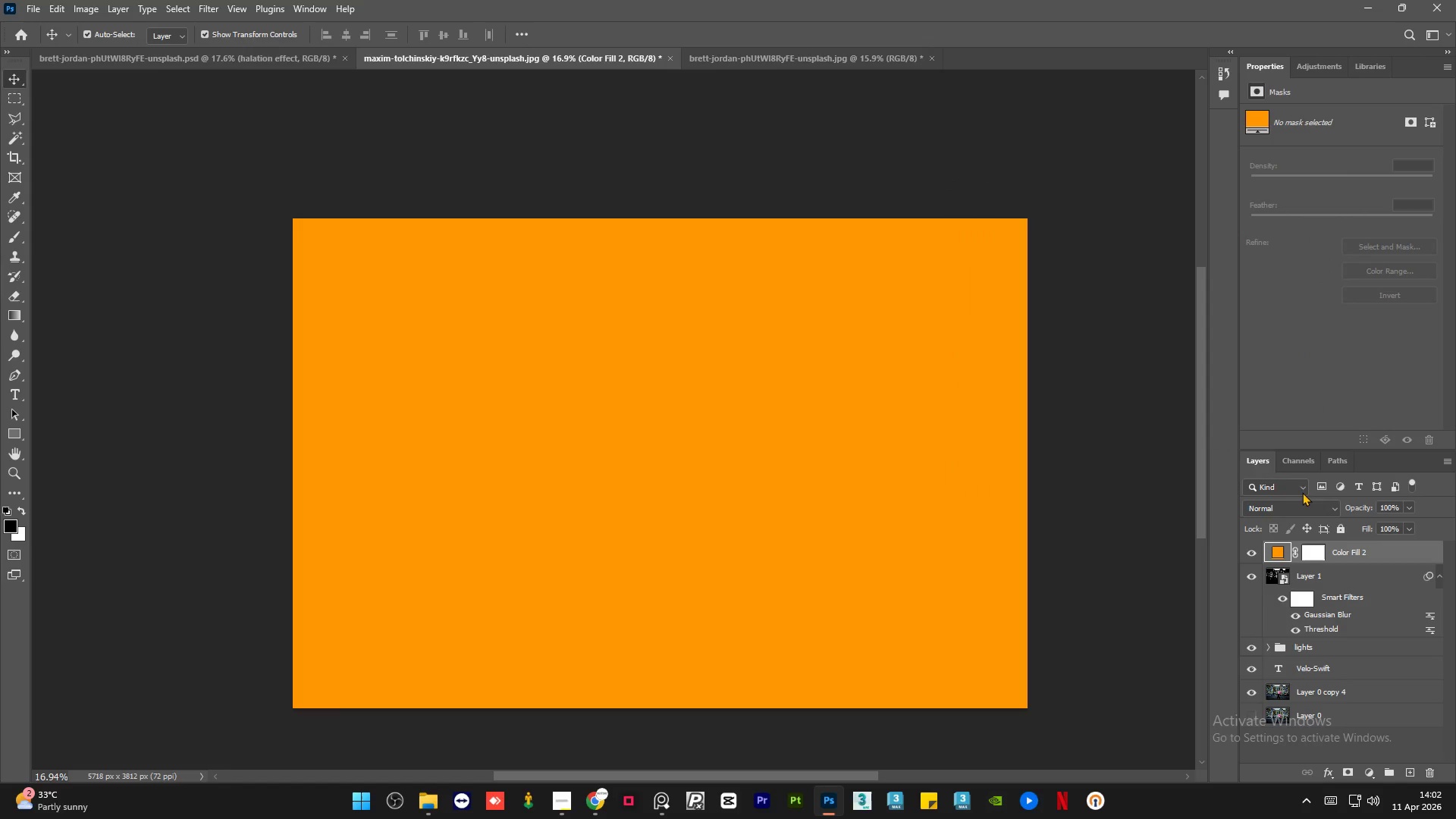 
hold_key(key=AltLeft, duration=0.84)
left_click([1272, 564])
 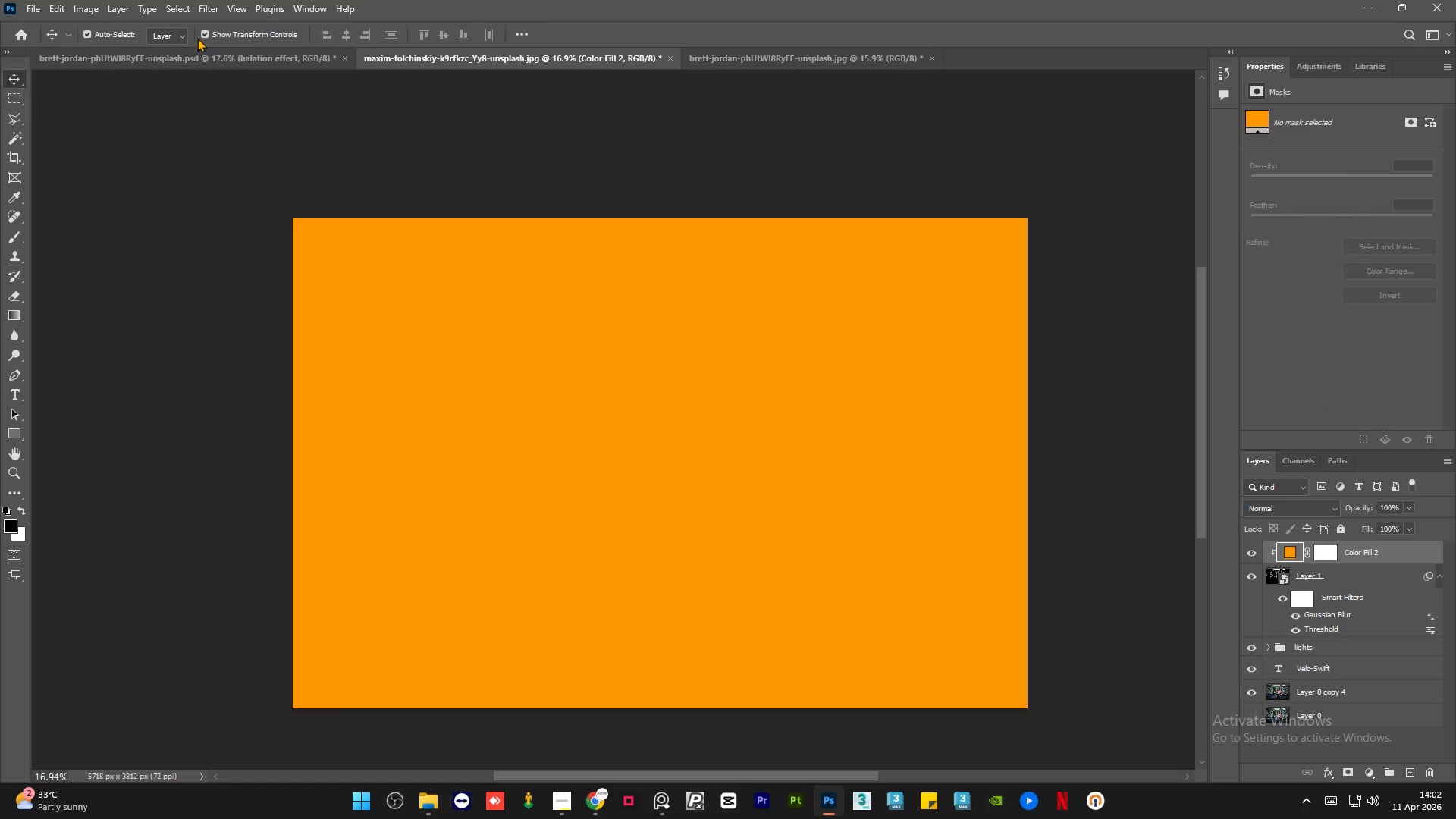 
left_click([221, 56])
 